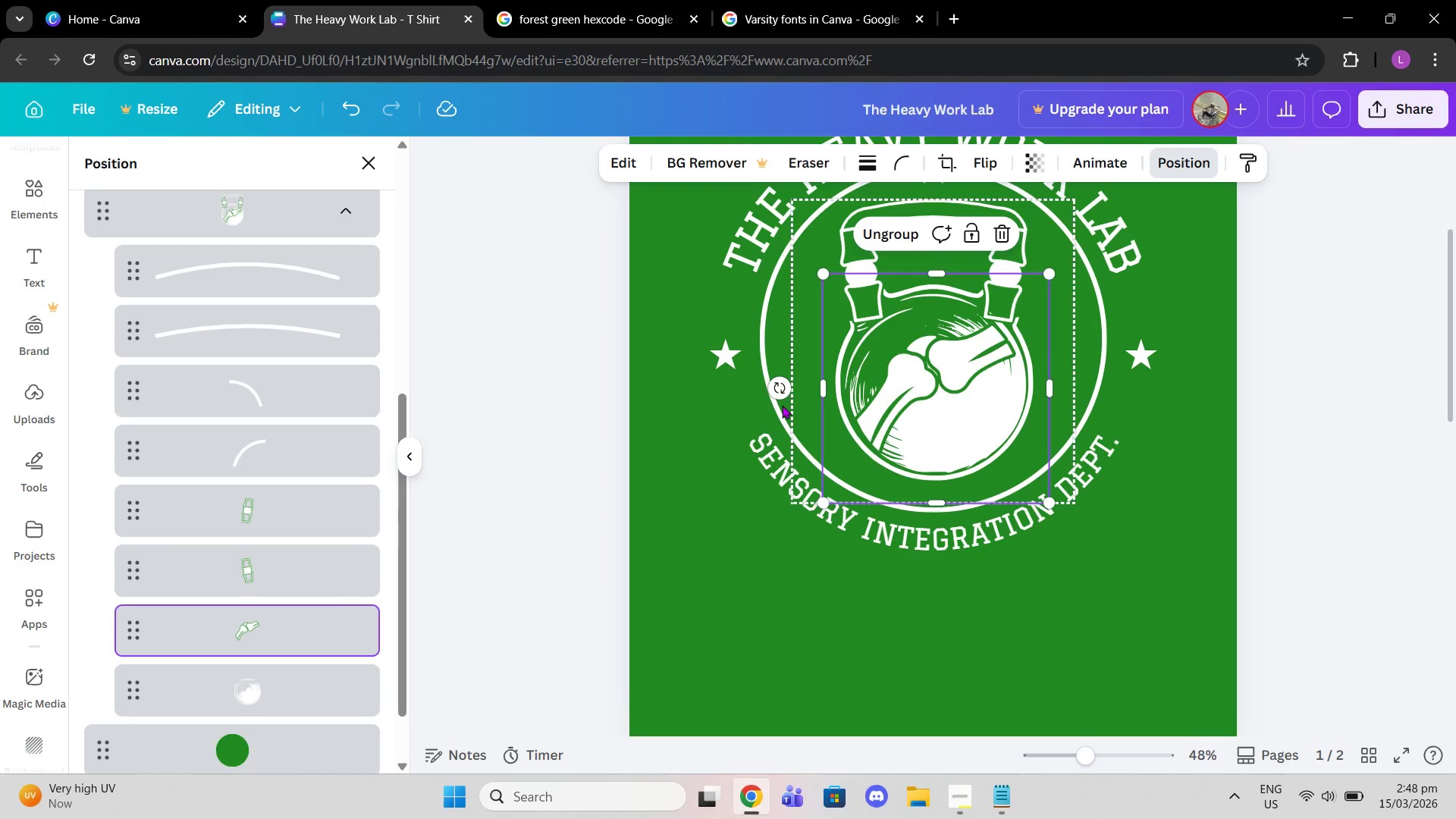 
left_click_drag(start_coordinate=[782, 386], to_coordinate=[748, 399])
 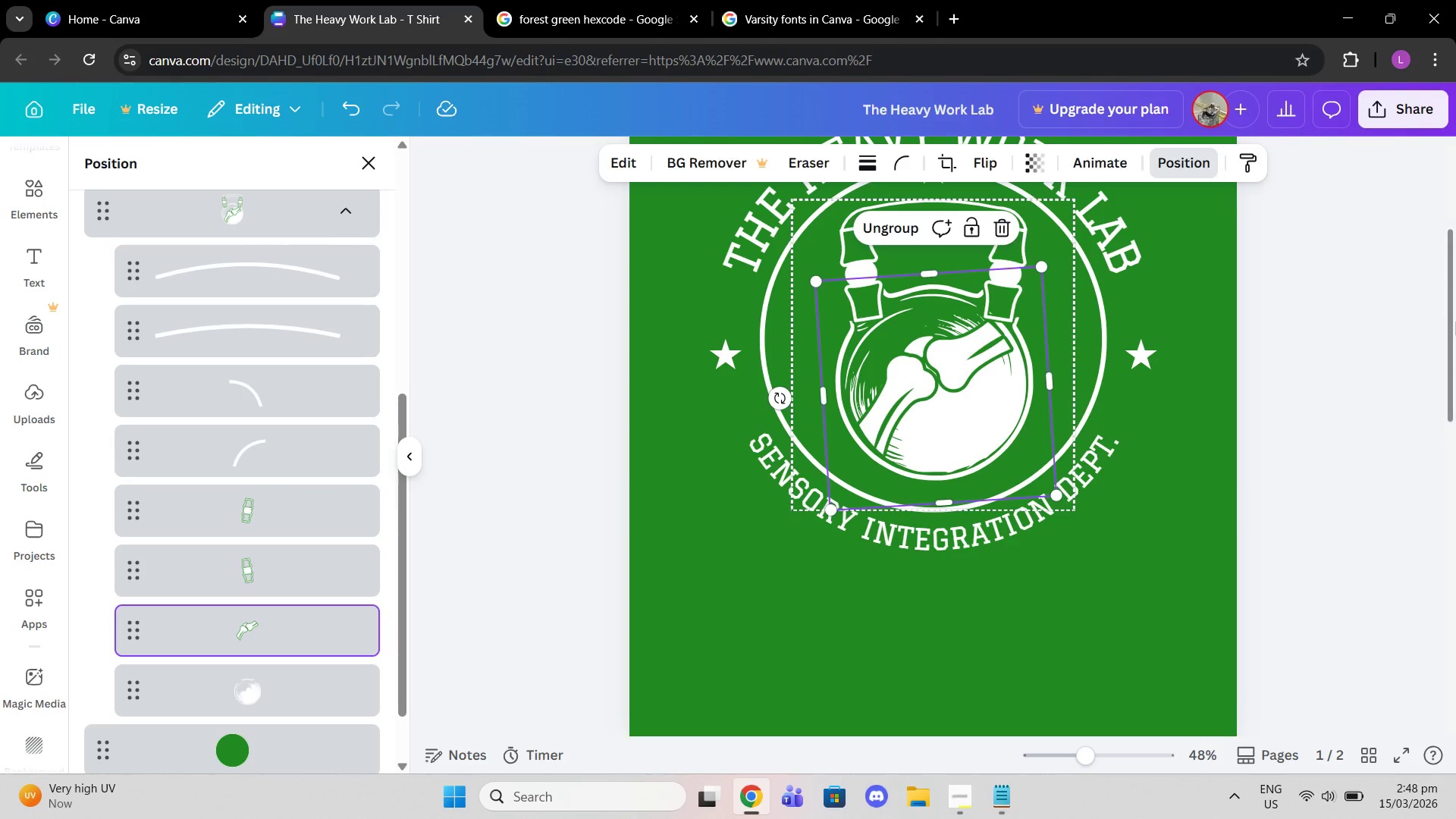 
left_click([1455, 322])
 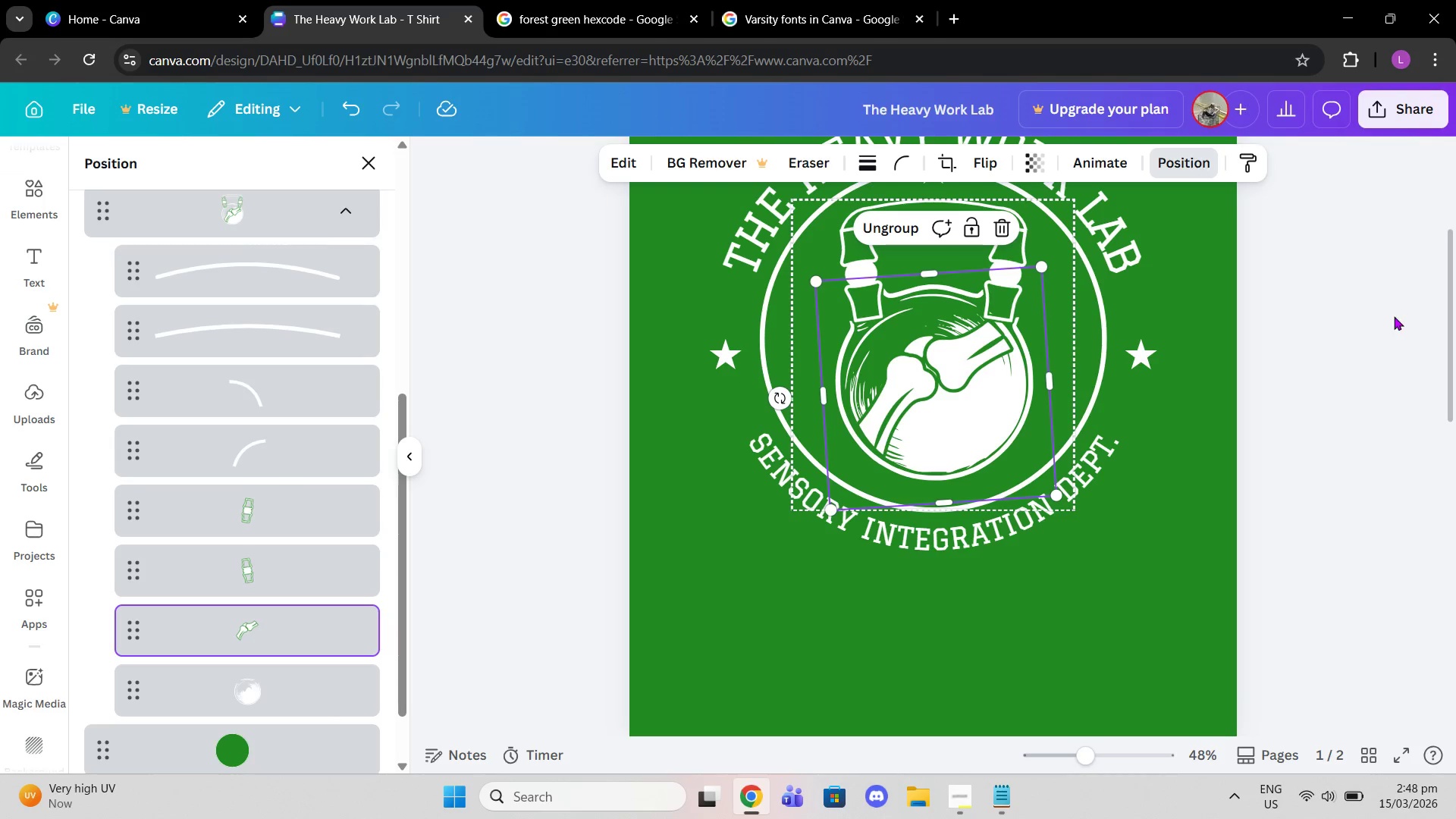 
left_click([1358, 316])
 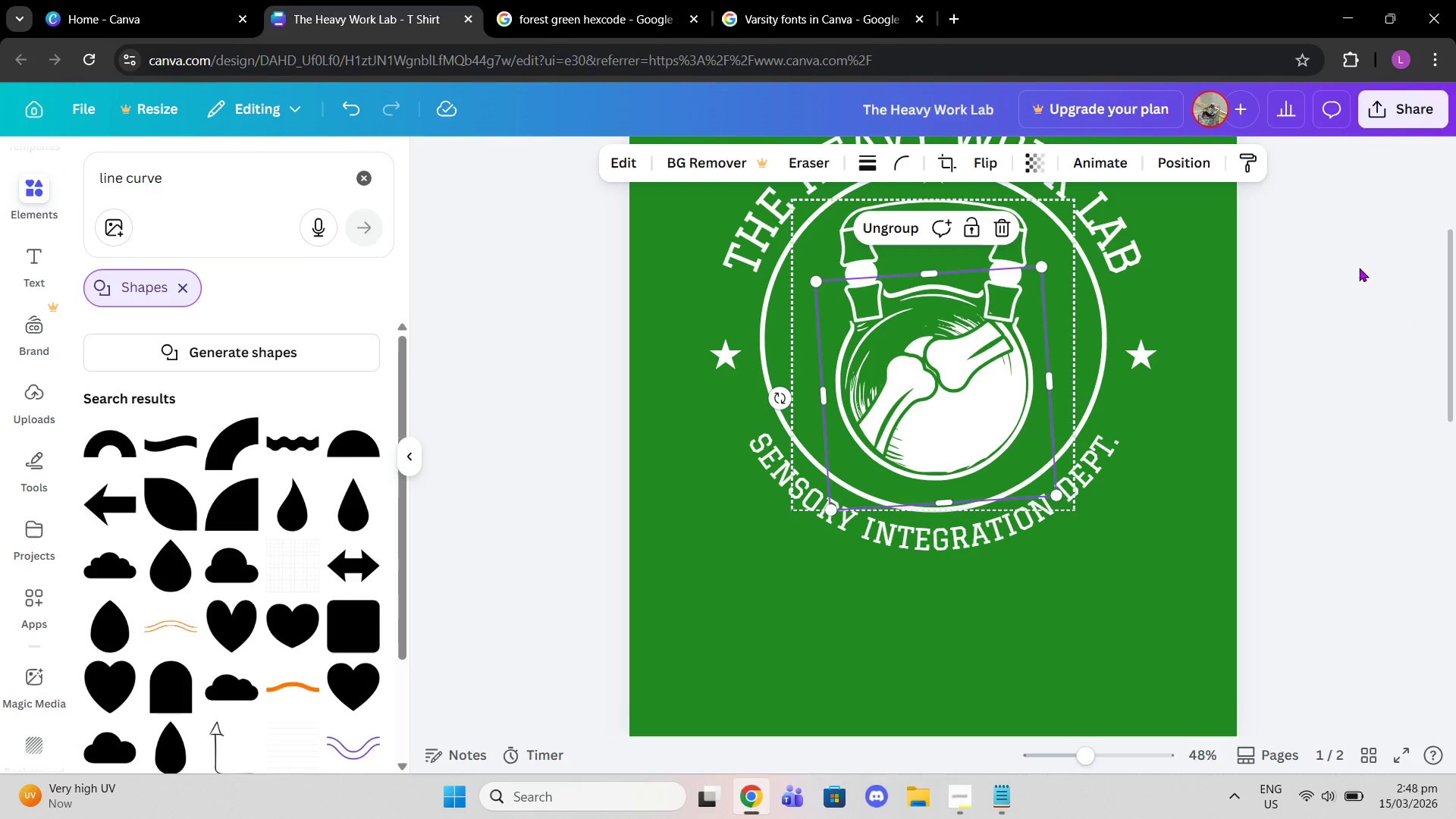 
left_click([1360, 291])
 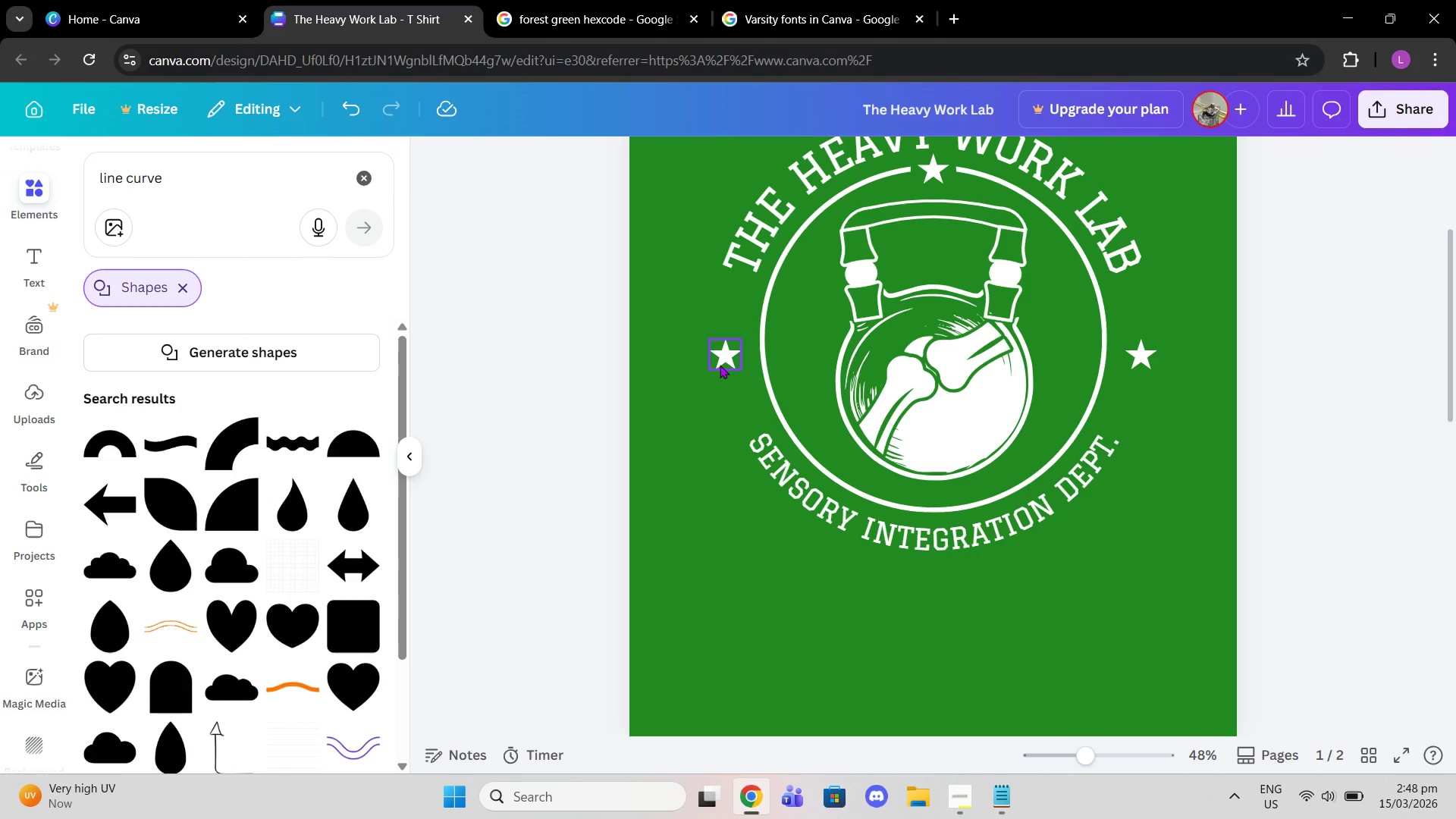 
left_click([720, 366])
 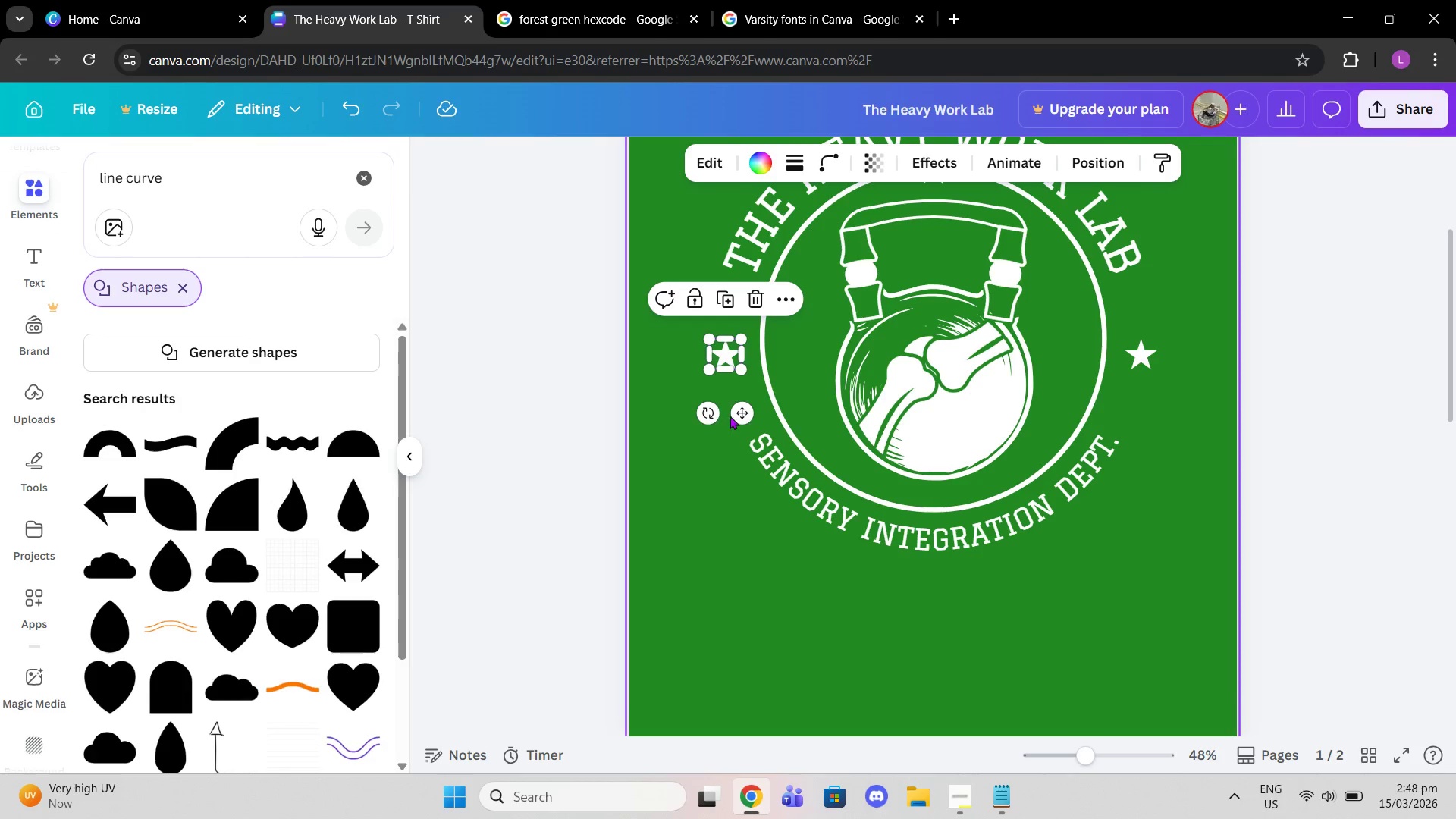 
left_click_drag(start_coordinate=[738, 412], to_coordinate=[739, 400])
 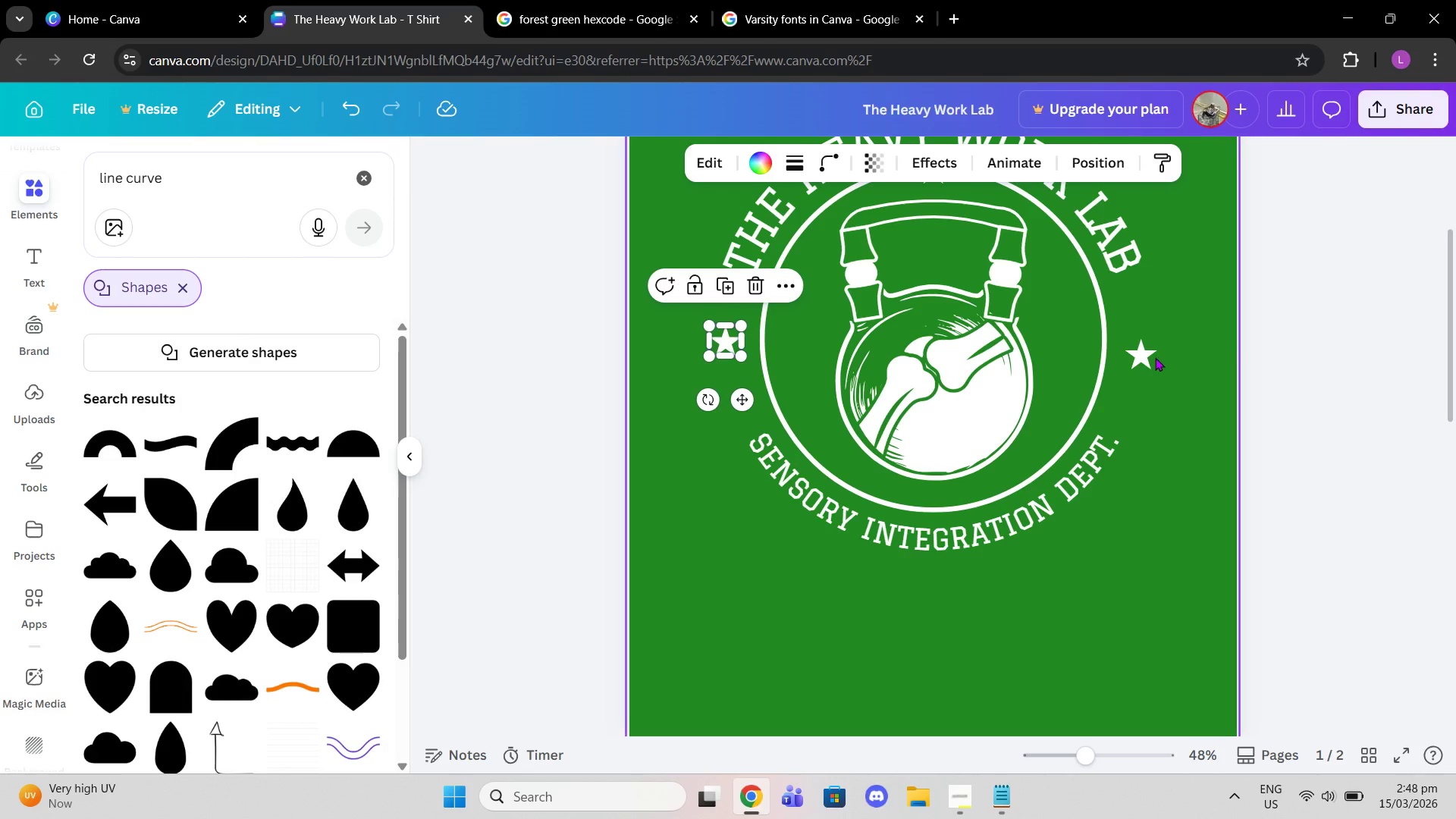 
left_click([1151, 357])
 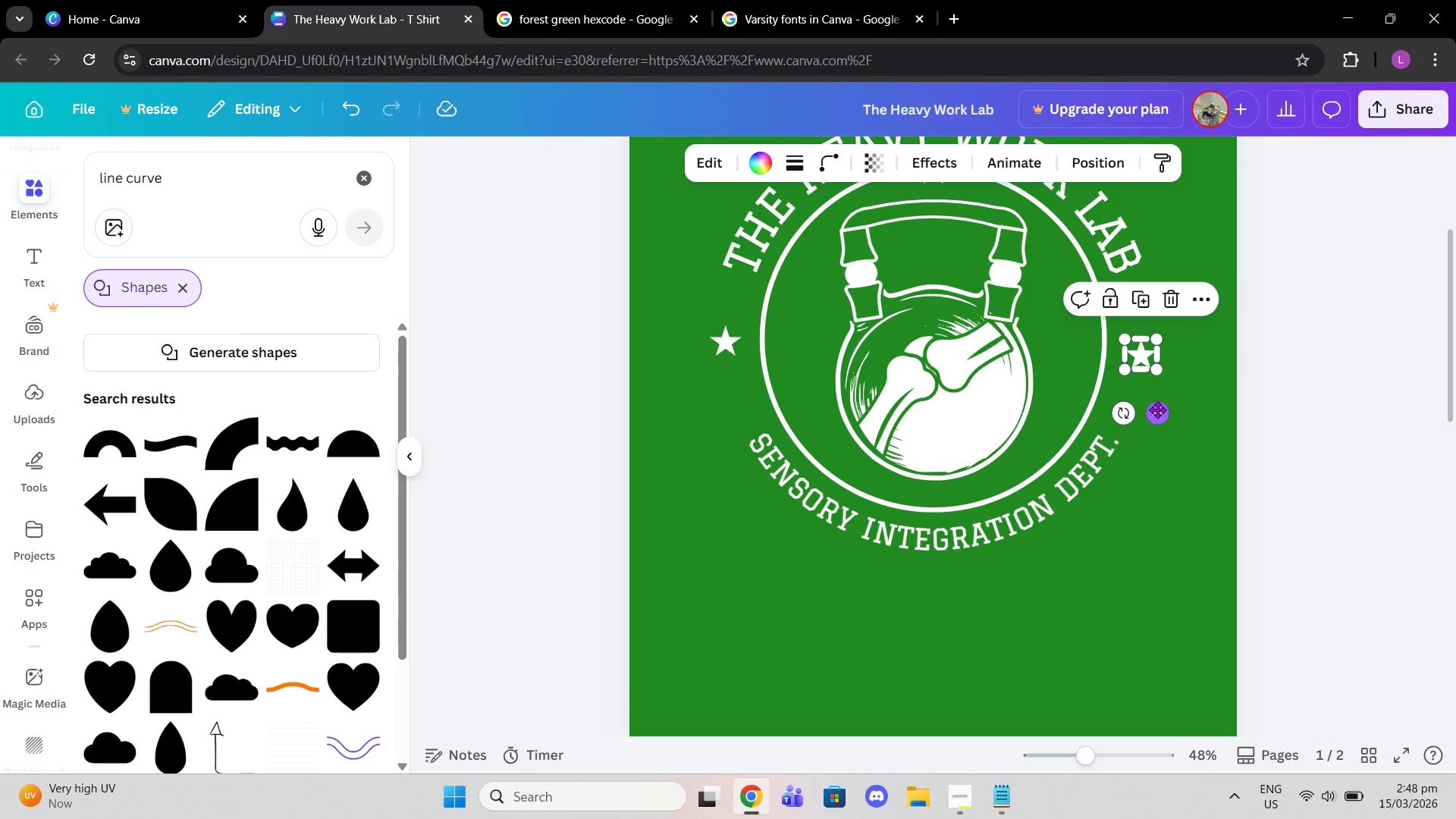 
left_click_drag(start_coordinate=[1159, 418], to_coordinate=[1159, 406])
 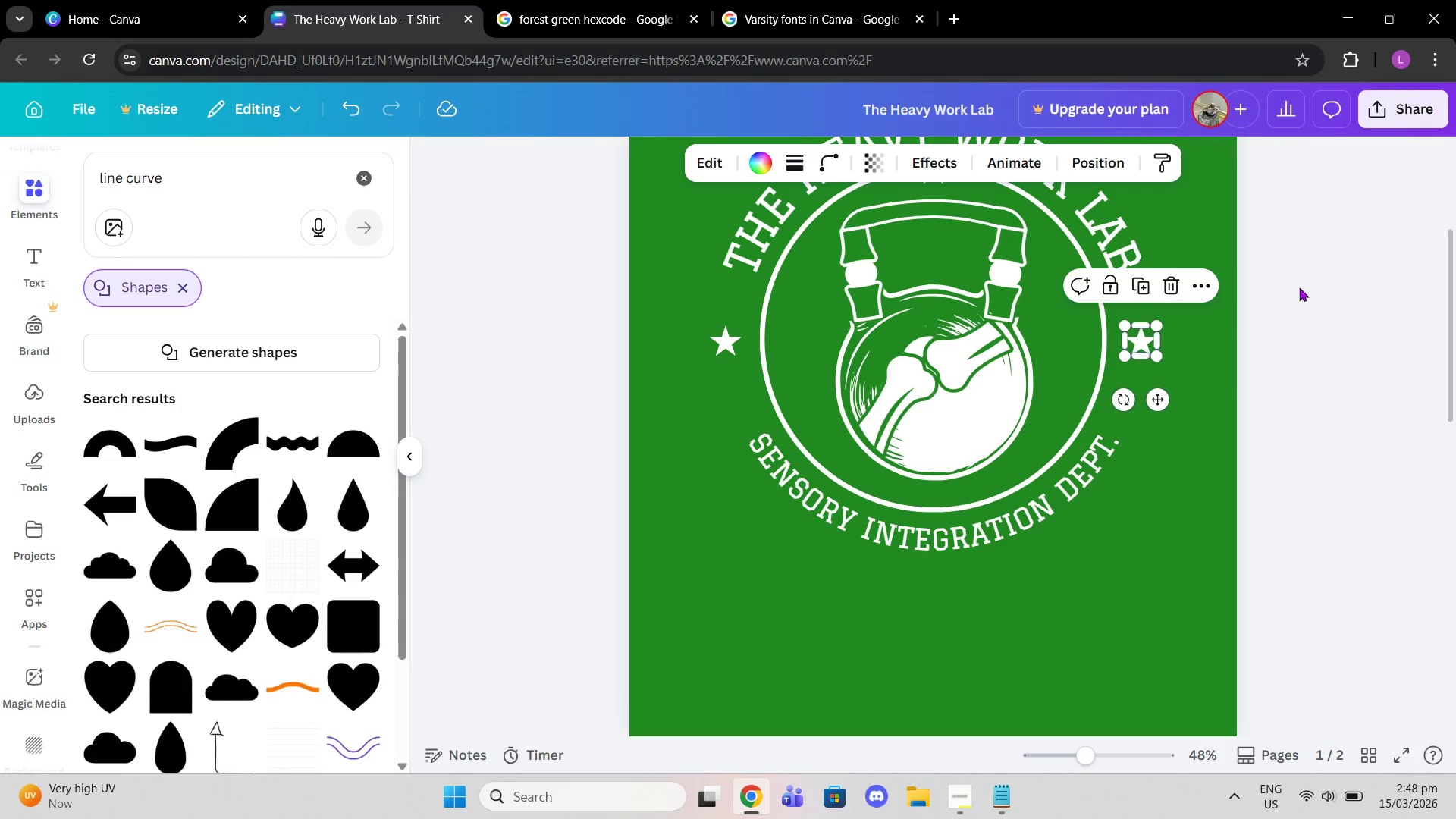 
double_click([1299, 287])
 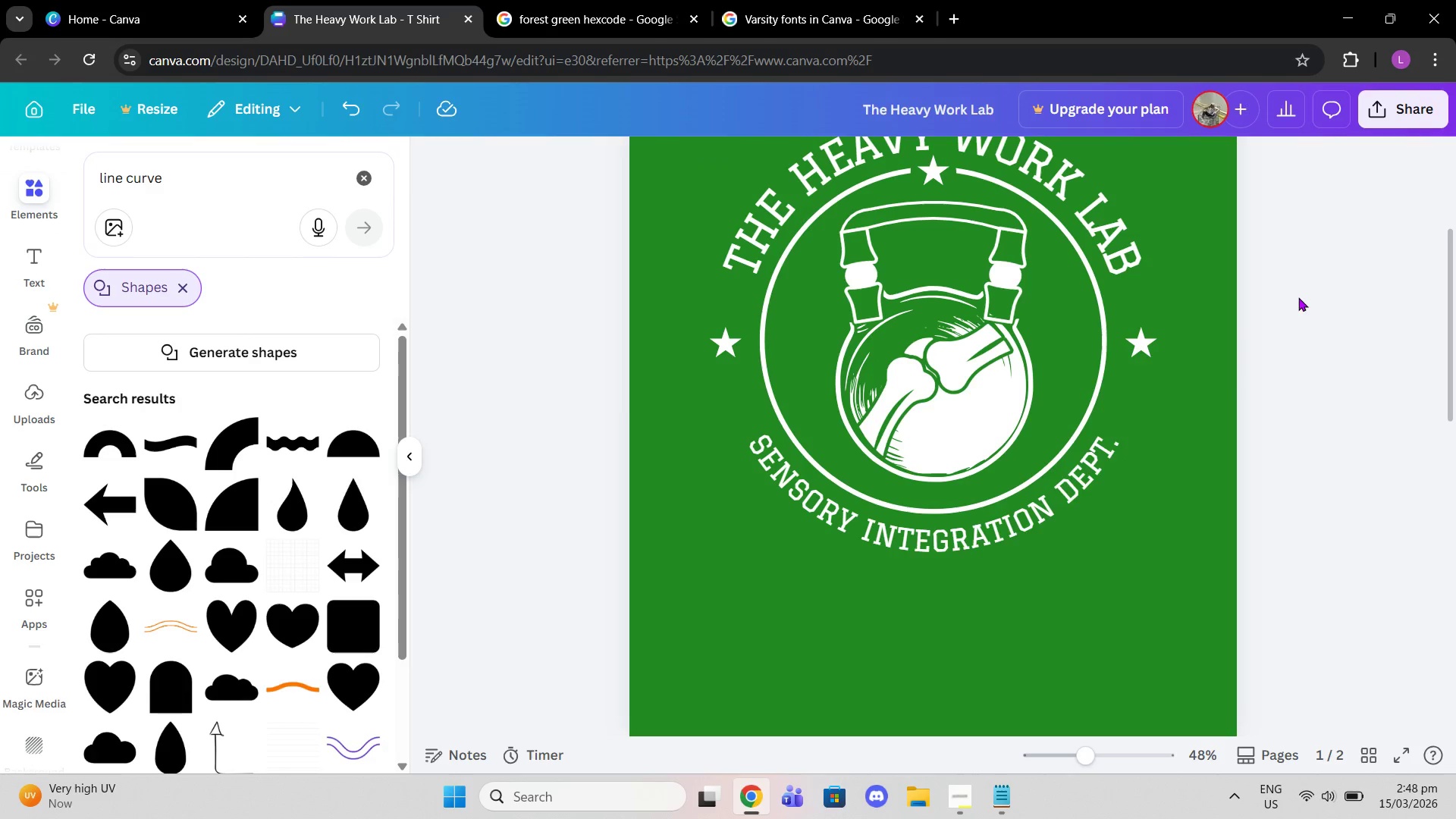 
scroll: coordinate [1298, 297], scroll_direction: up, amount: 1.0
 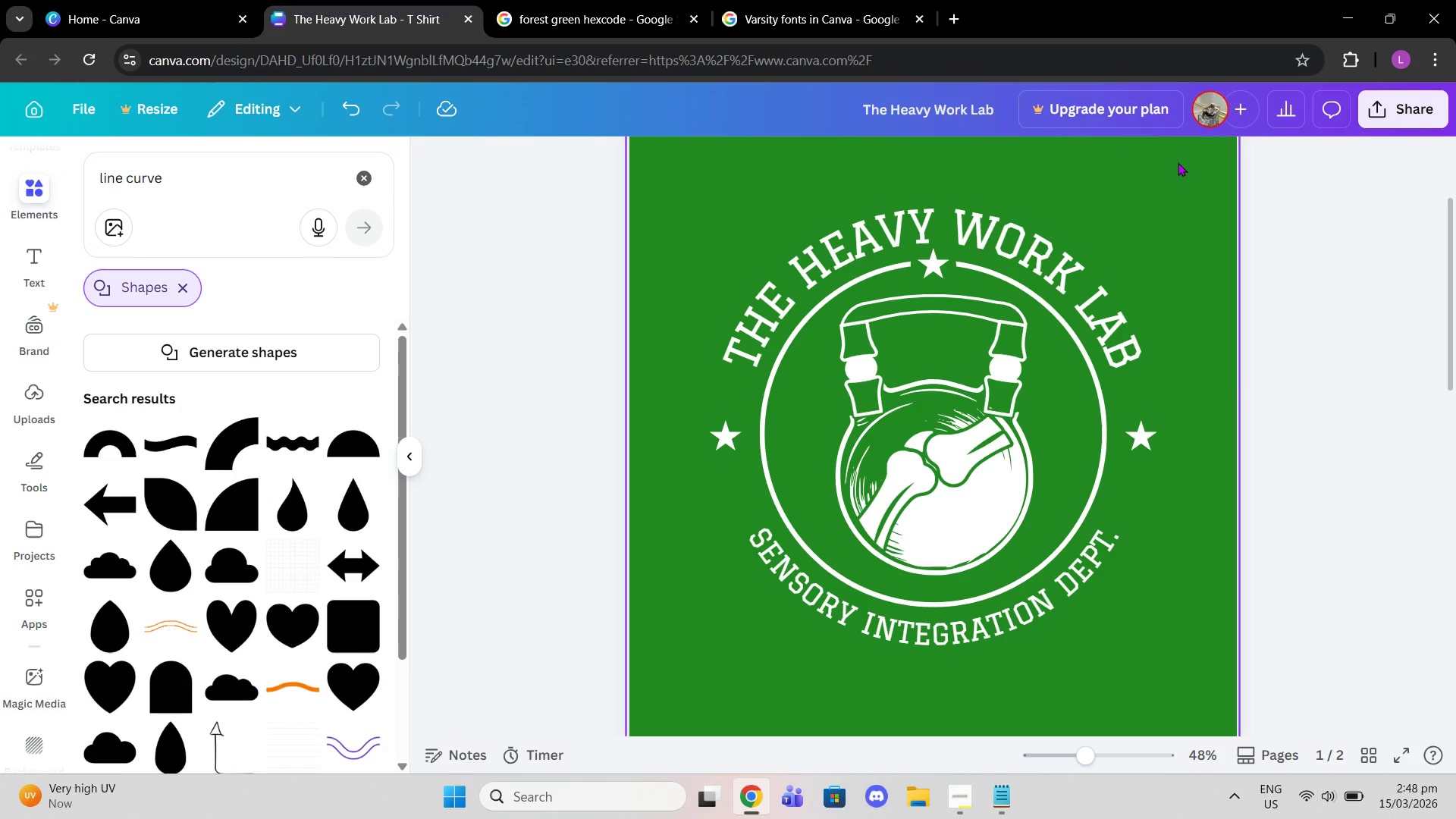 
wait(7.75)
 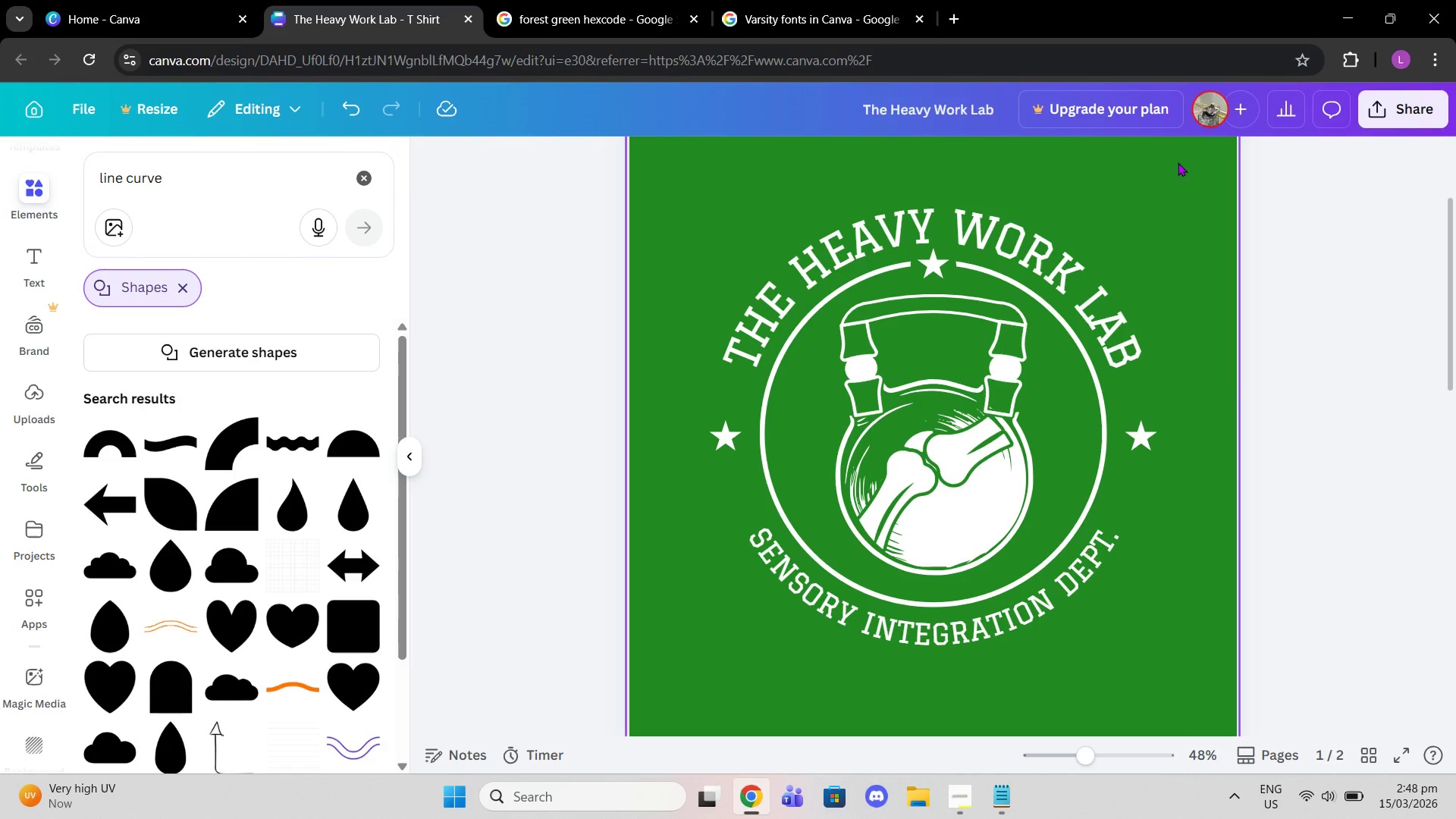 
scroll: coordinate [232, 436], scroll_direction: down, amount: 6.0
 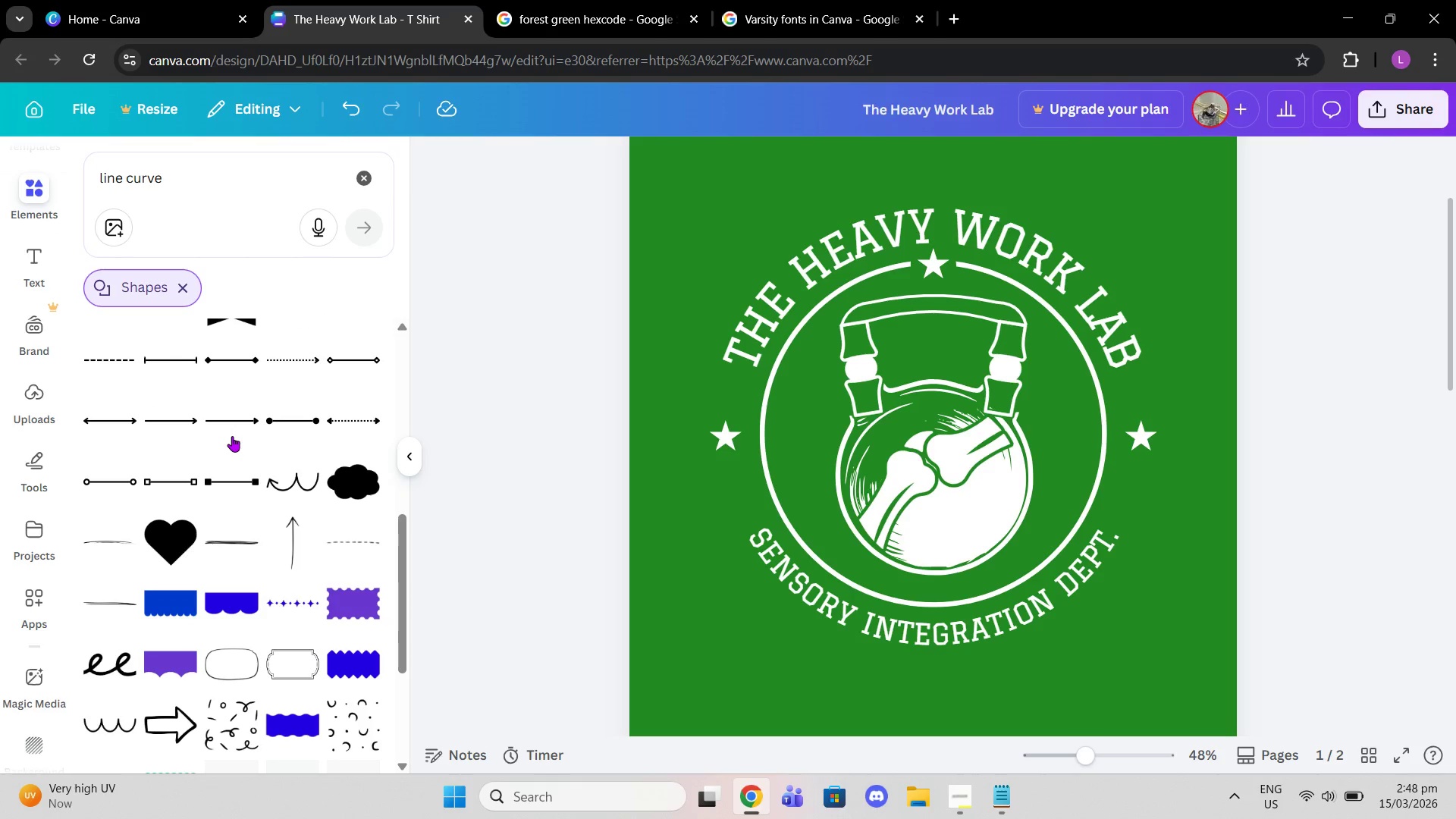 
scroll: coordinate [237, 407], scroll_direction: up, amount: 12.0
 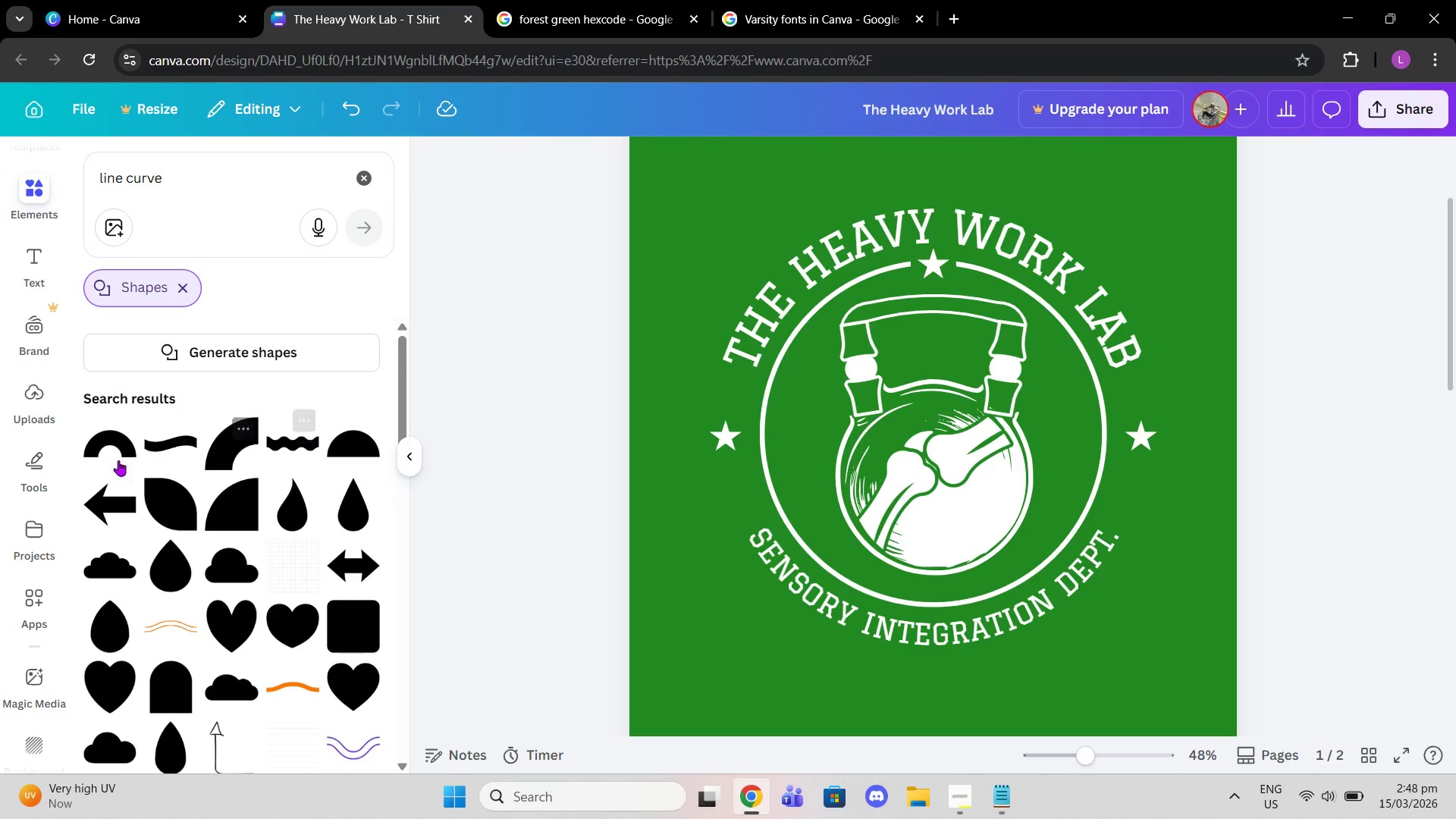 
left_click([96, 437])
 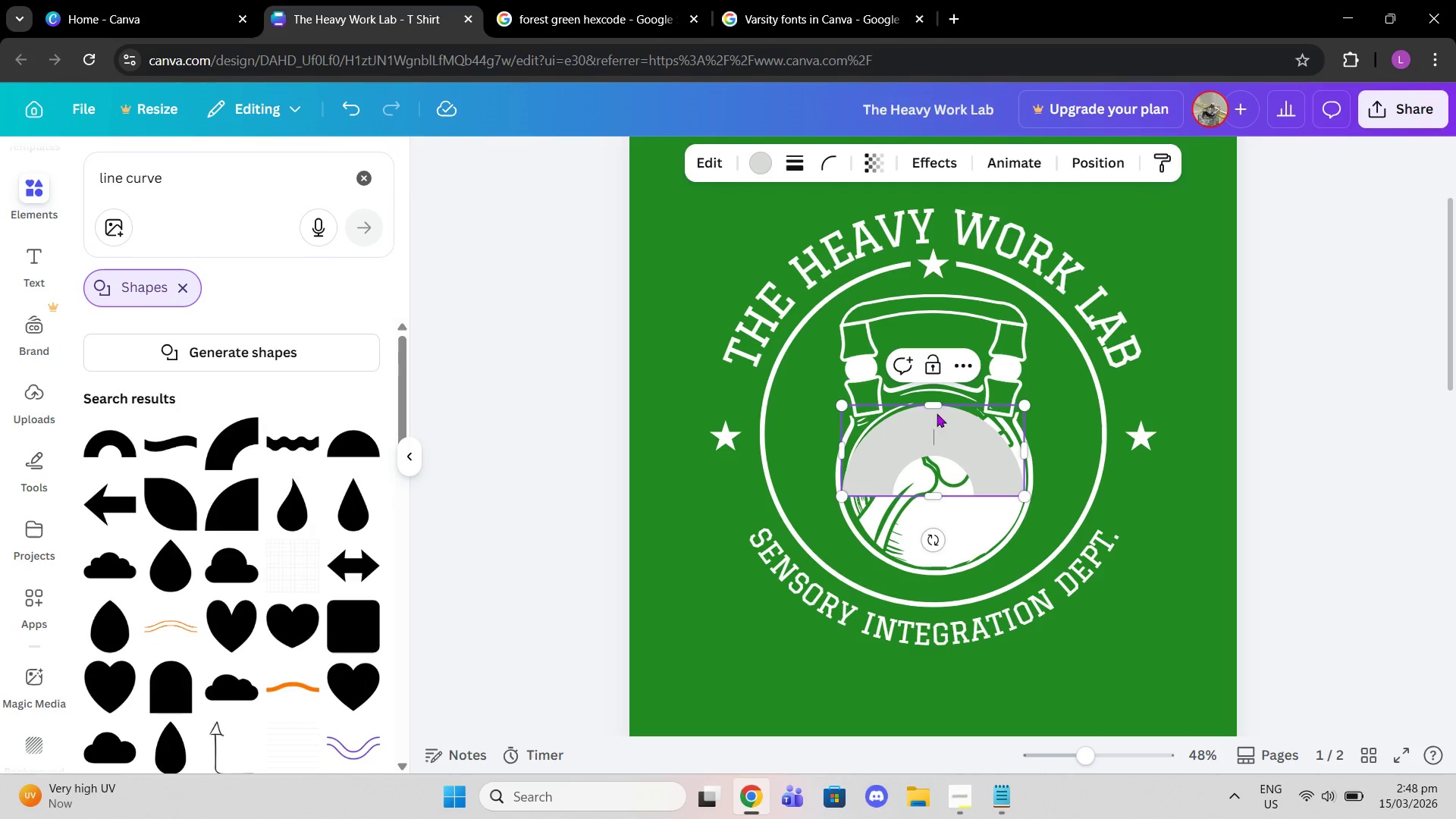 
left_click_drag(start_coordinate=[937, 407], to_coordinate=[940, 479])
 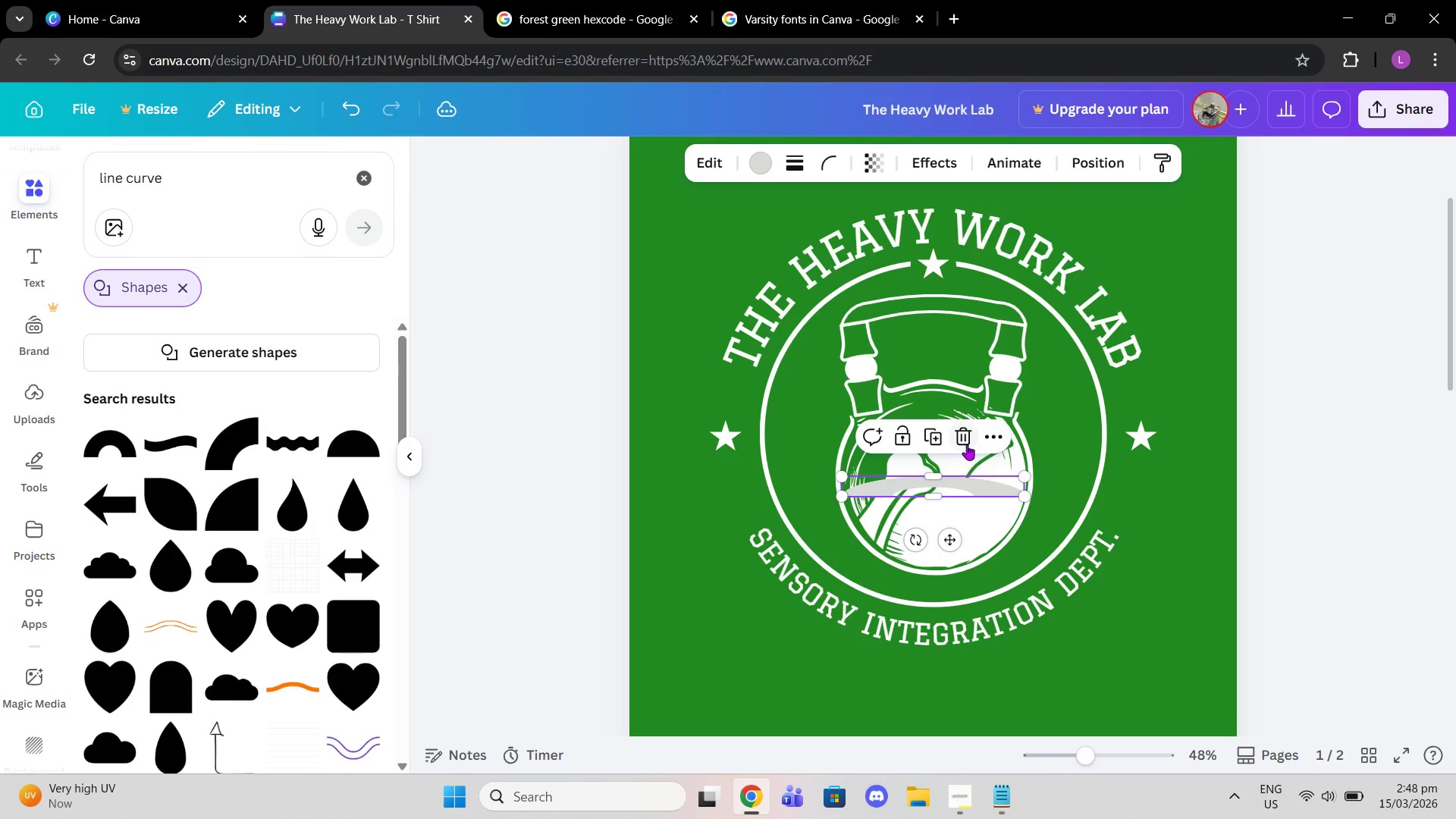 
left_click([965, 436])
 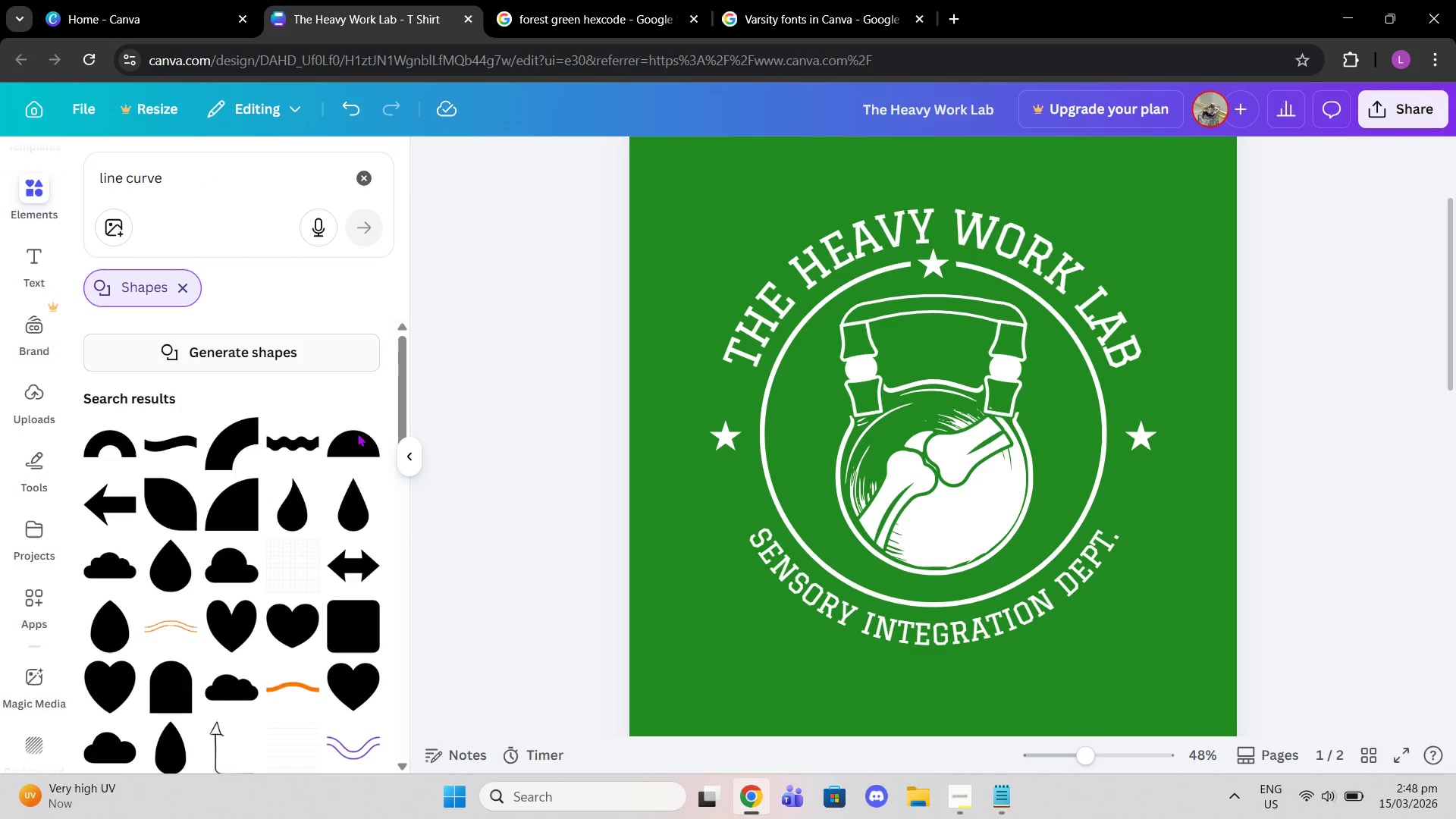 
scroll: coordinate [287, 515], scroll_direction: down, amount: 2.0
 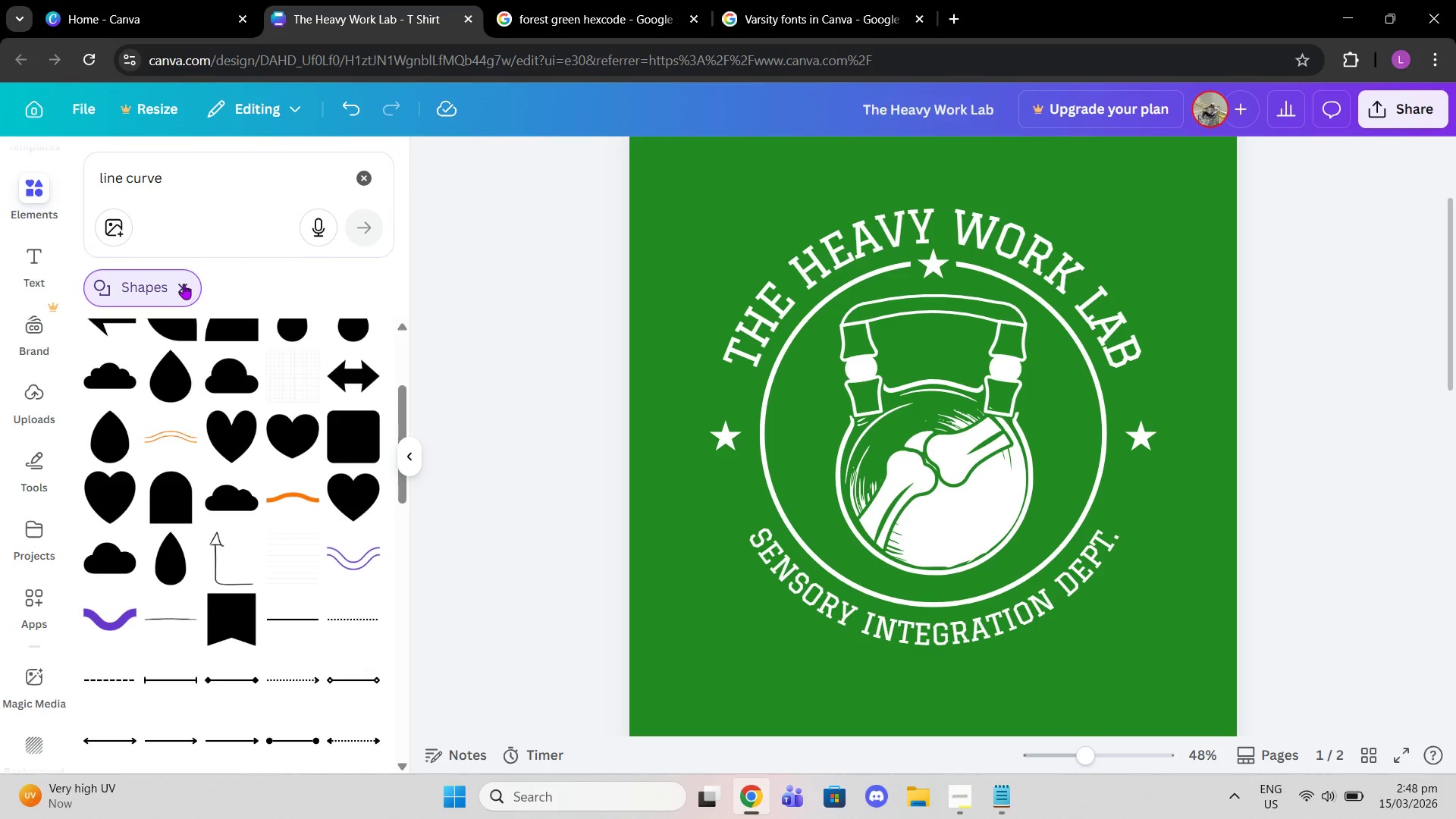 
left_click([183, 282])
 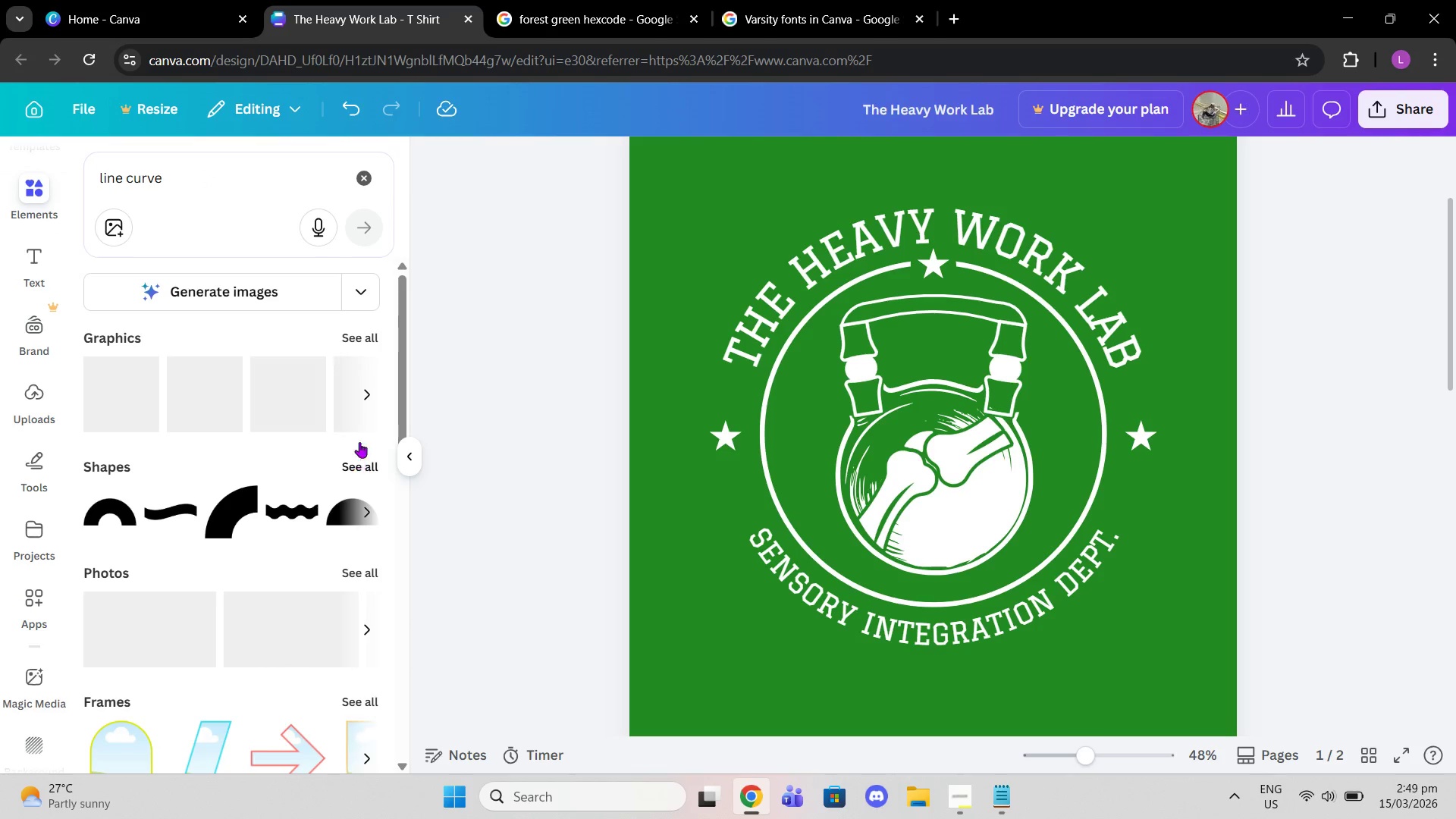 
left_click([354, 334])
 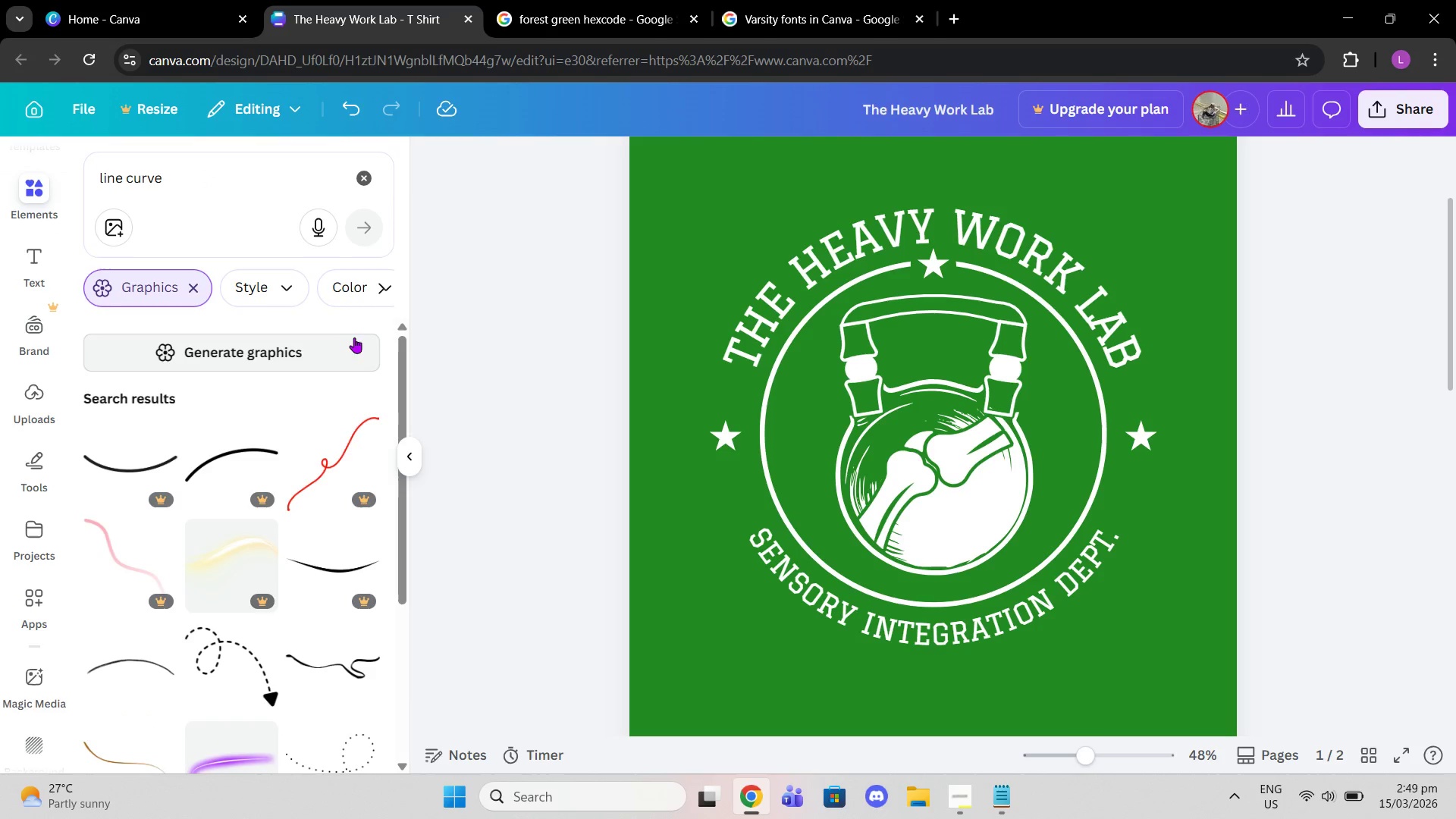 
scroll: coordinate [344, 336], scroll_direction: down, amount: 3.0
 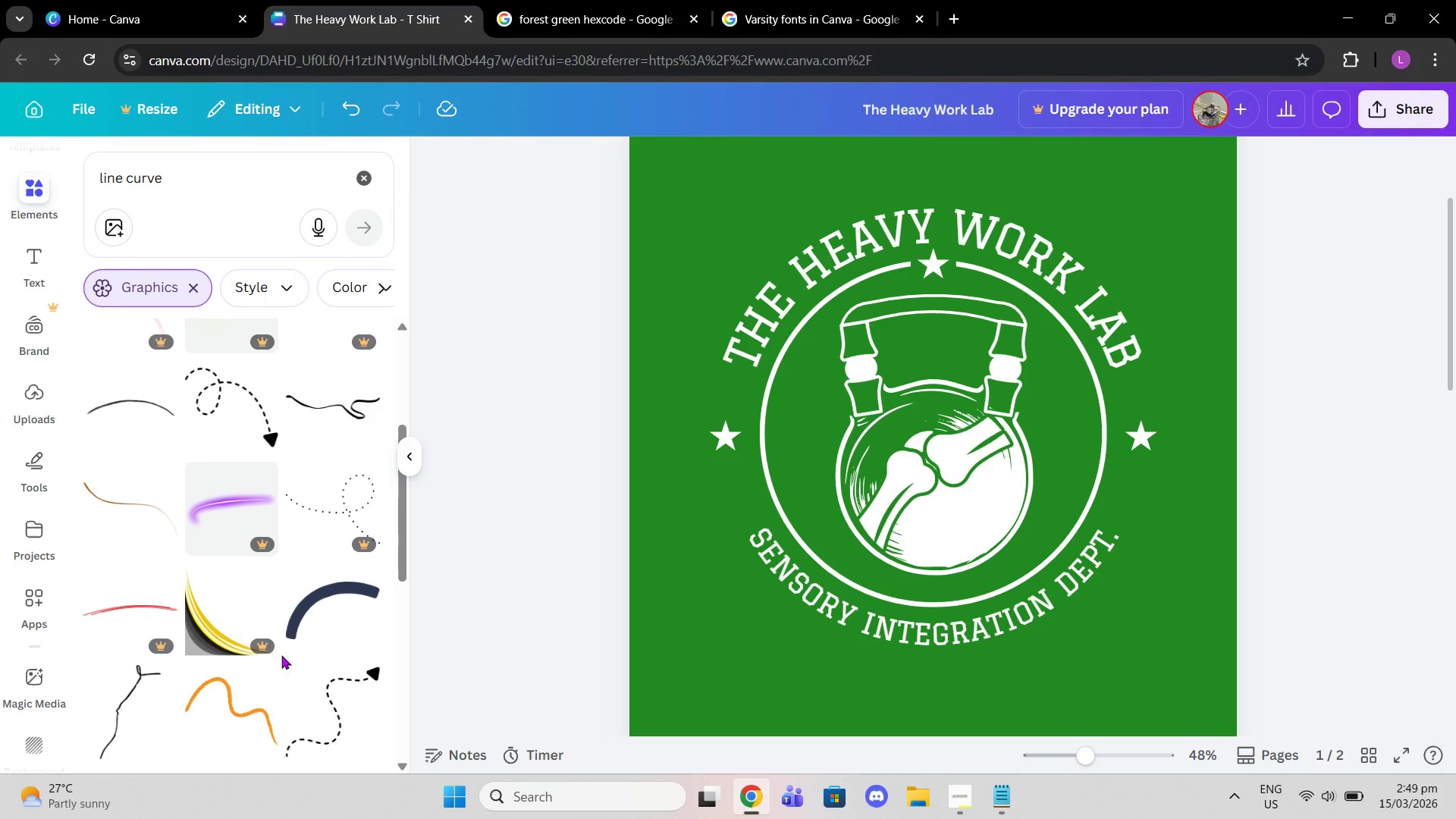 
left_click([152, 416])
 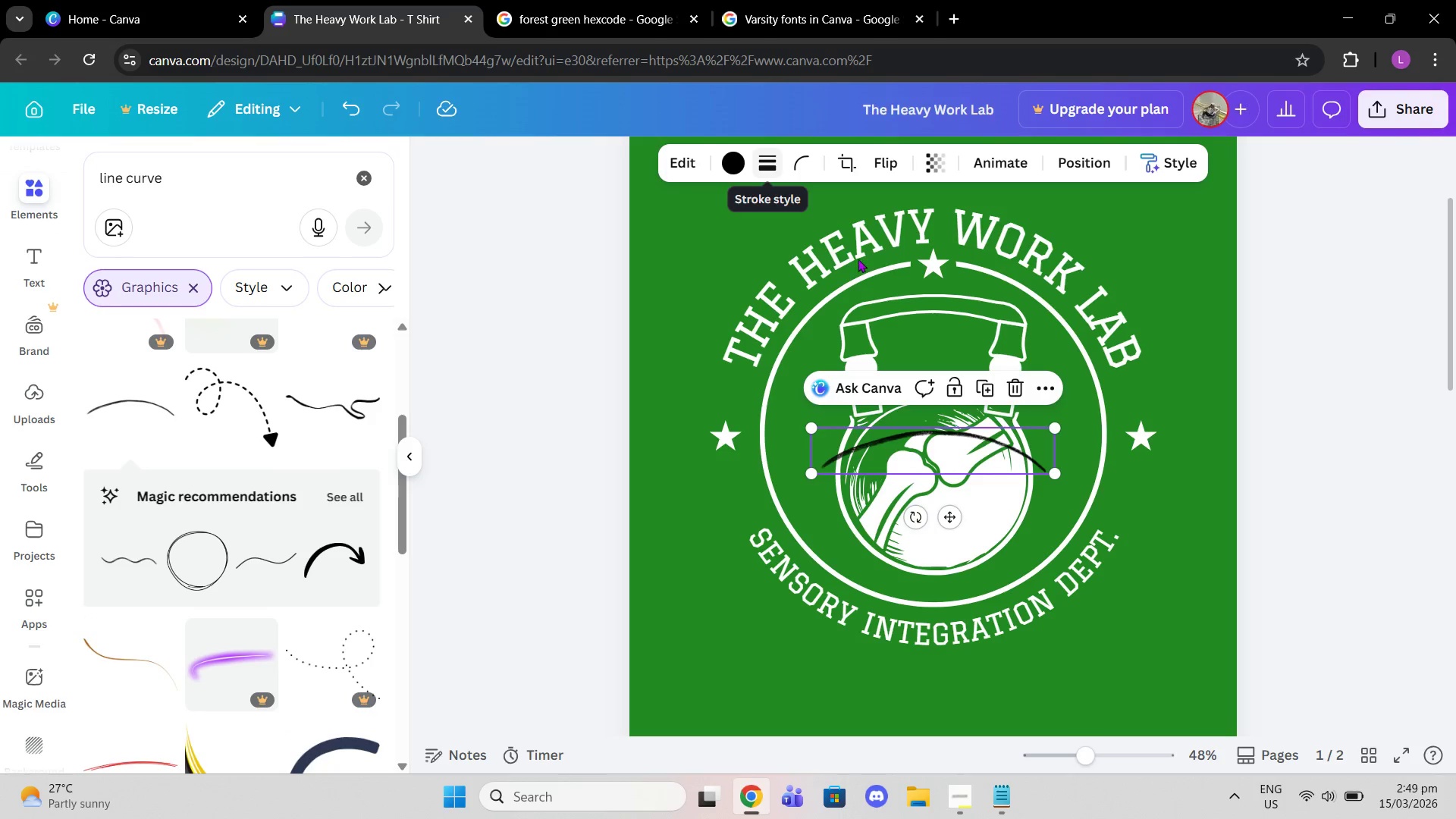 
left_click([1009, 384])
 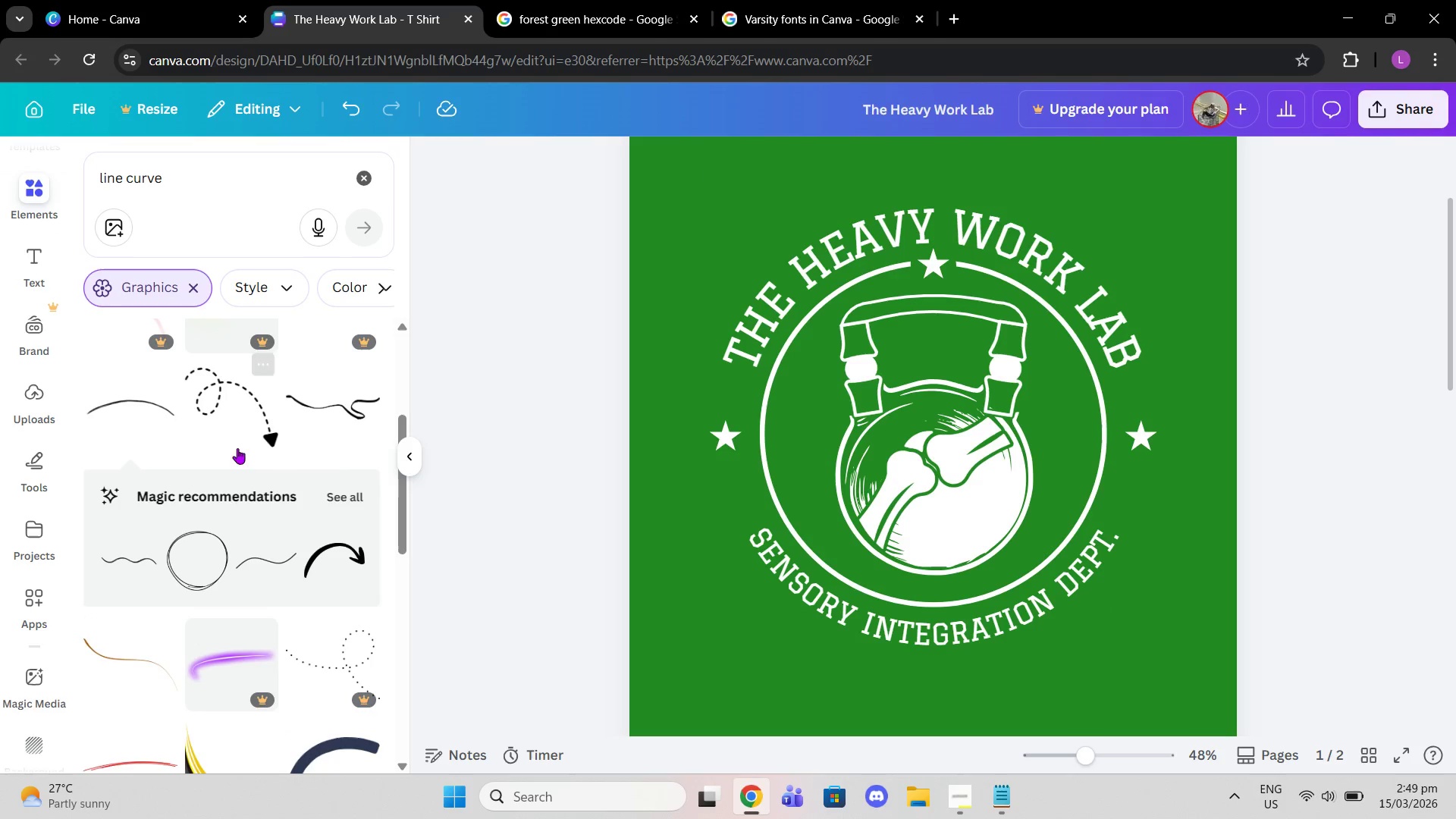 
scroll: coordinate [250, 514], scroll_direction: down, amount: 4.0
 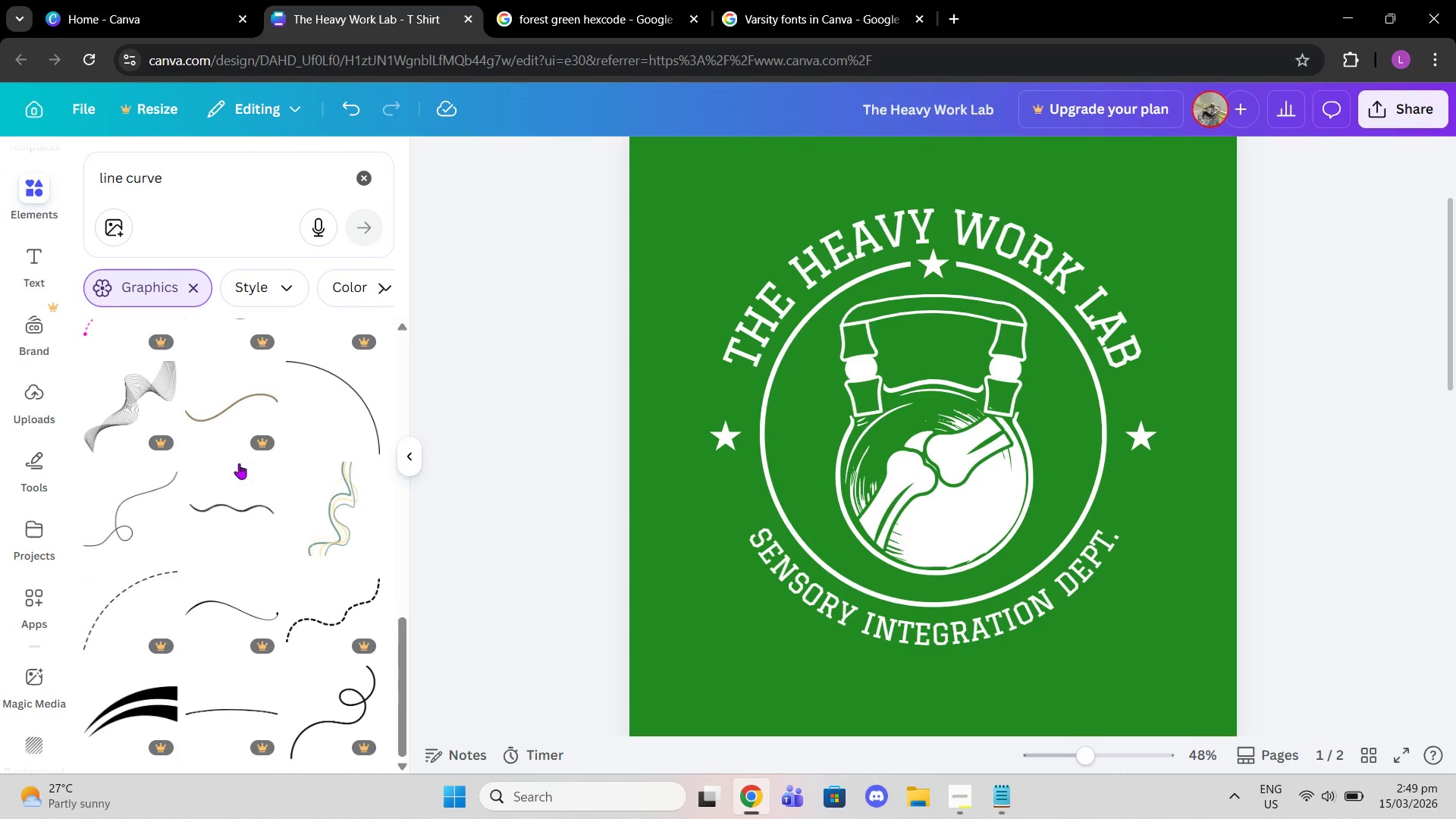 
left_click([331, 382])
 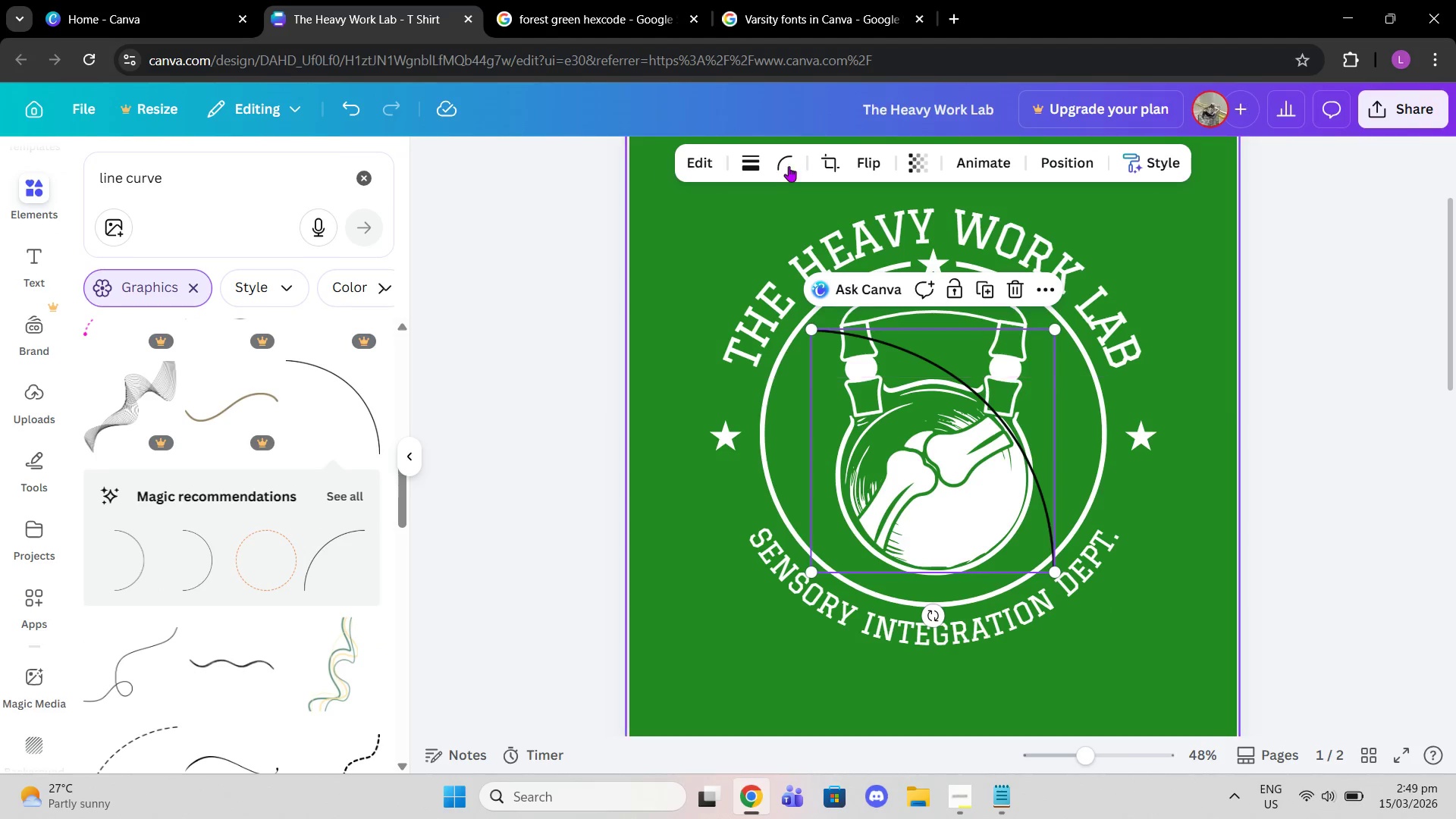 
left_click([740, 160])
 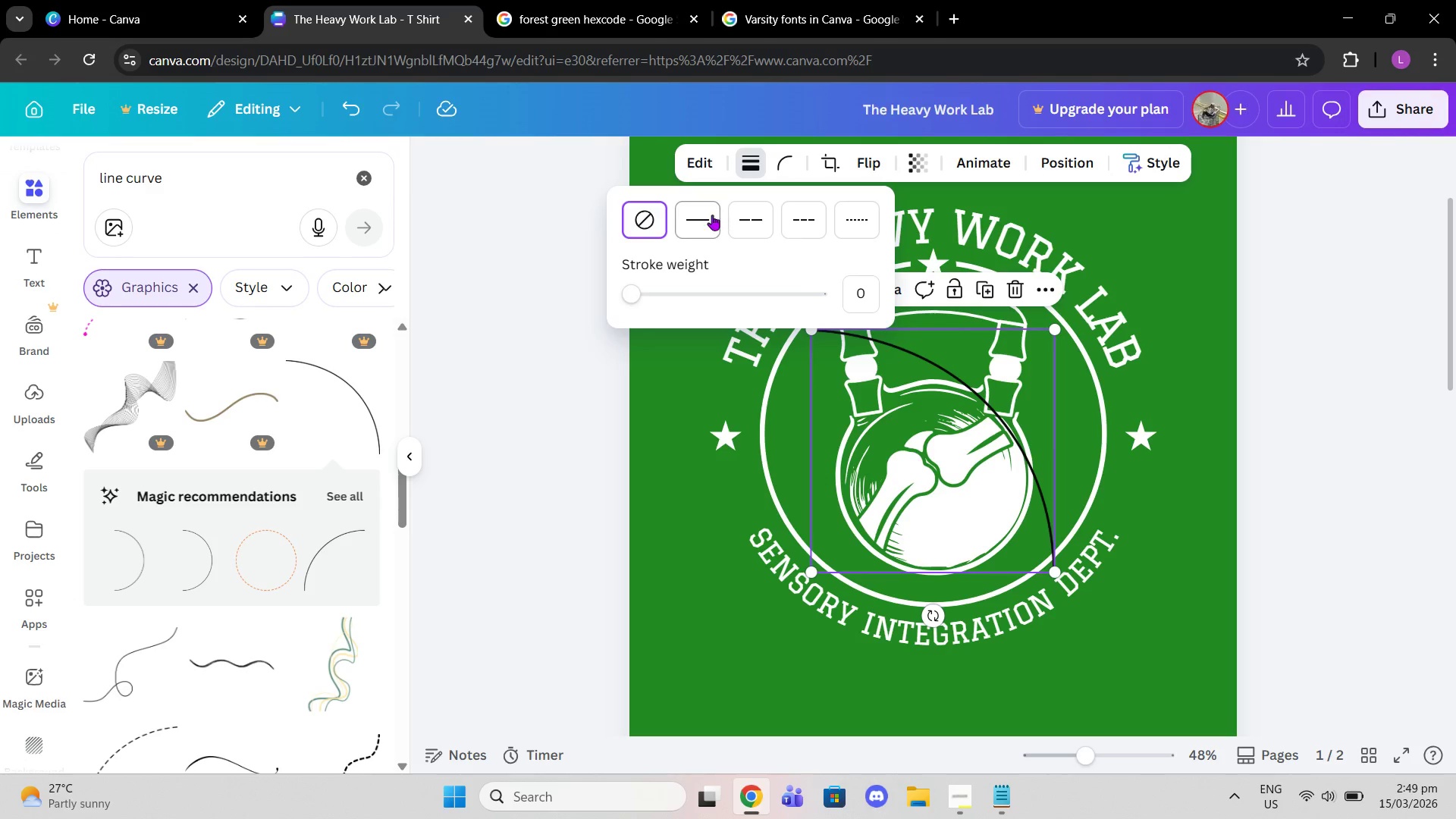 
left_click([698, 224])
 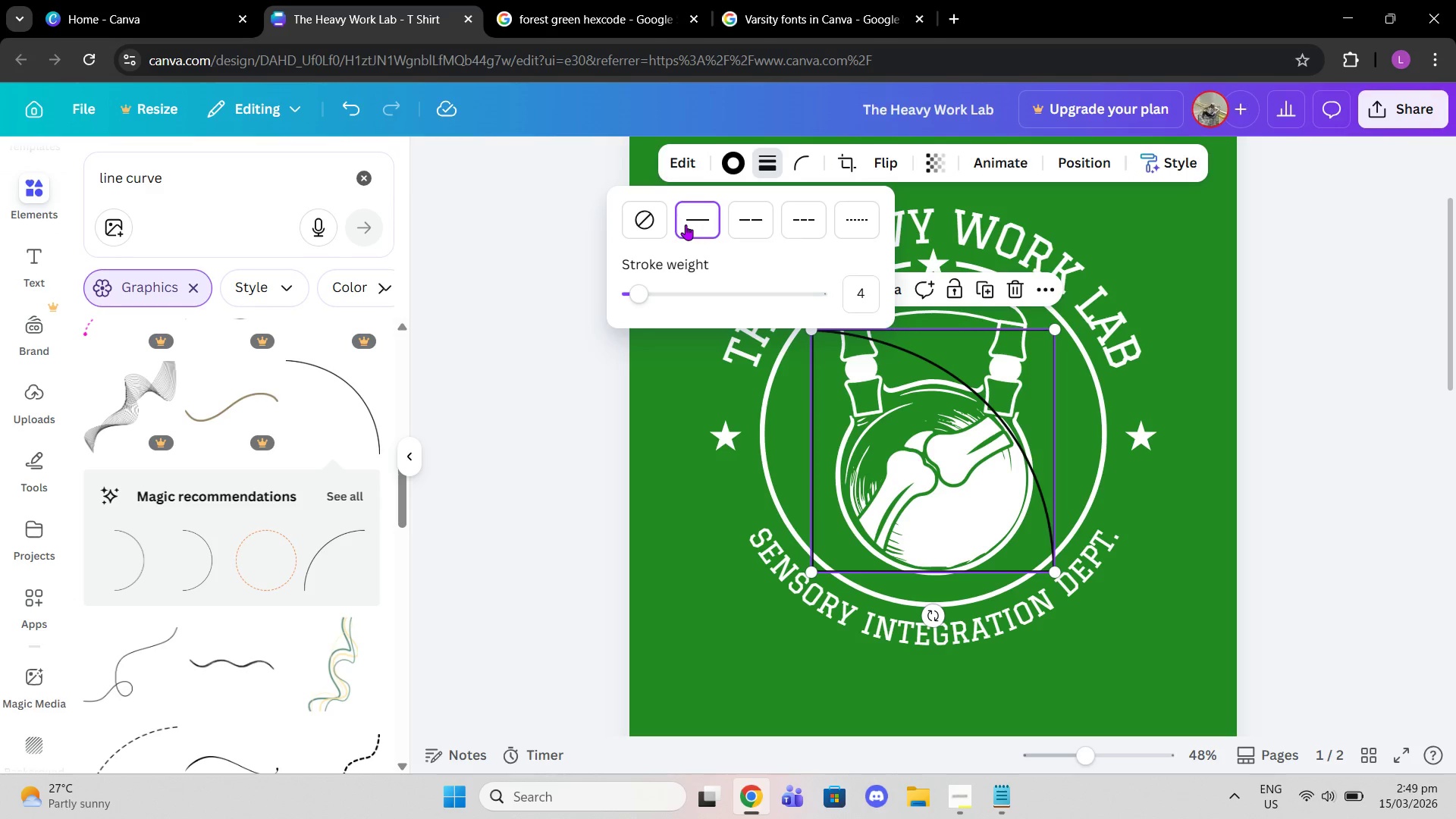 
left_click([644, 222])
 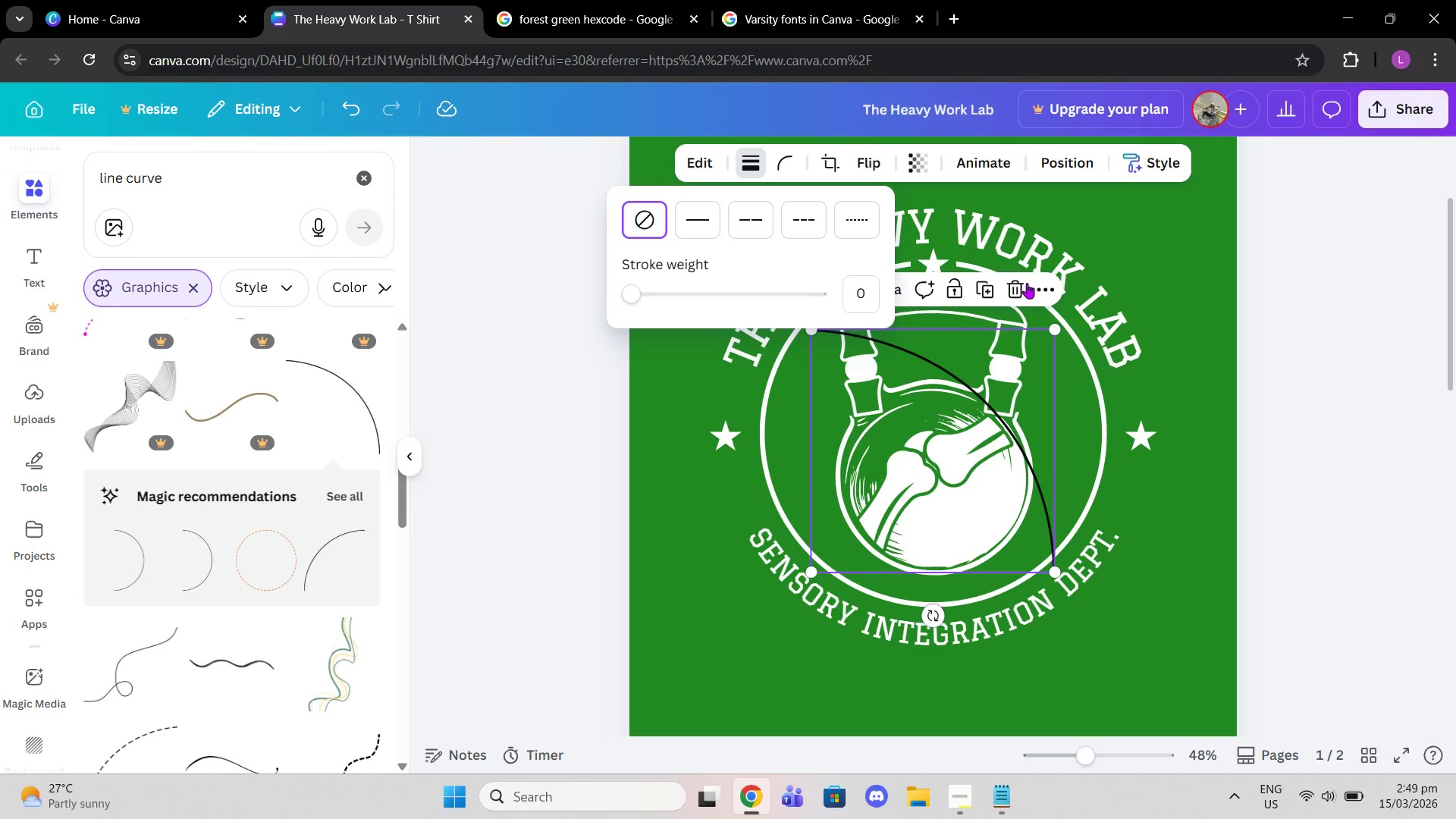 
left_click([1009, 287])
 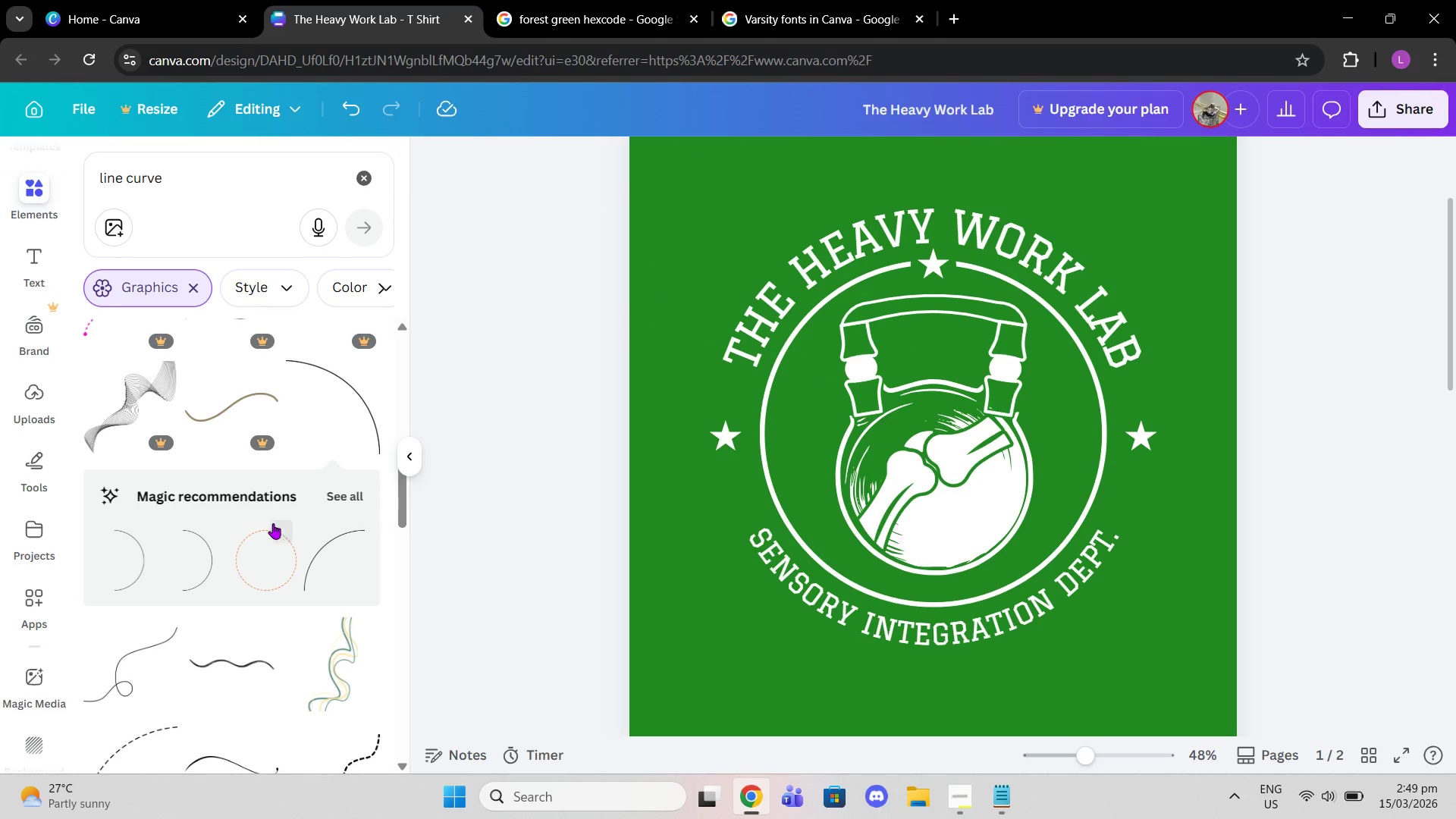 
scroll: coordinate [234, 406], scroll_direction: down, amount: 7.0
 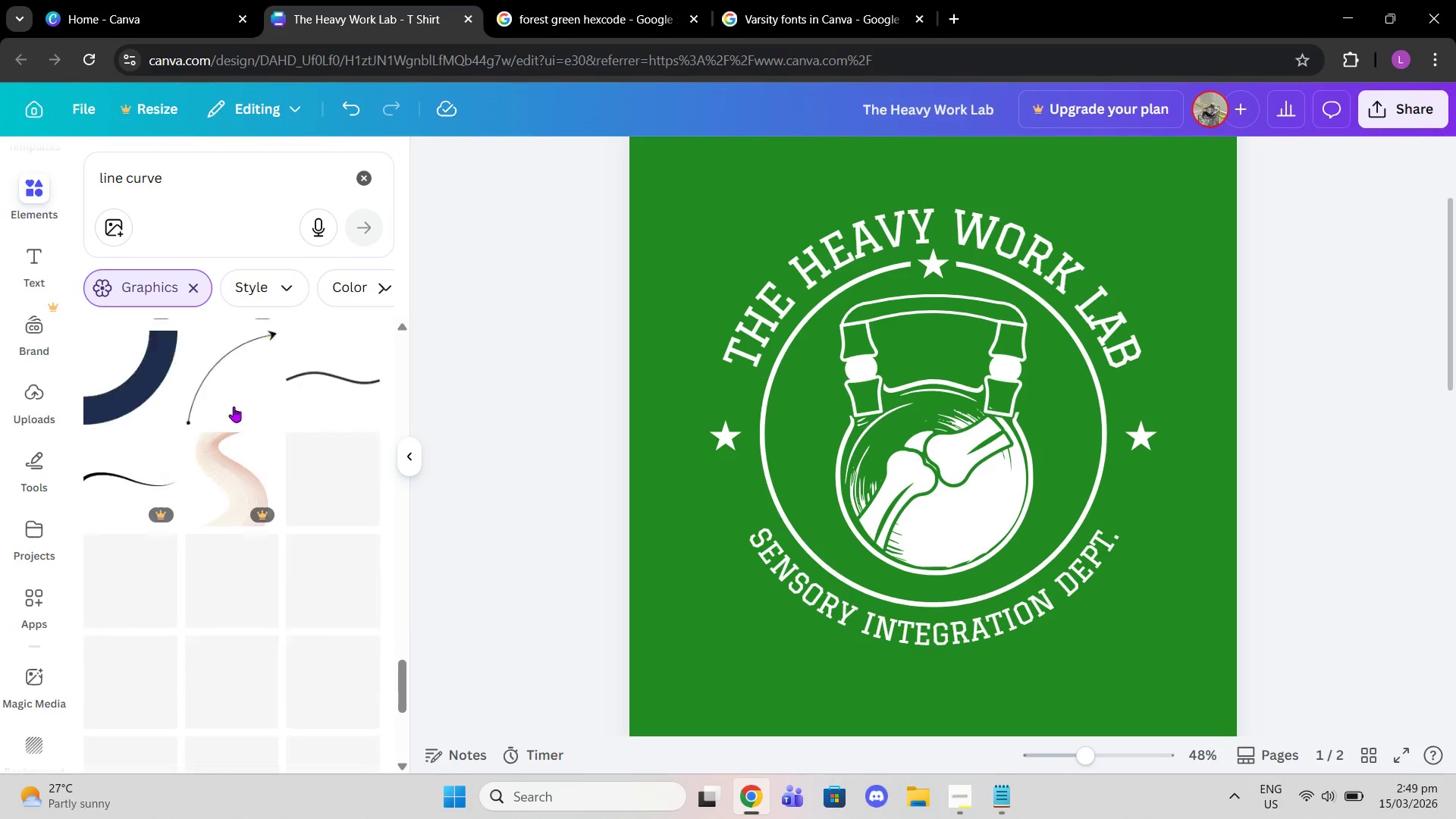 
left_click([765, 449])
 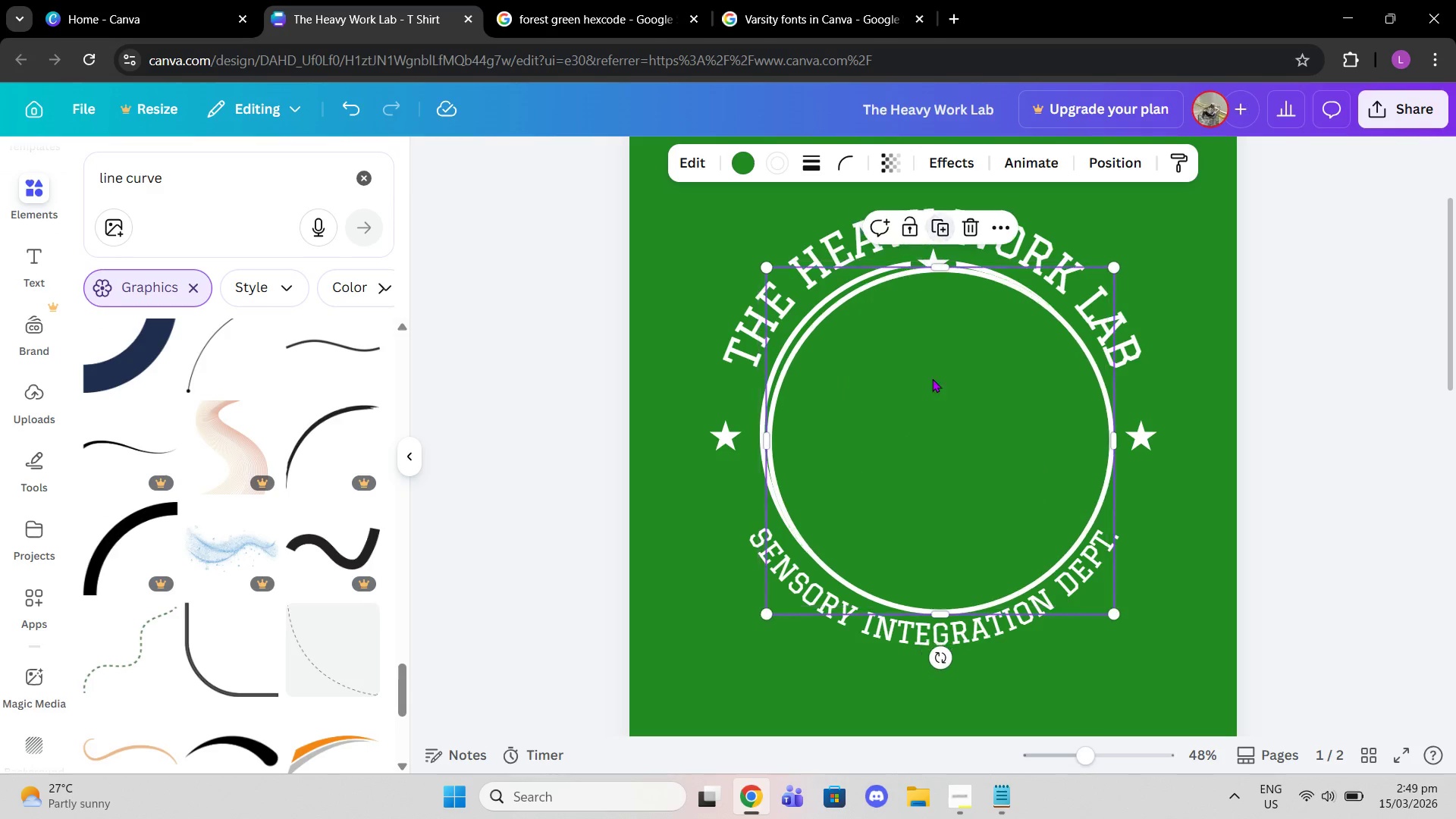 
left_click_drag(start_coordinate=[924, 472], to_coordinate=[922, 464])
 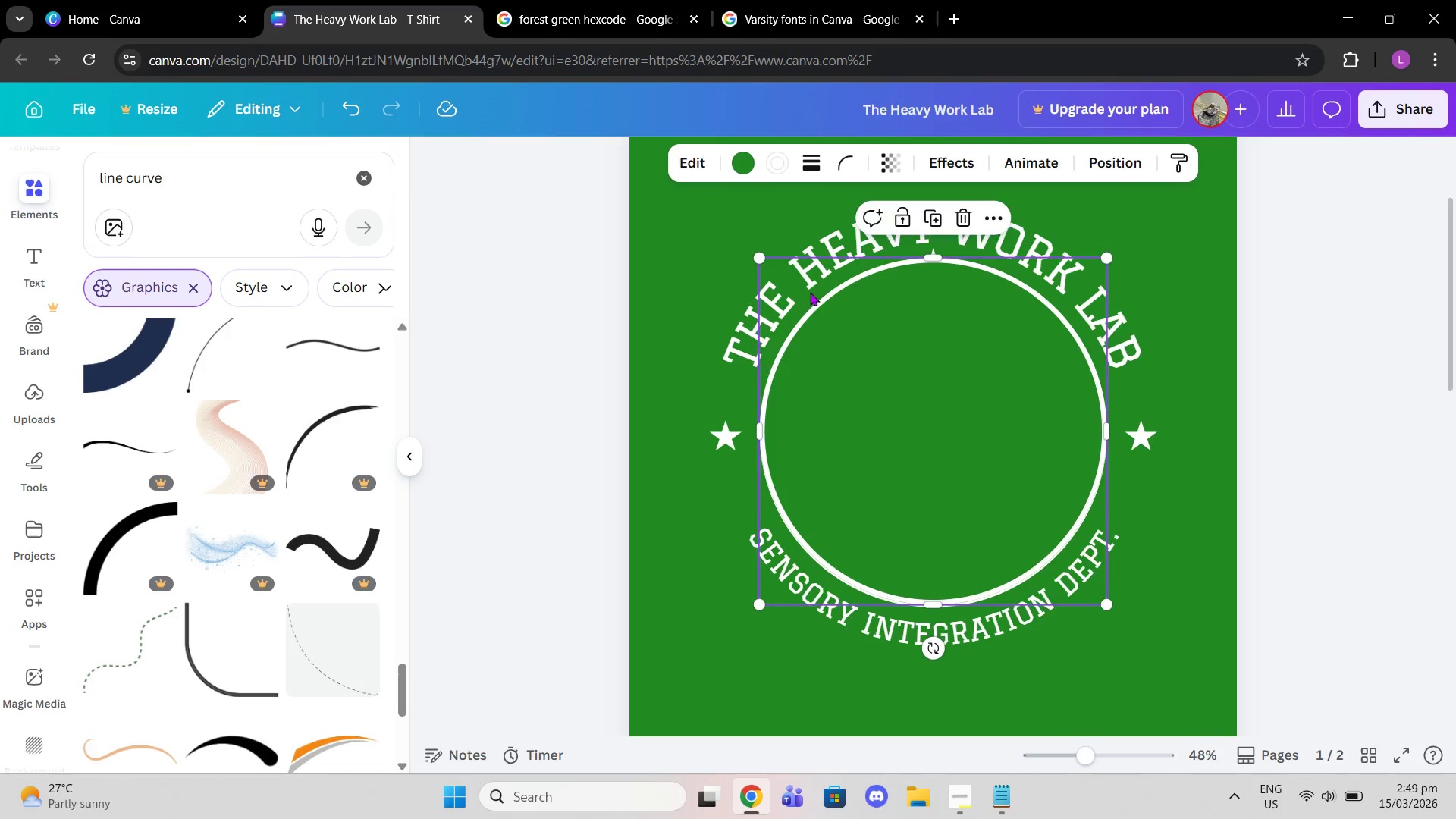 
scroll: coordinate [810, 292], scroll_direction: up, amount: 1.0
 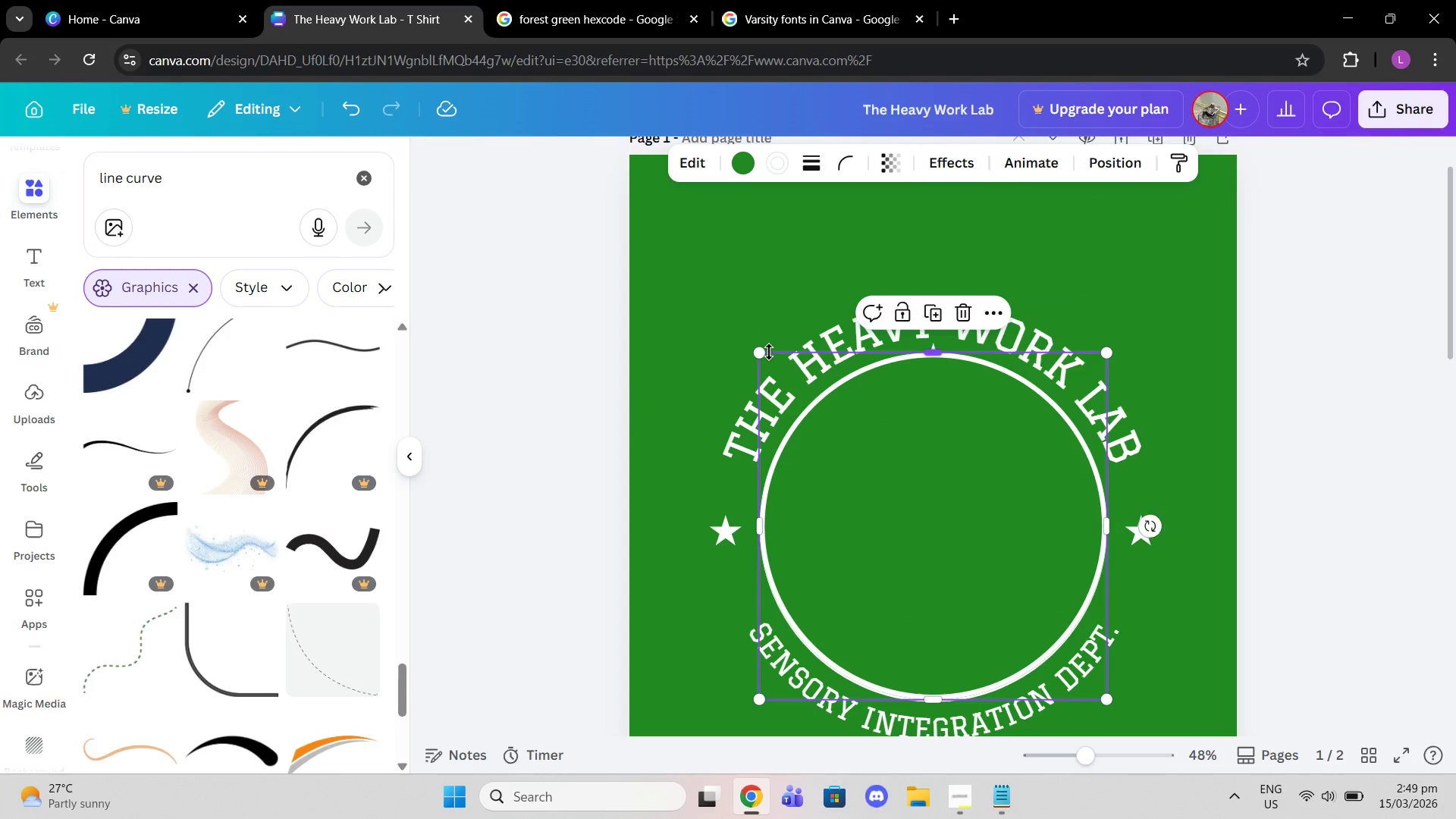 
left_click_drag(start_coordinate=[756, 352], to_coordinate=[651, 249])
 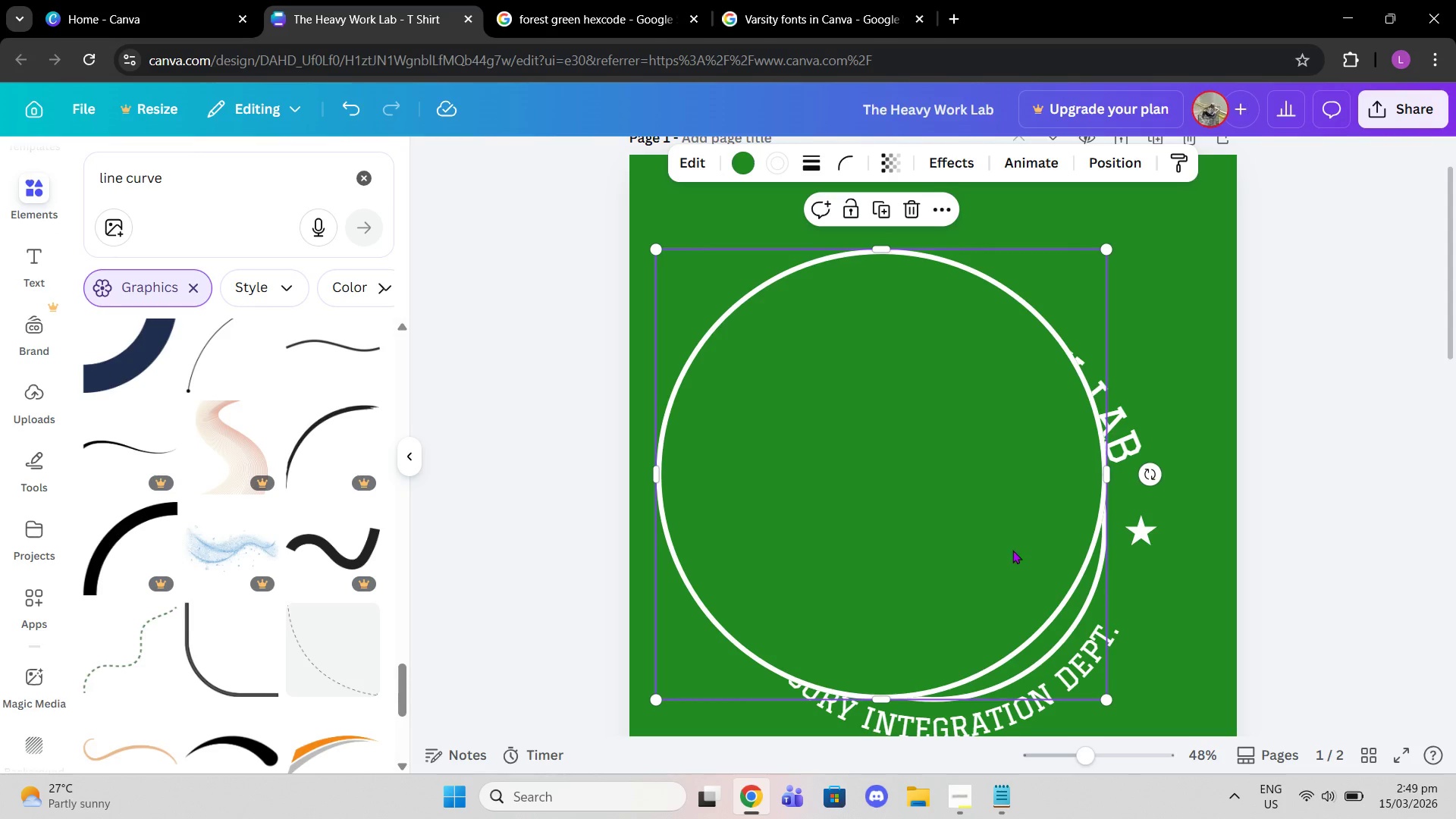 
scroll: coordinate [1028, 560], scroll_direction: down, amount: 2.0
 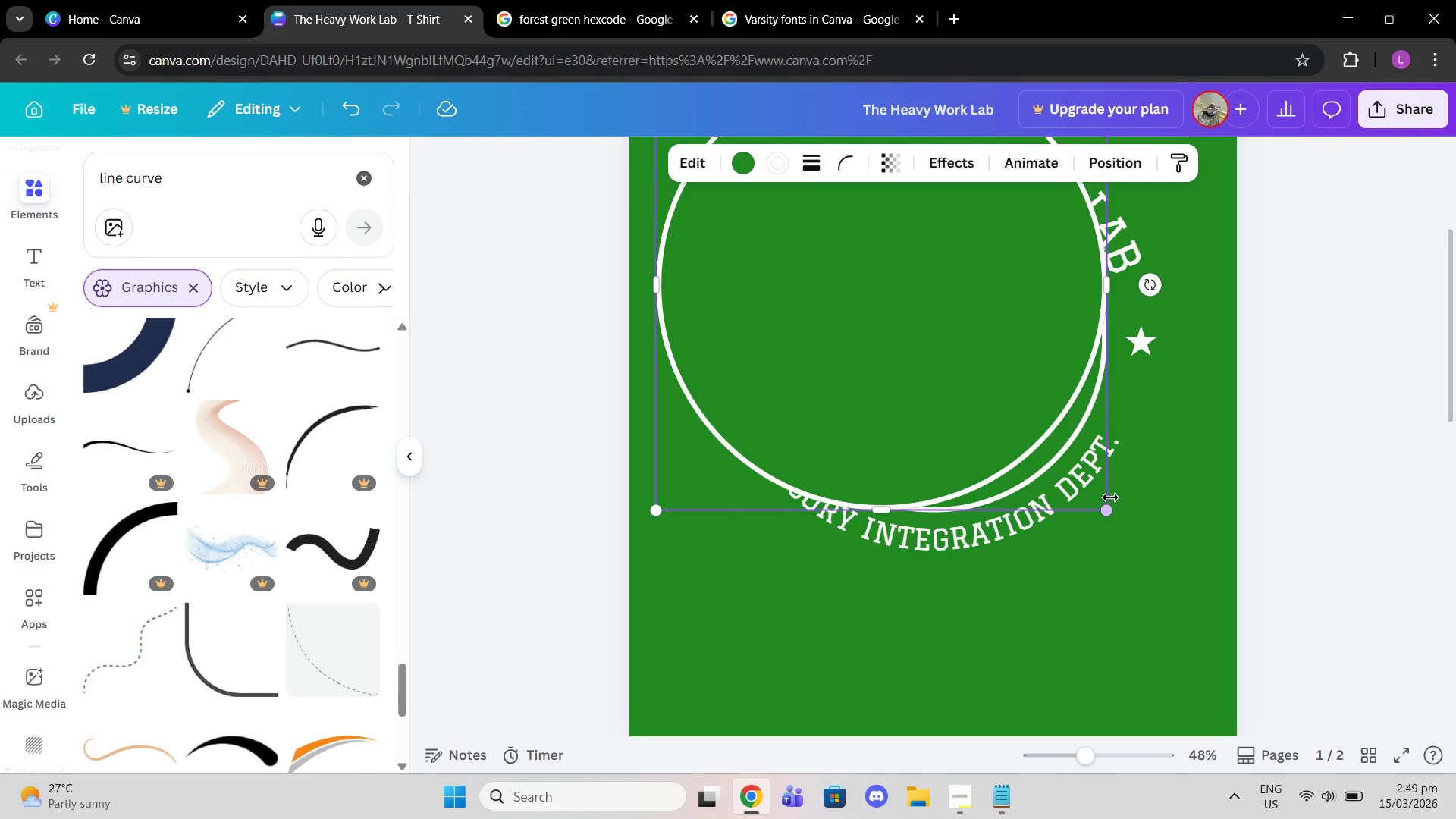 
left_click_drag(start_coordinate=[1102, 508], to_coordinate=[1197, 563])
 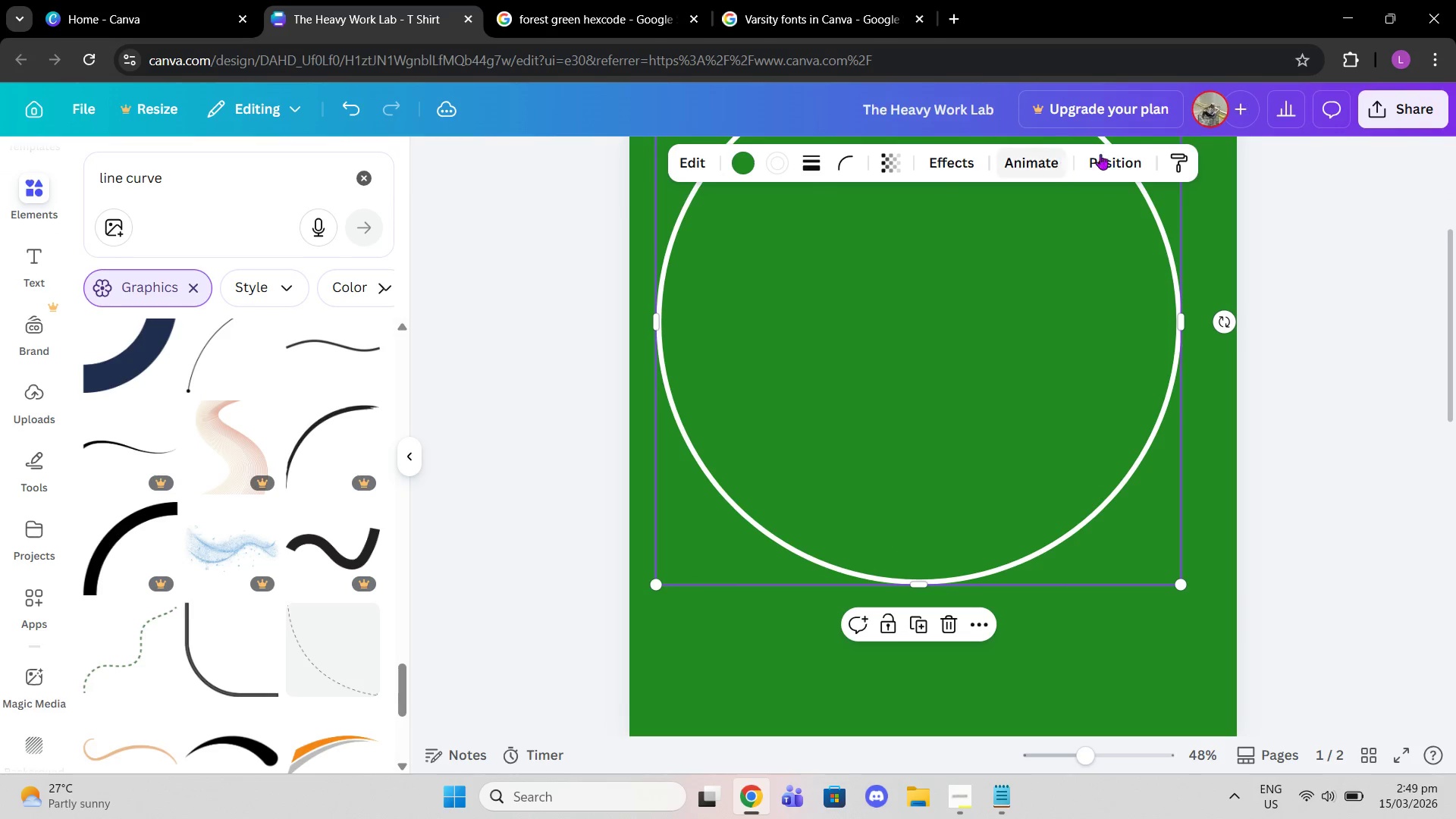 
left_click([1109, 159])
 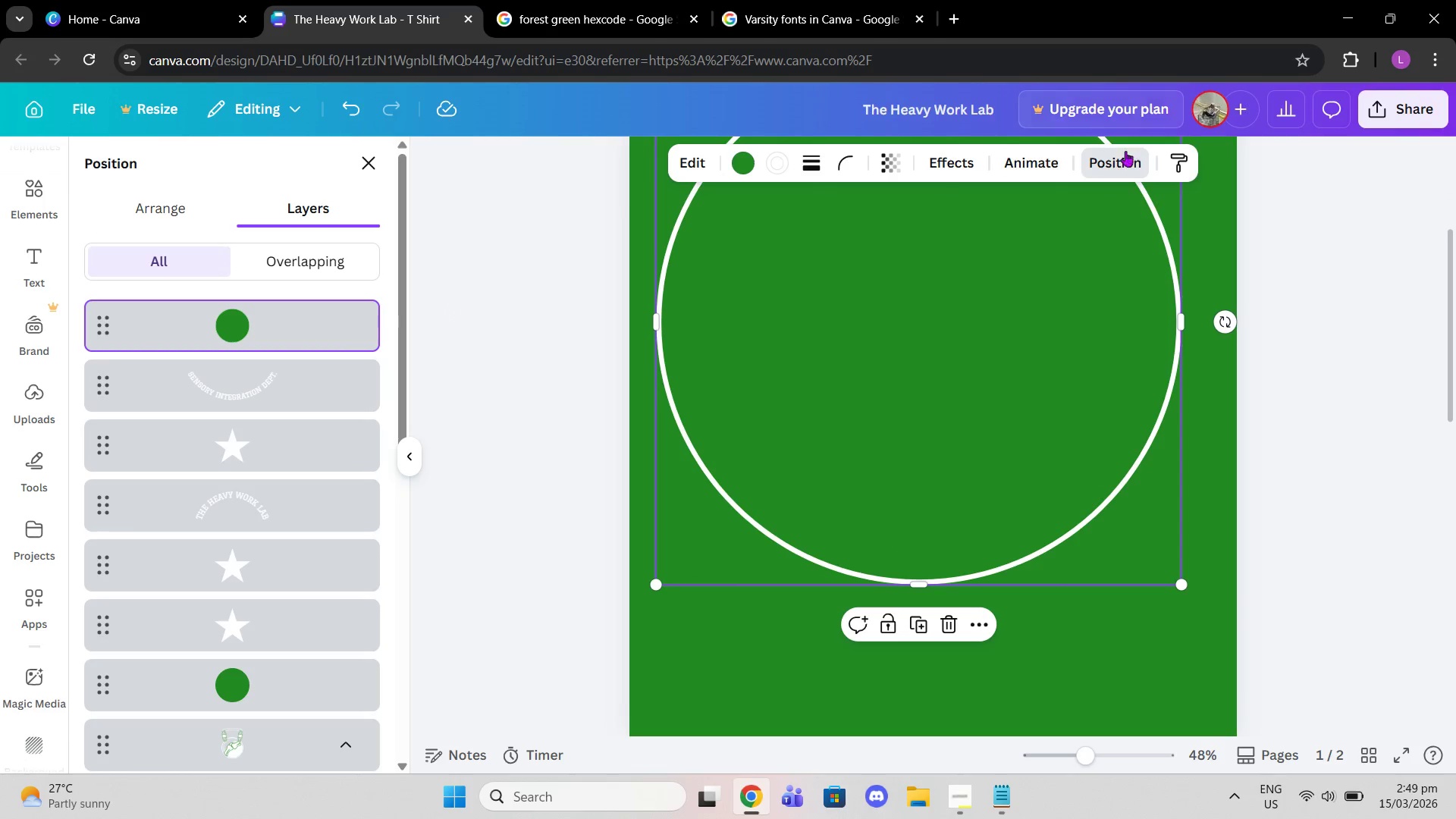 
left_click([1113, 162])
 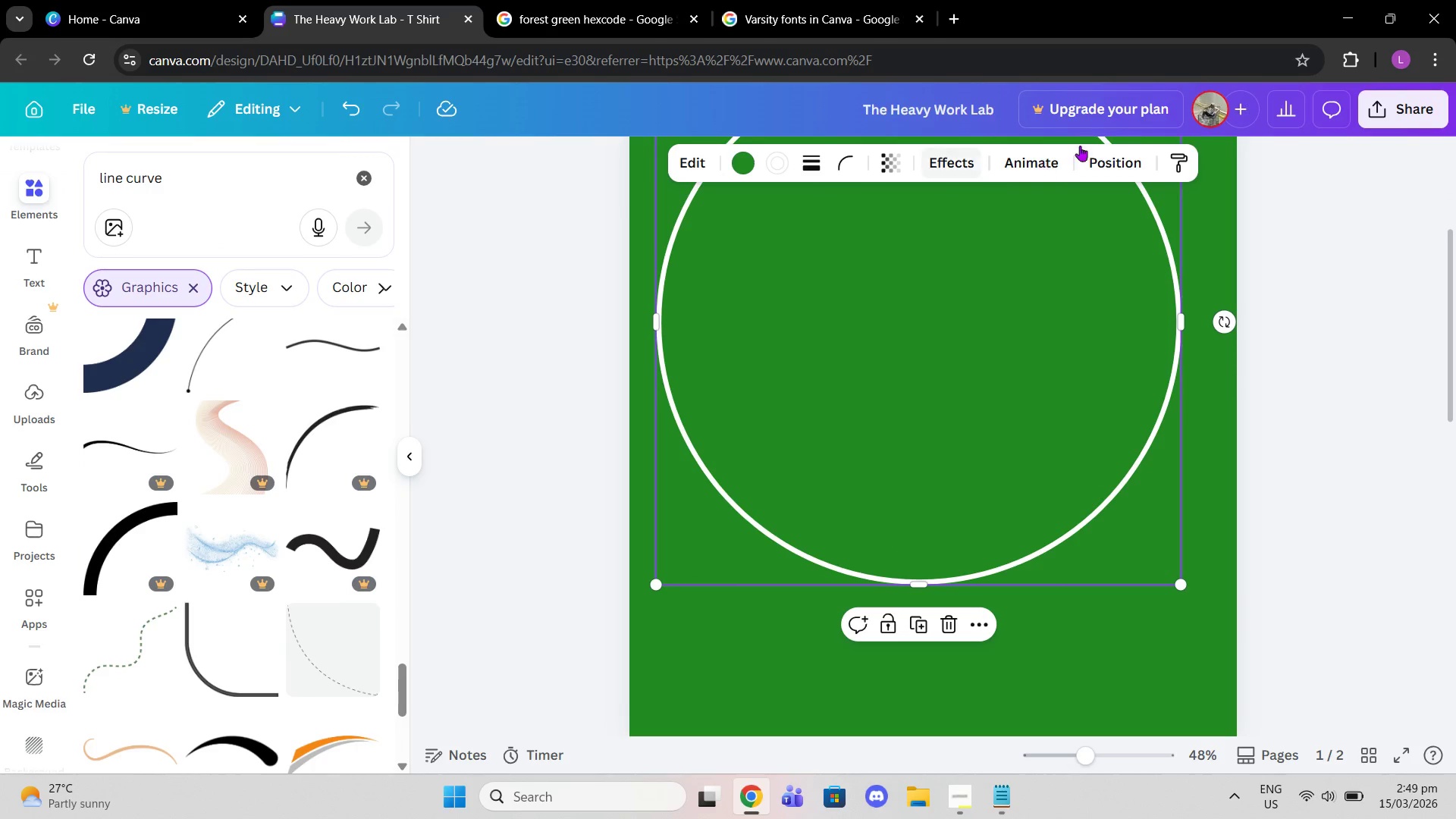 
left_click([1113, 171])
 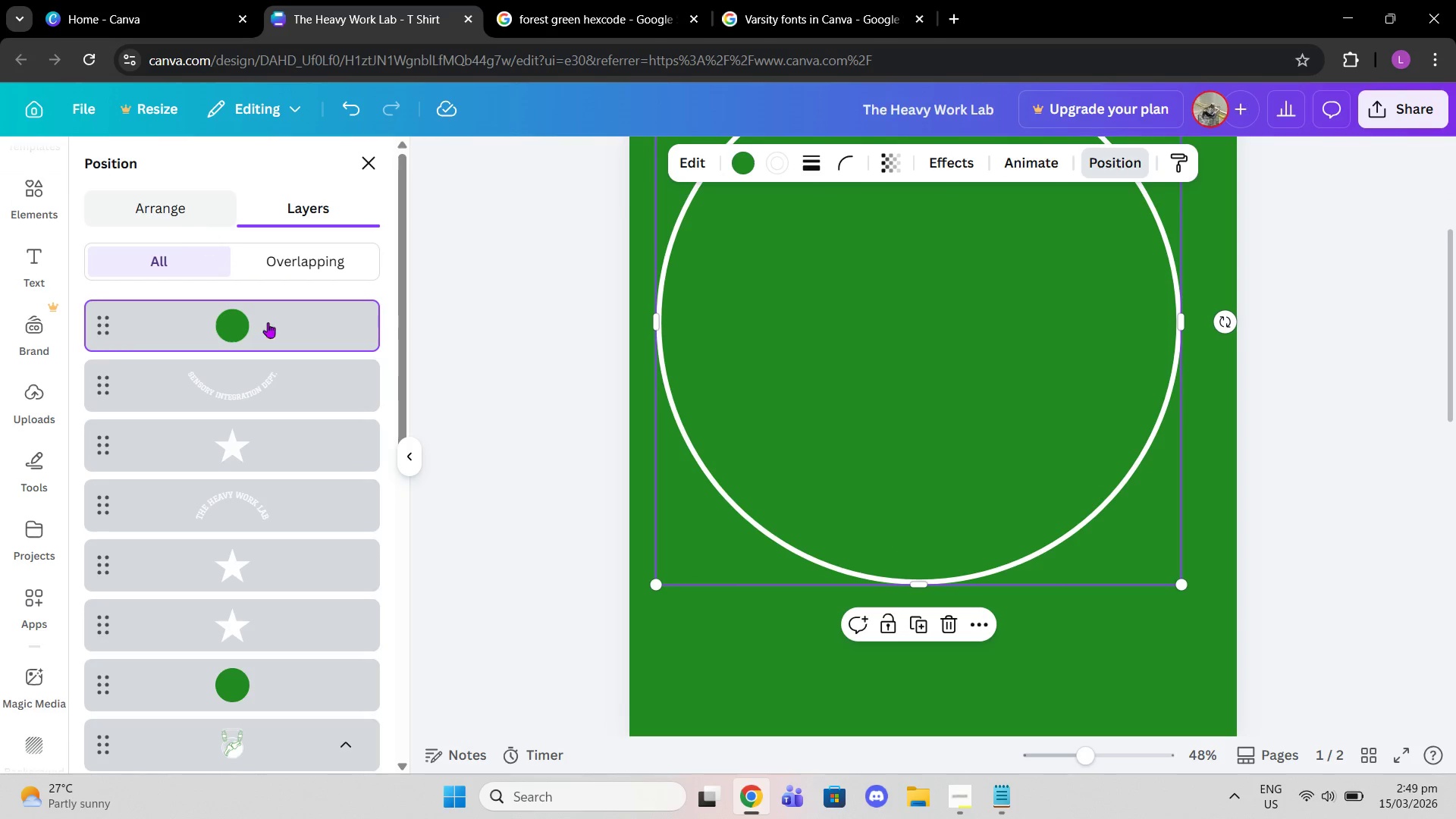 
left_click_drag(start_coordinate=[277, 329], to_coordinate=[280, 698])
 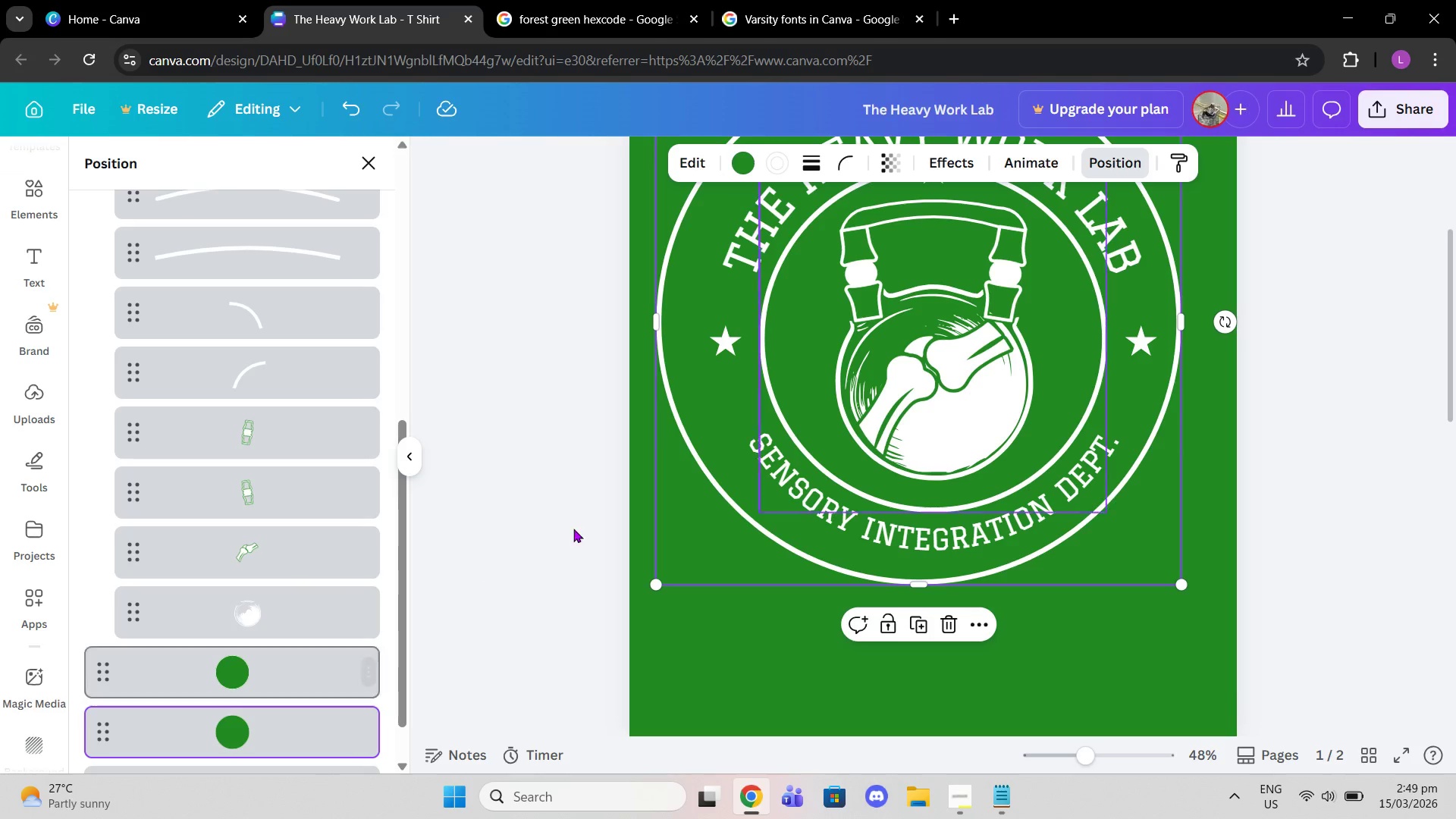 
scroll: coordinate [281, 674], scroll_direction: down, amount: 12.0
 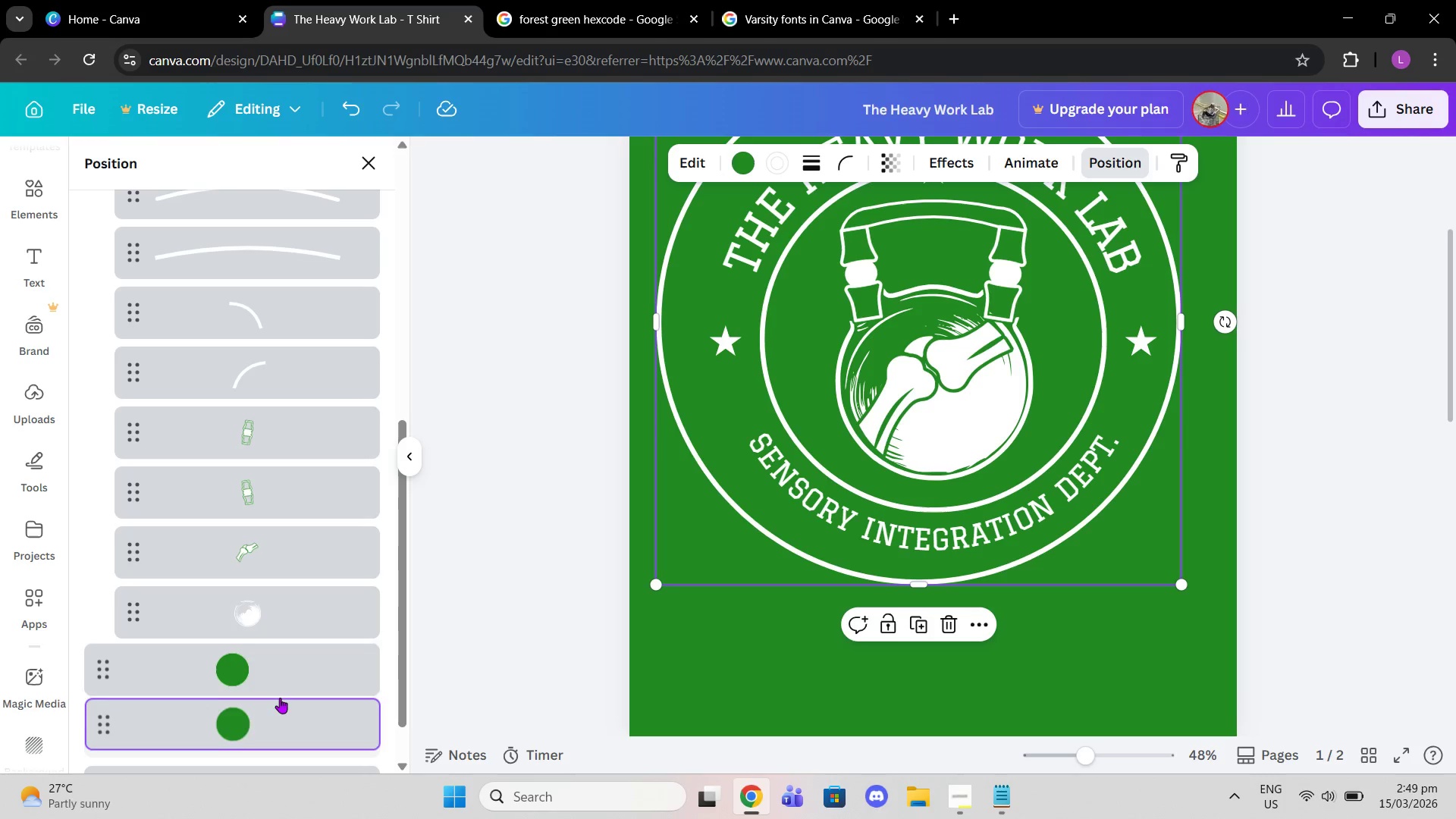 
scroll: coordinate [940, 253], scroll_direction: up, amount: 2.0
 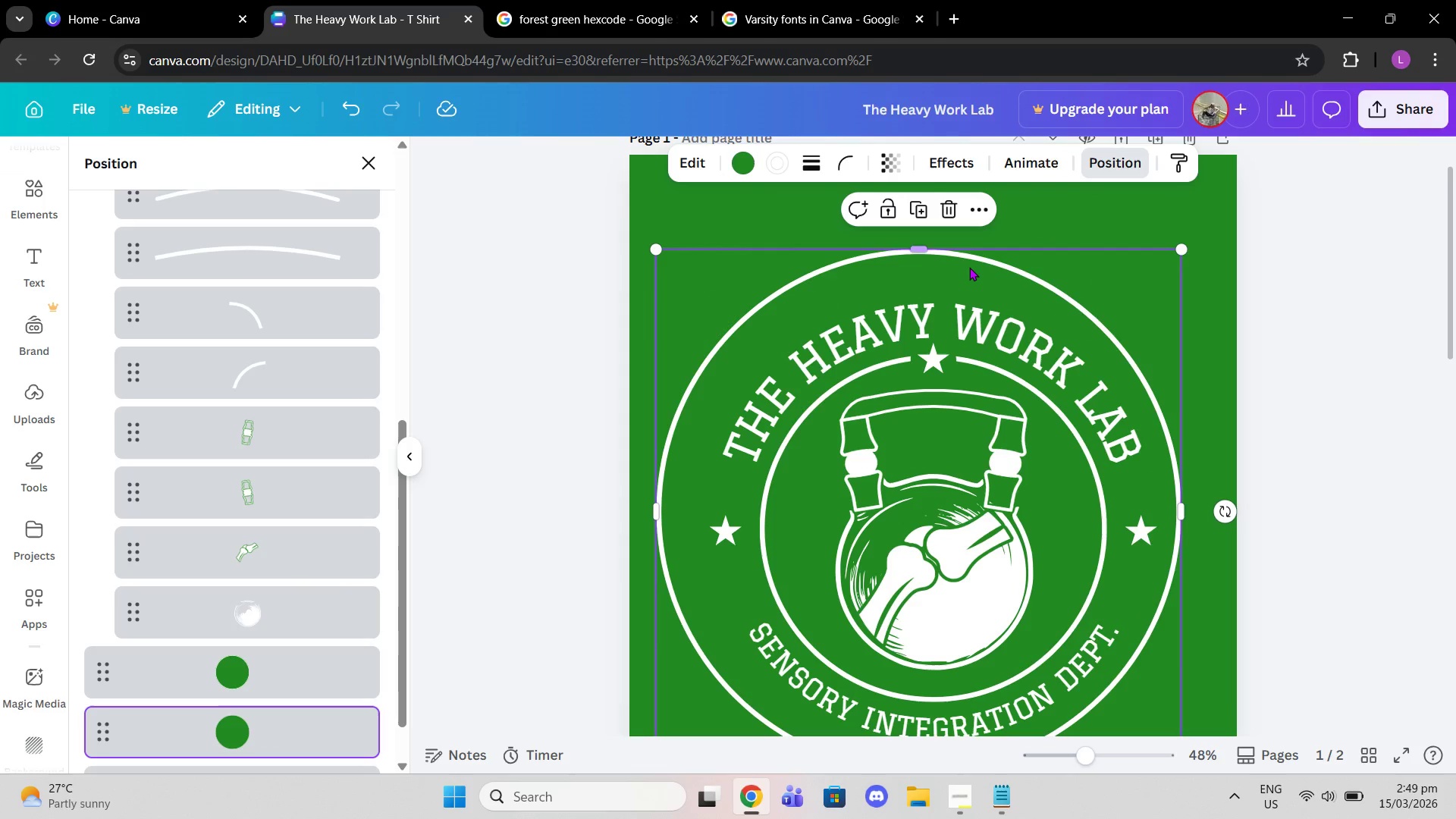 
left_click_drag(start_coordinate=[969, 267], to_coordinate=[985, 289])
 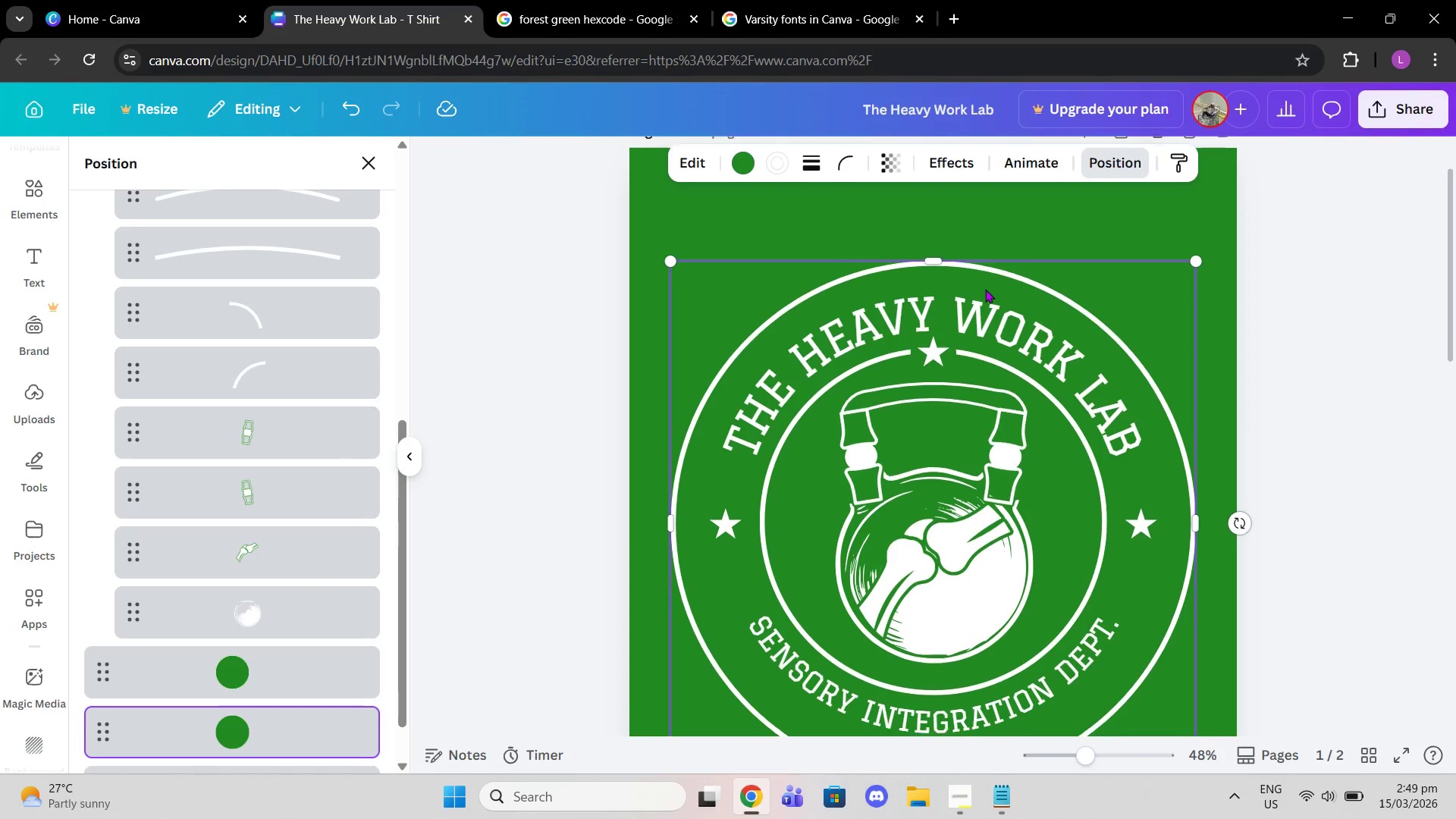 
scroll: coordinate [985, 289], scroll_direction: down, amount: 1.0
 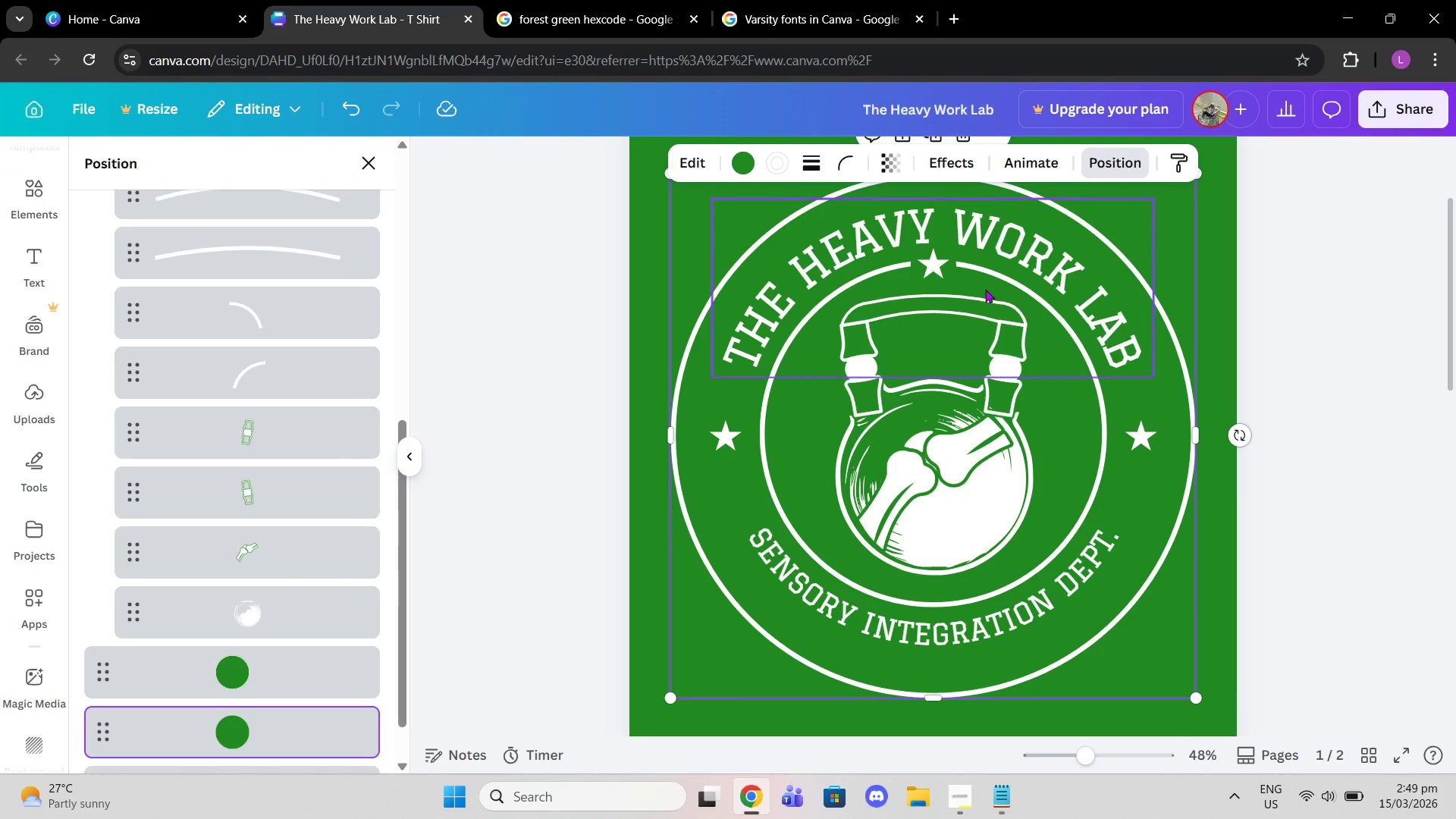 
scroll: coordinate [985, 289], scroll_direction: up, amount: 1.0
 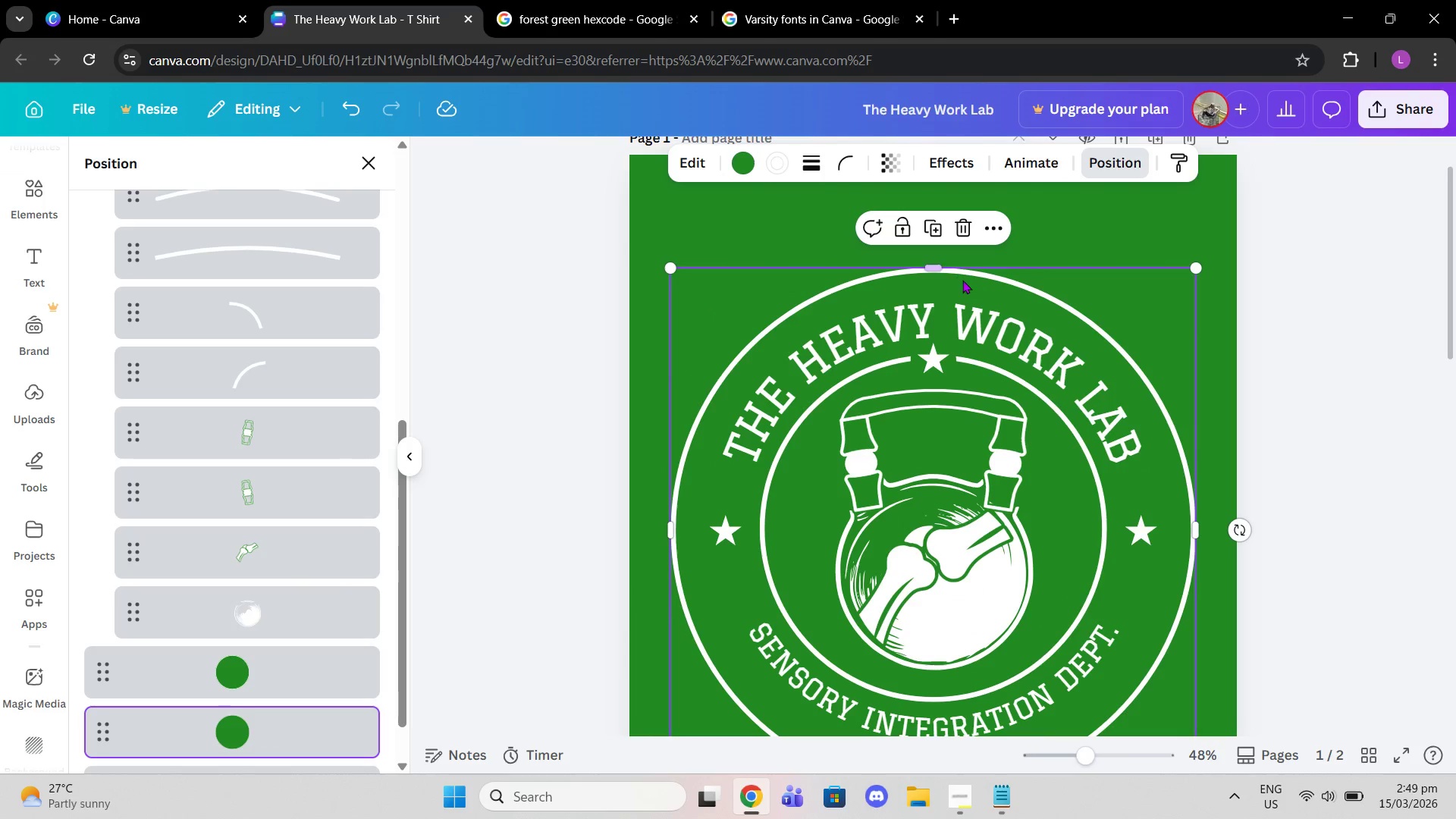 
left_click_drag(start_coordinate=[962, 283], to_coordinate=[962, 275])
 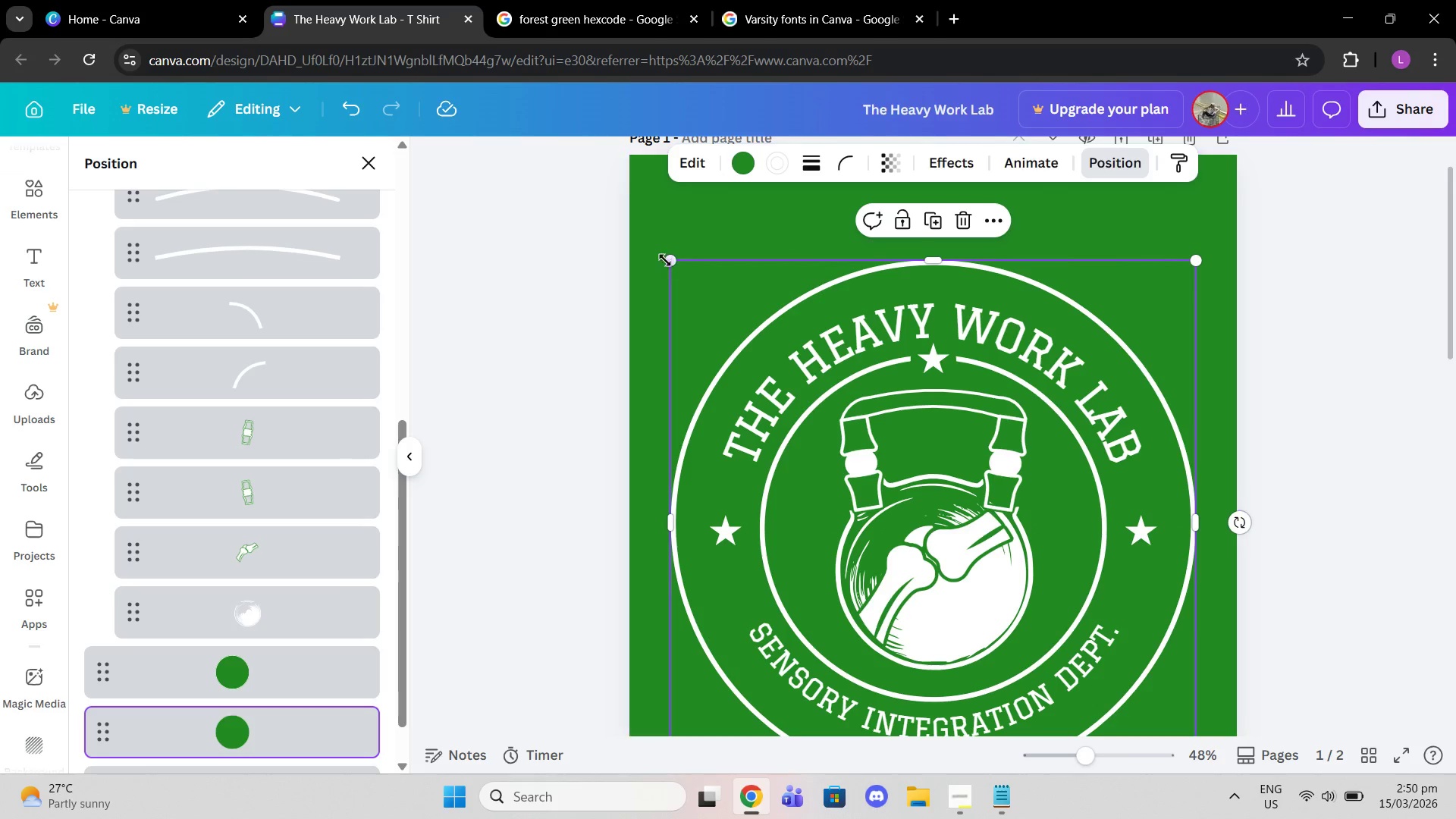 
left_click_drag(start_coordinate=[668, 260], to_coordinate=[692, 272])
 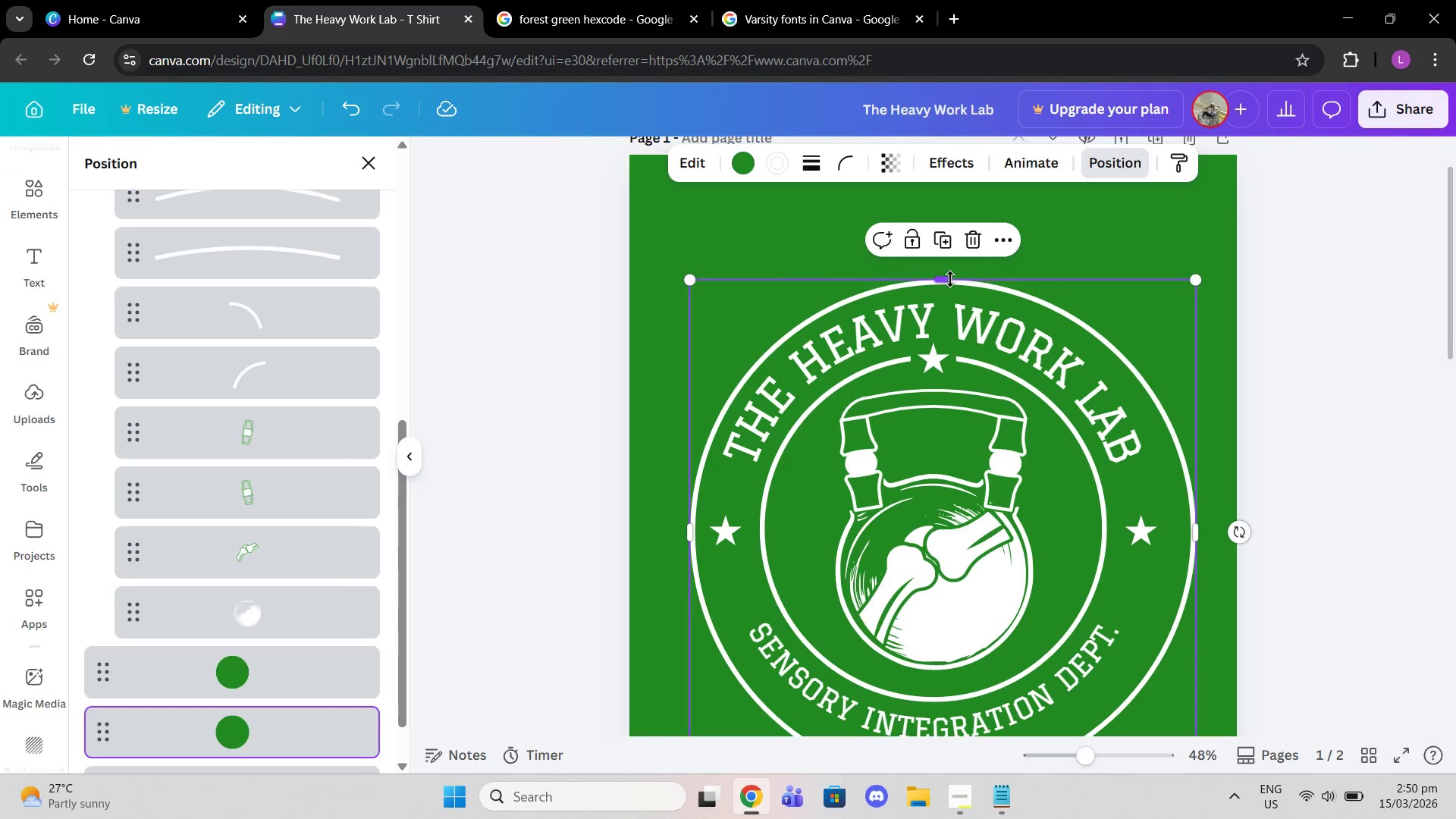 
scroll: coordinate [950, 279], scroll_direction: down, amount: 1.0
 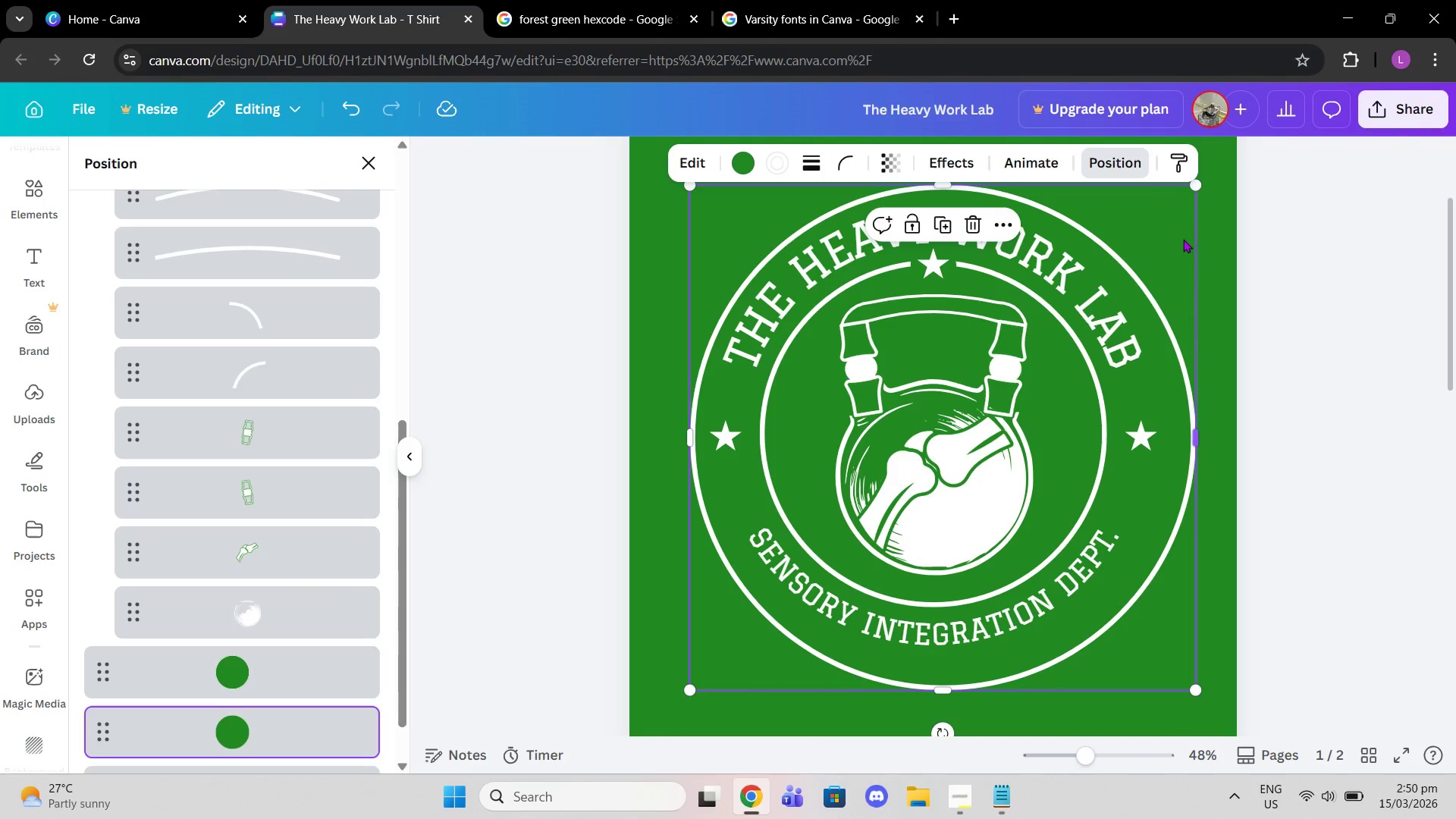 
left_click_drag(start_coordinate=[1175, 239], to_coordinate=[1162, 232])
 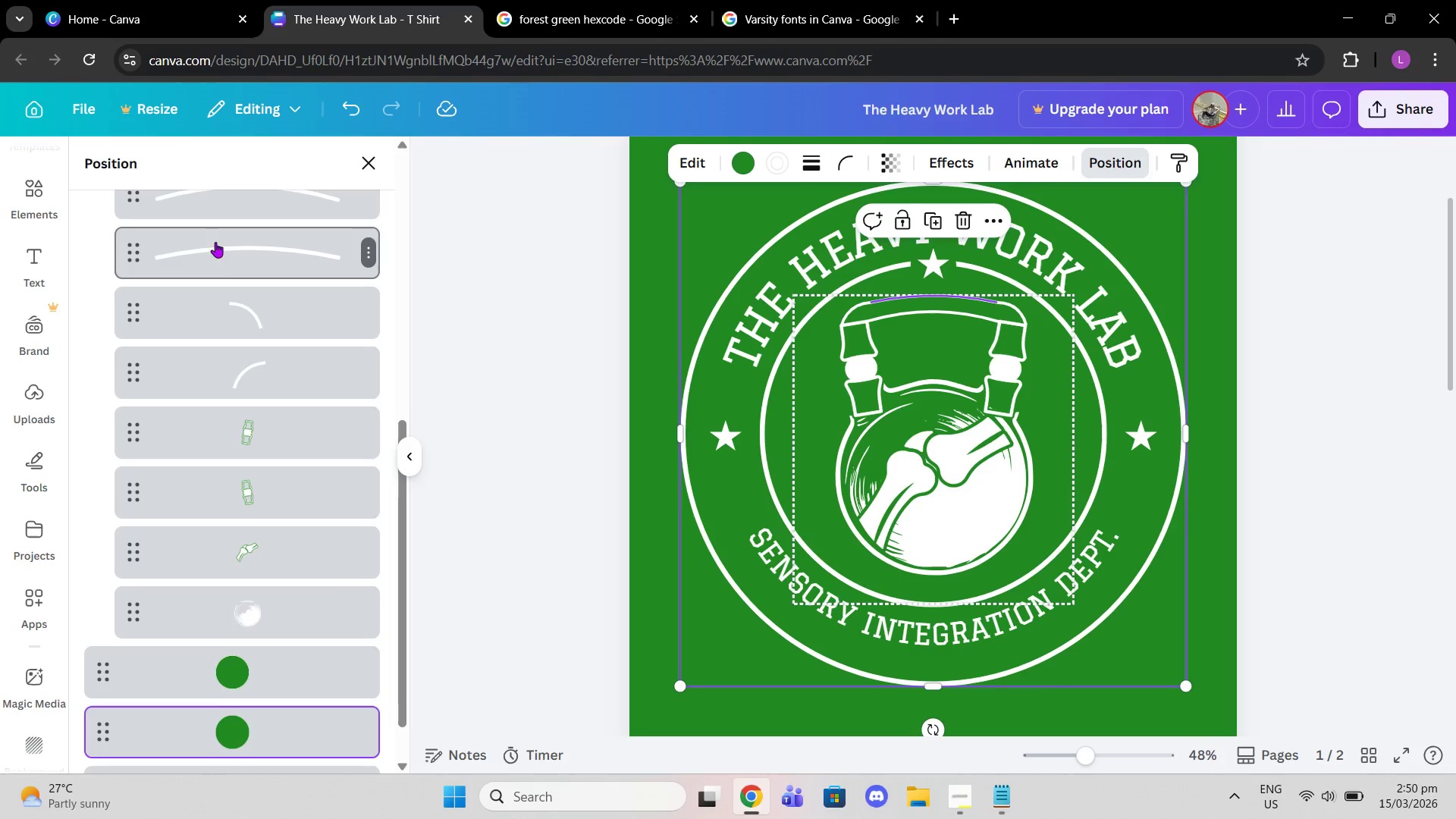 
scroll: coordinate [225, 265], scroll_direction: up, amount: 10.0
 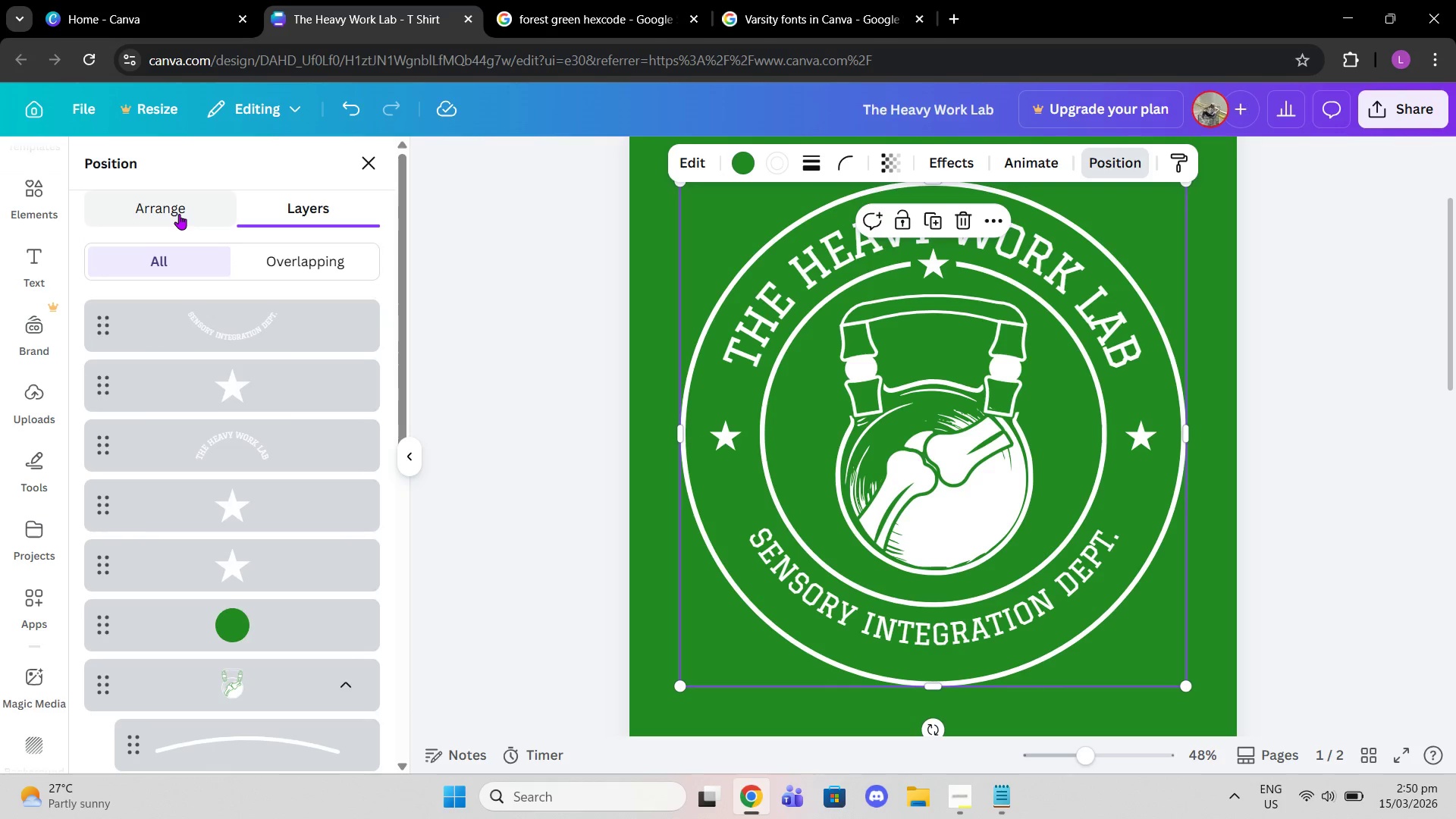 
left_click([179, 214])
 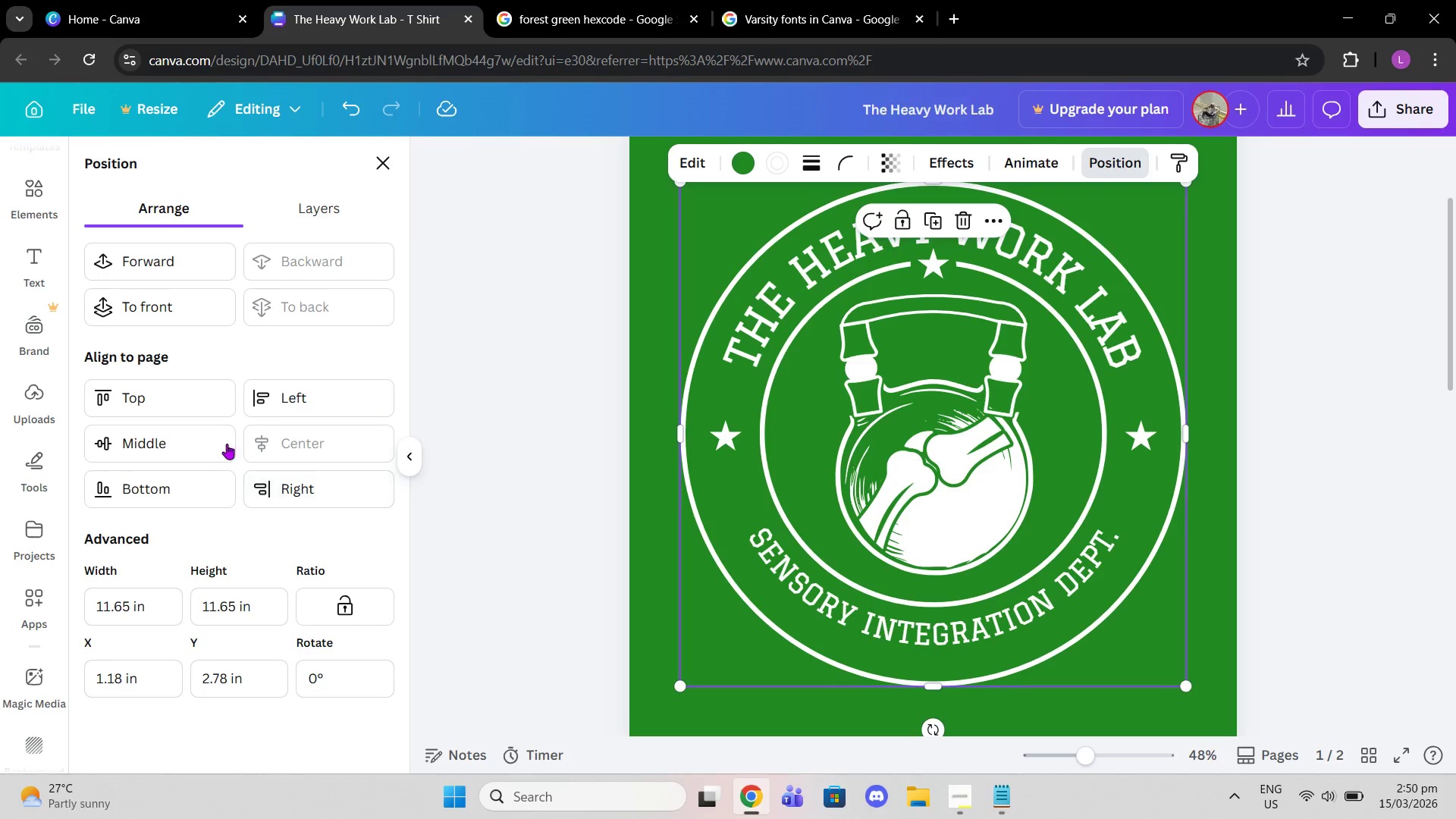 
left_click([194, 447])
 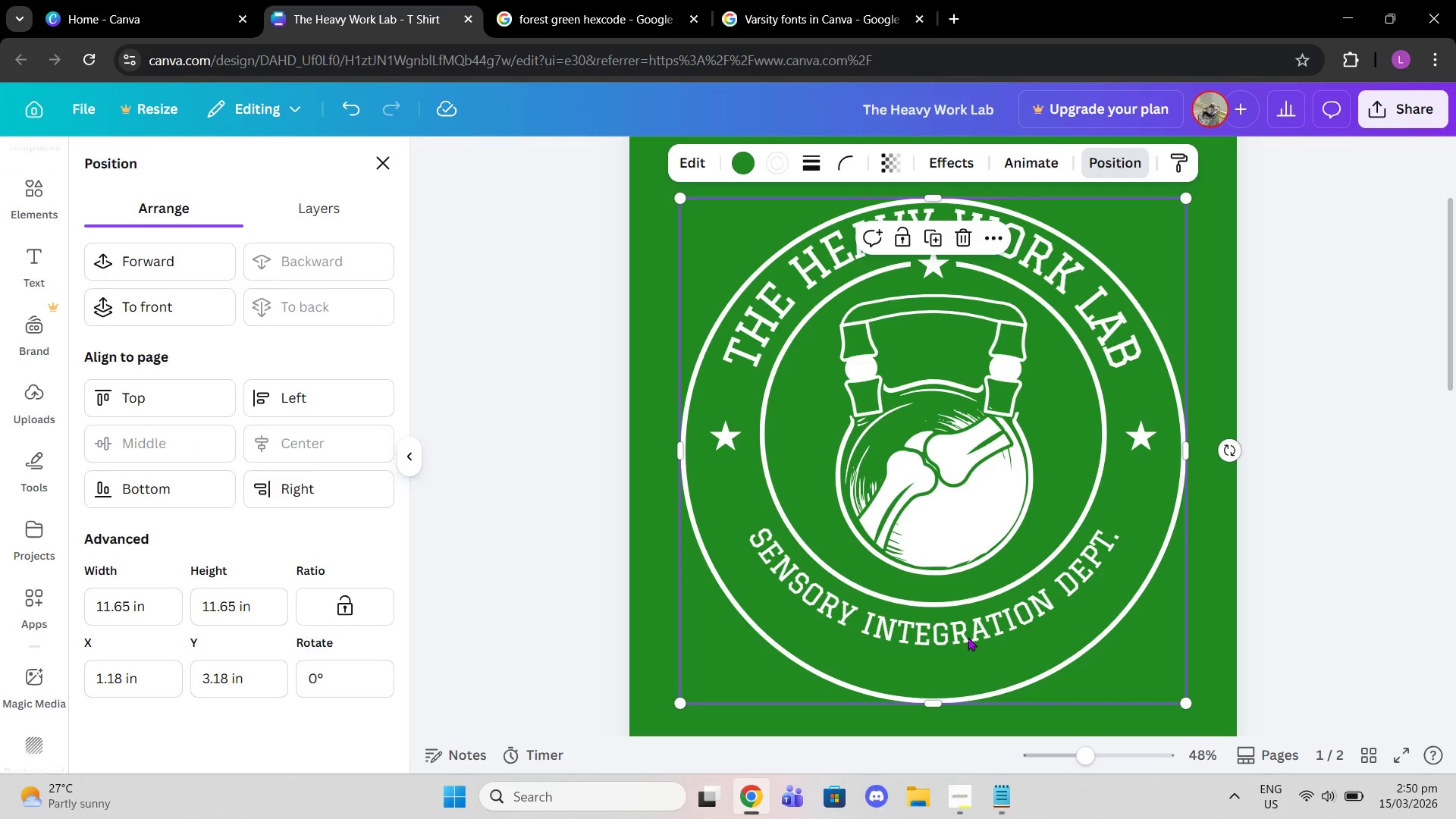 
left_click([1330, 389])
 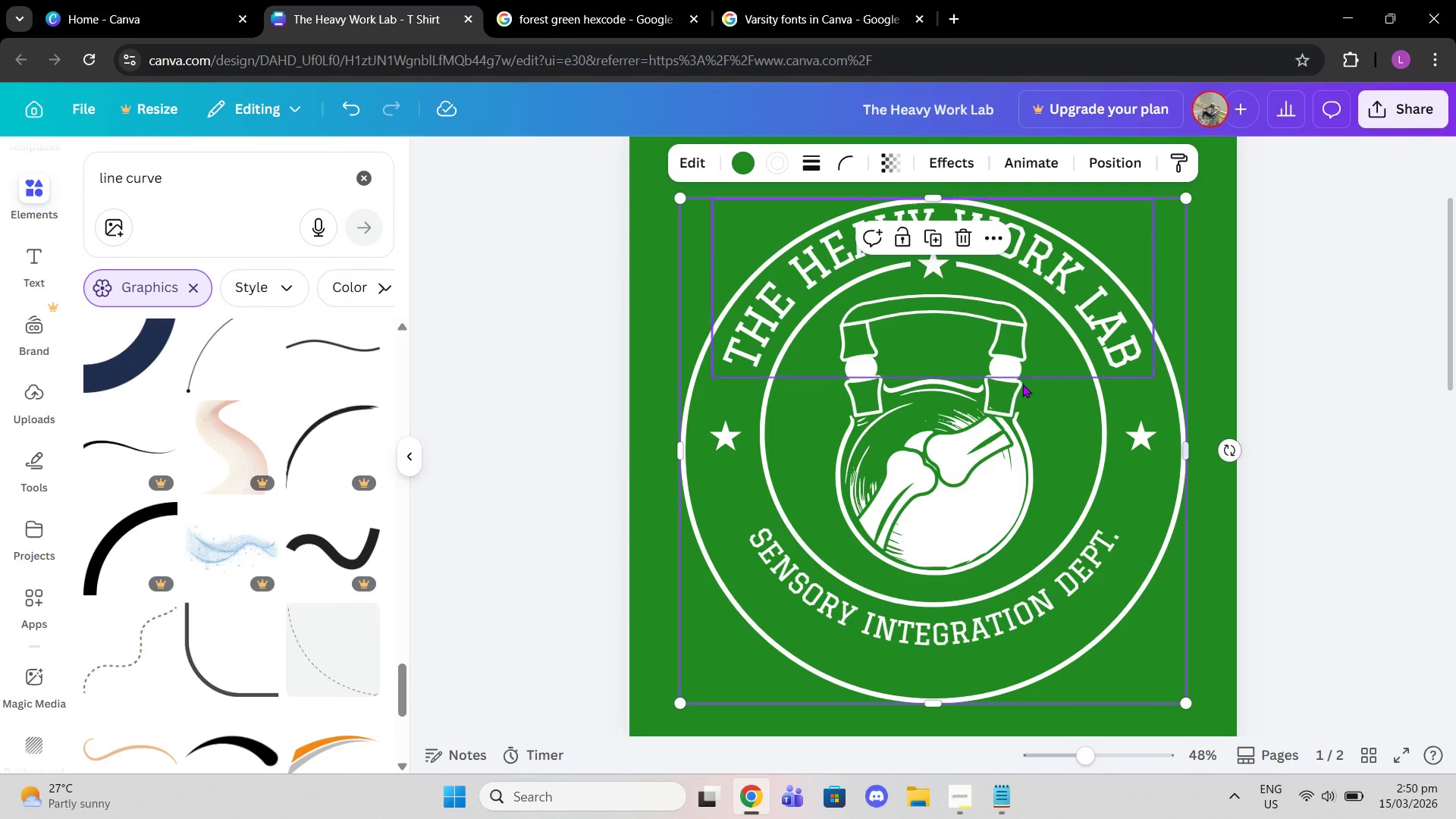 
left_click([1015, 398])
 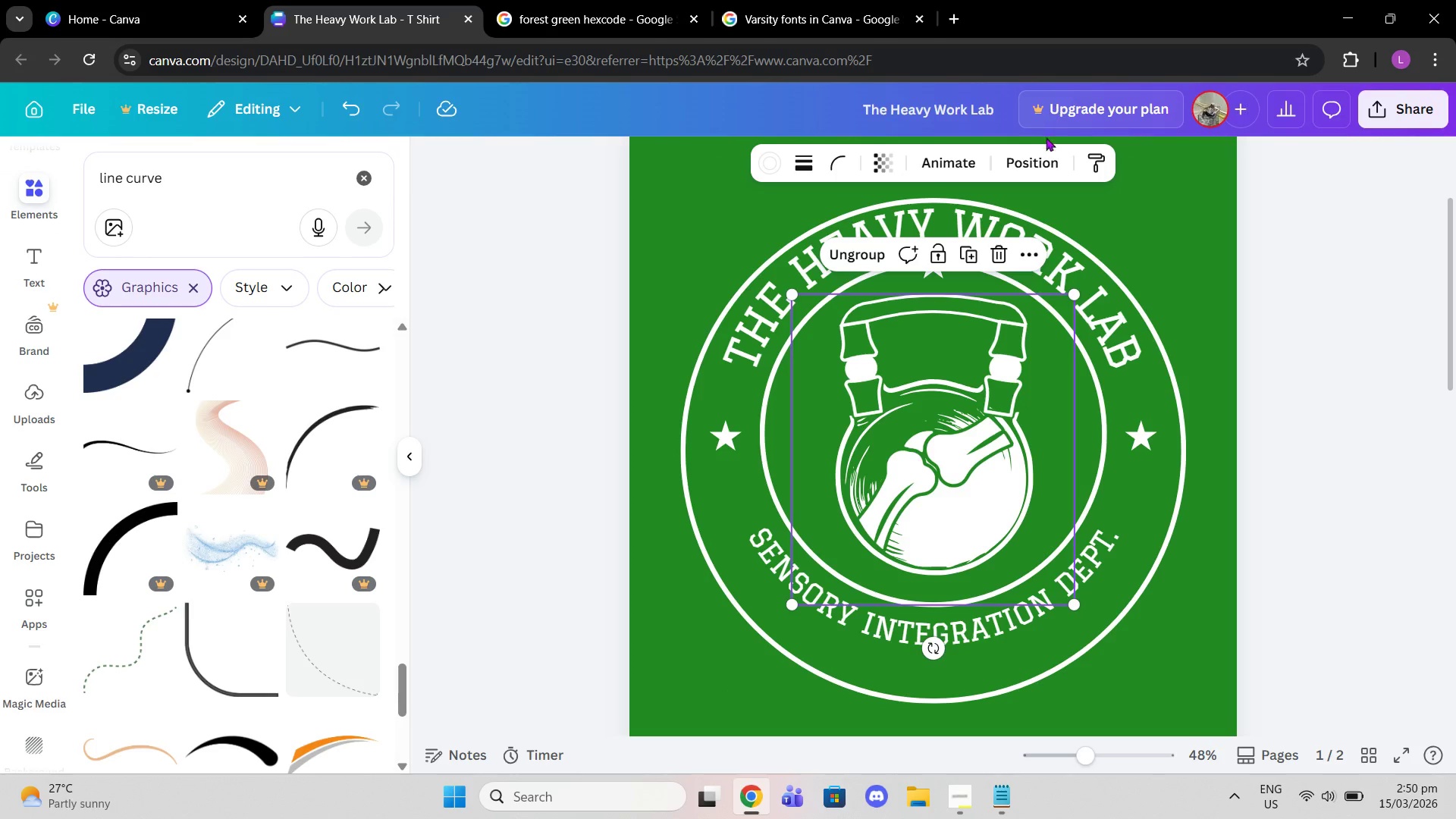 
left_click([1046, 156])
 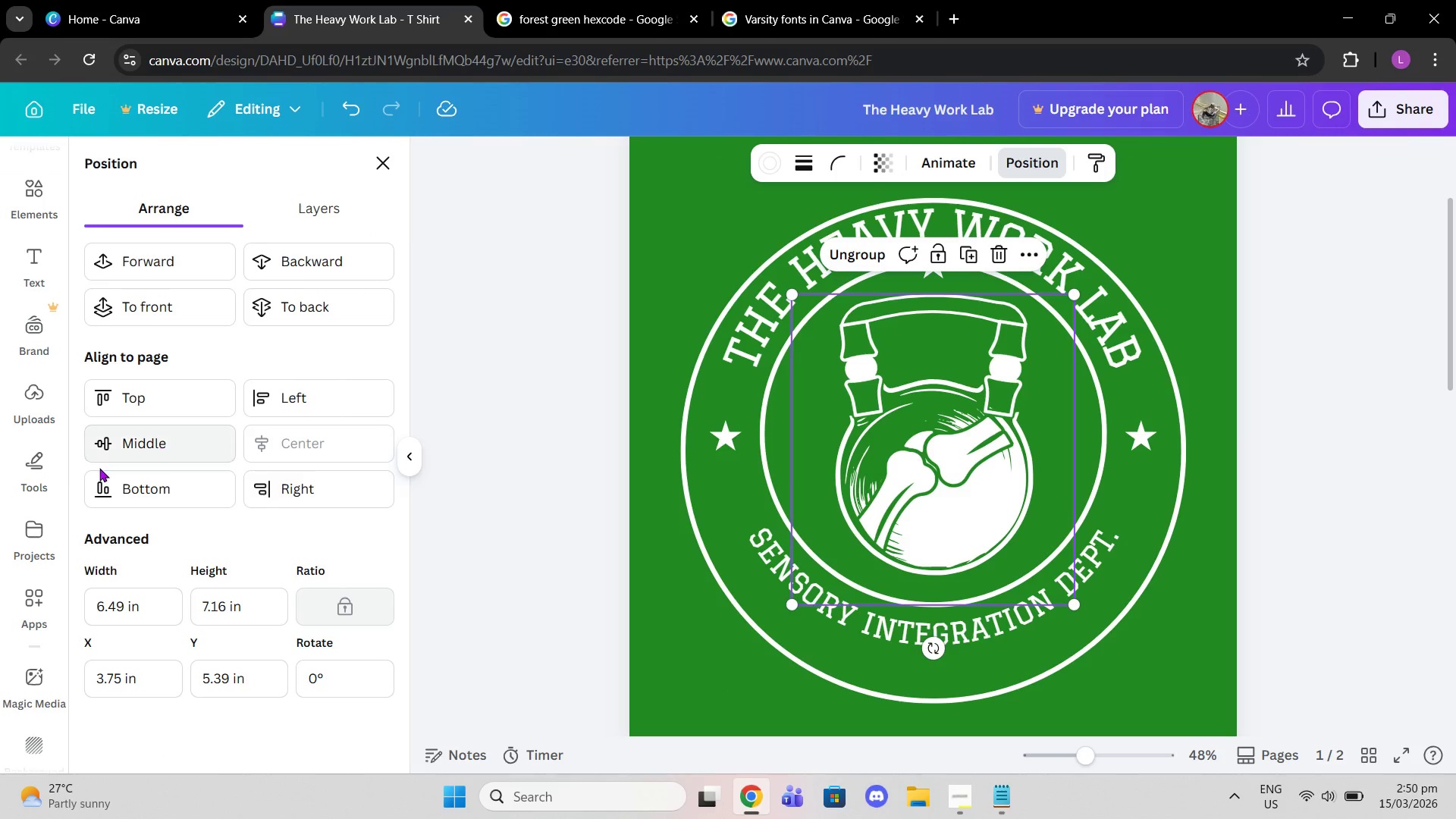 
left_click([107, 442])
 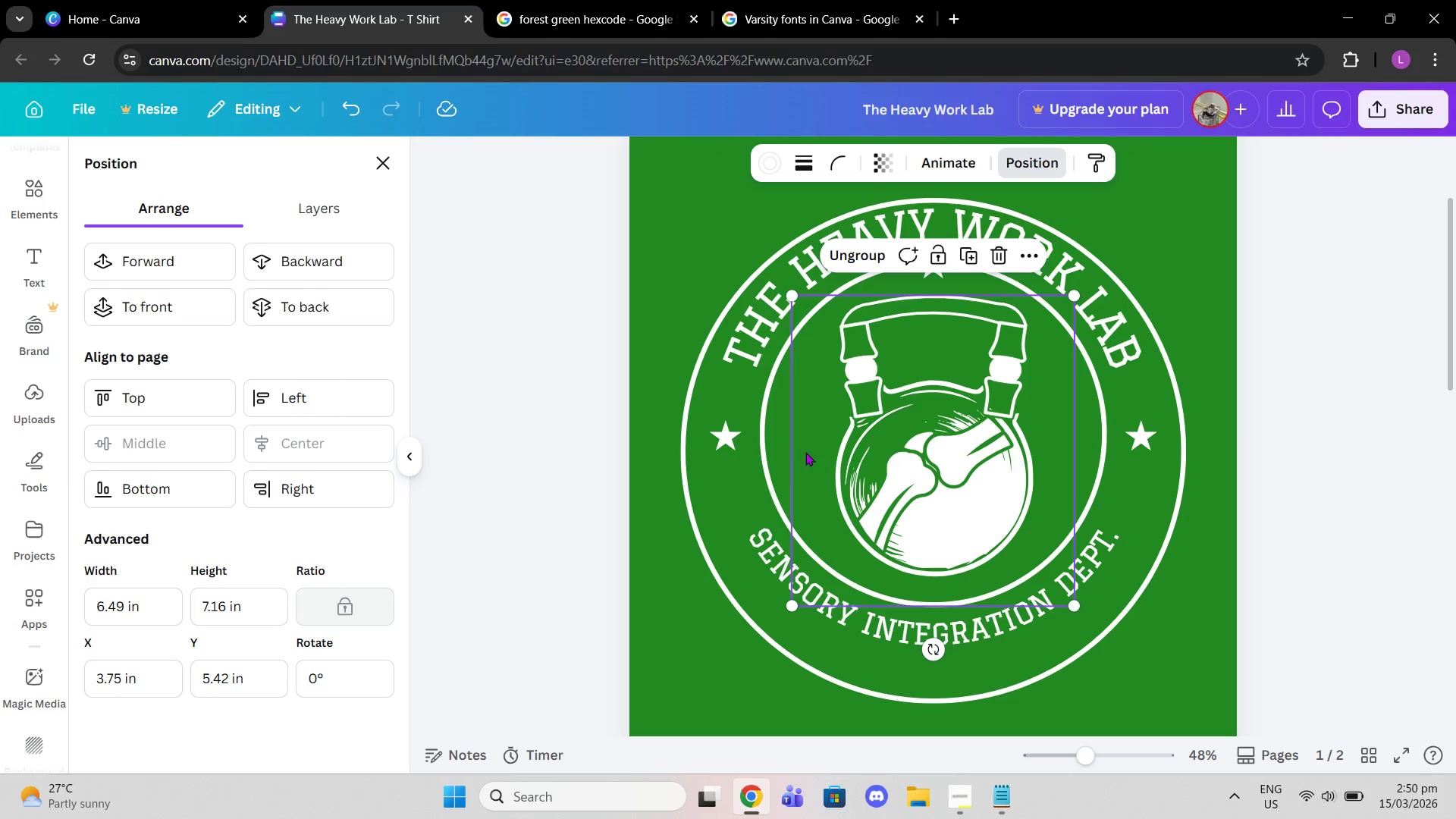 
left_click([770, 442])
 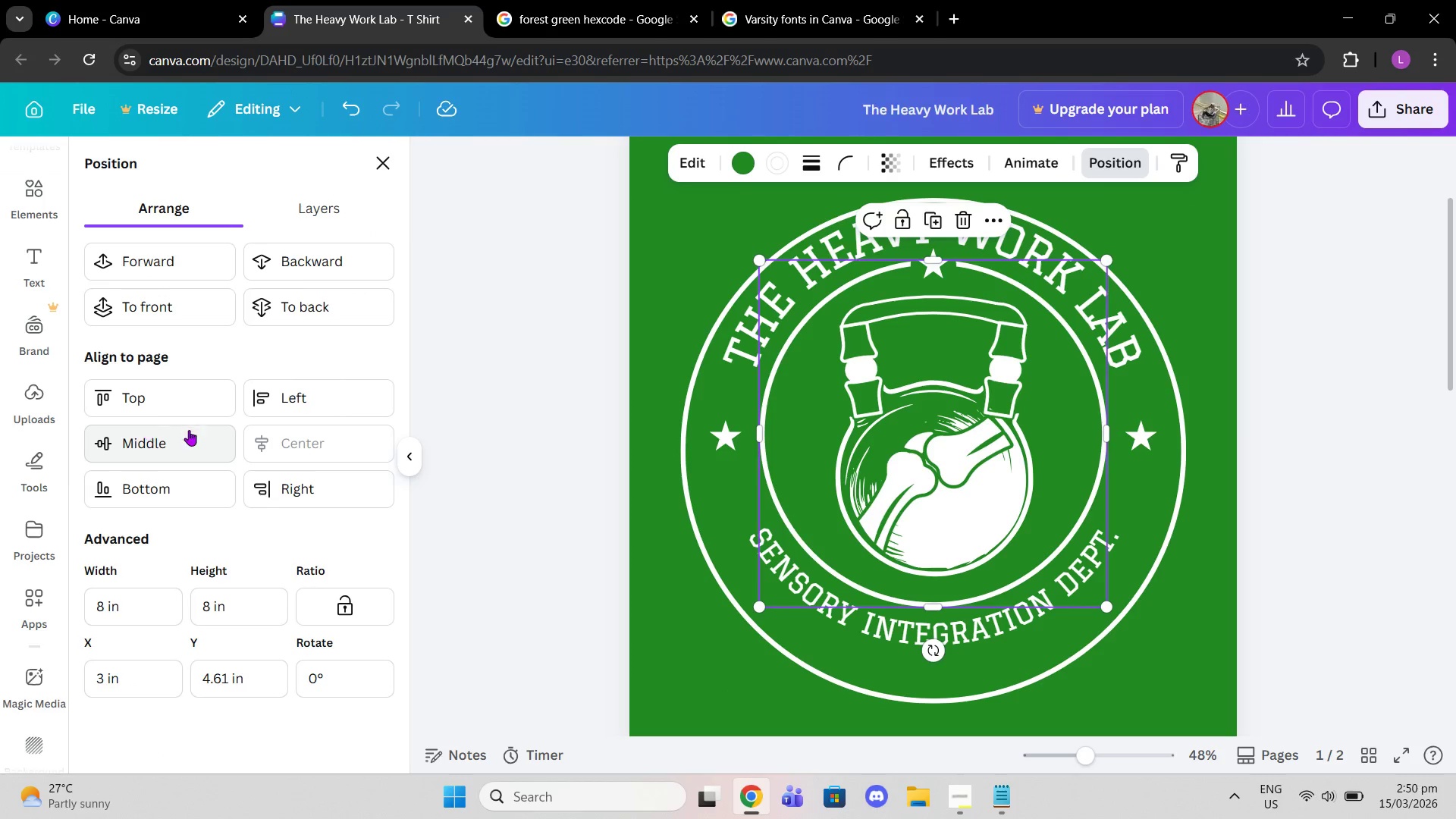 
left_click([178, 446])
 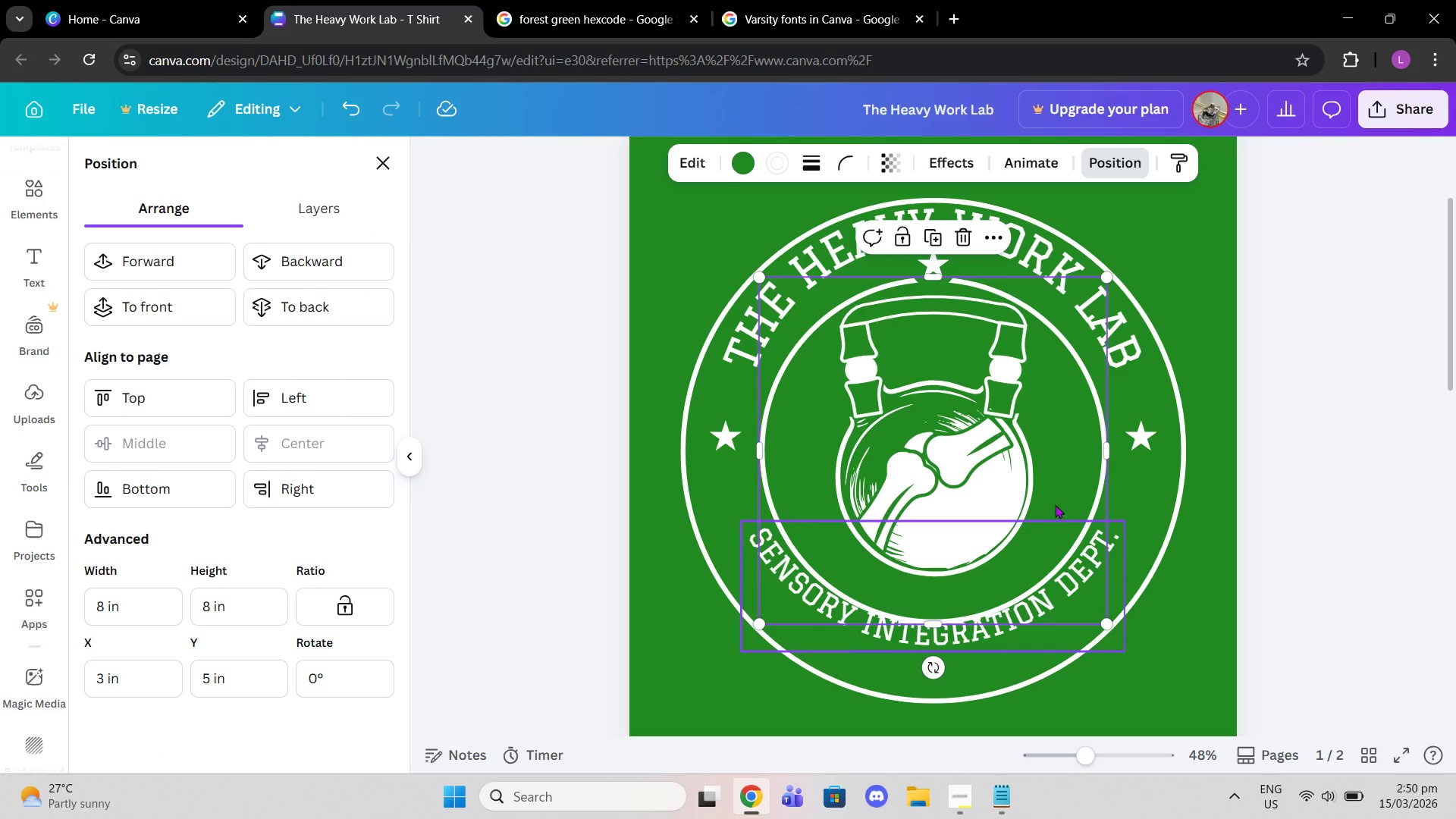 
left_click_drag(start_coordinate=[1084, 444], to_coordinate=[1084, 427])
 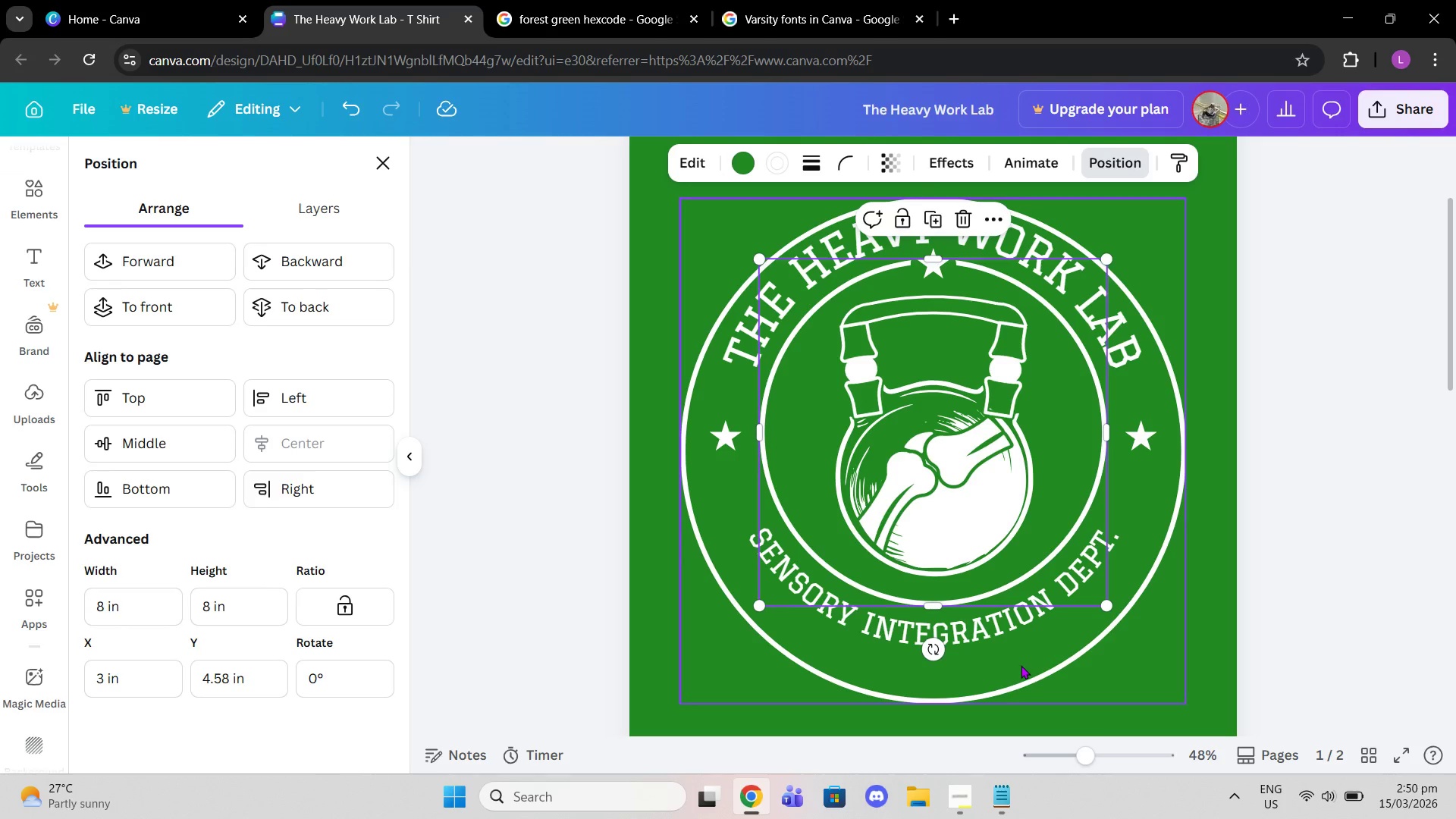 
left_click([1021, 670])
 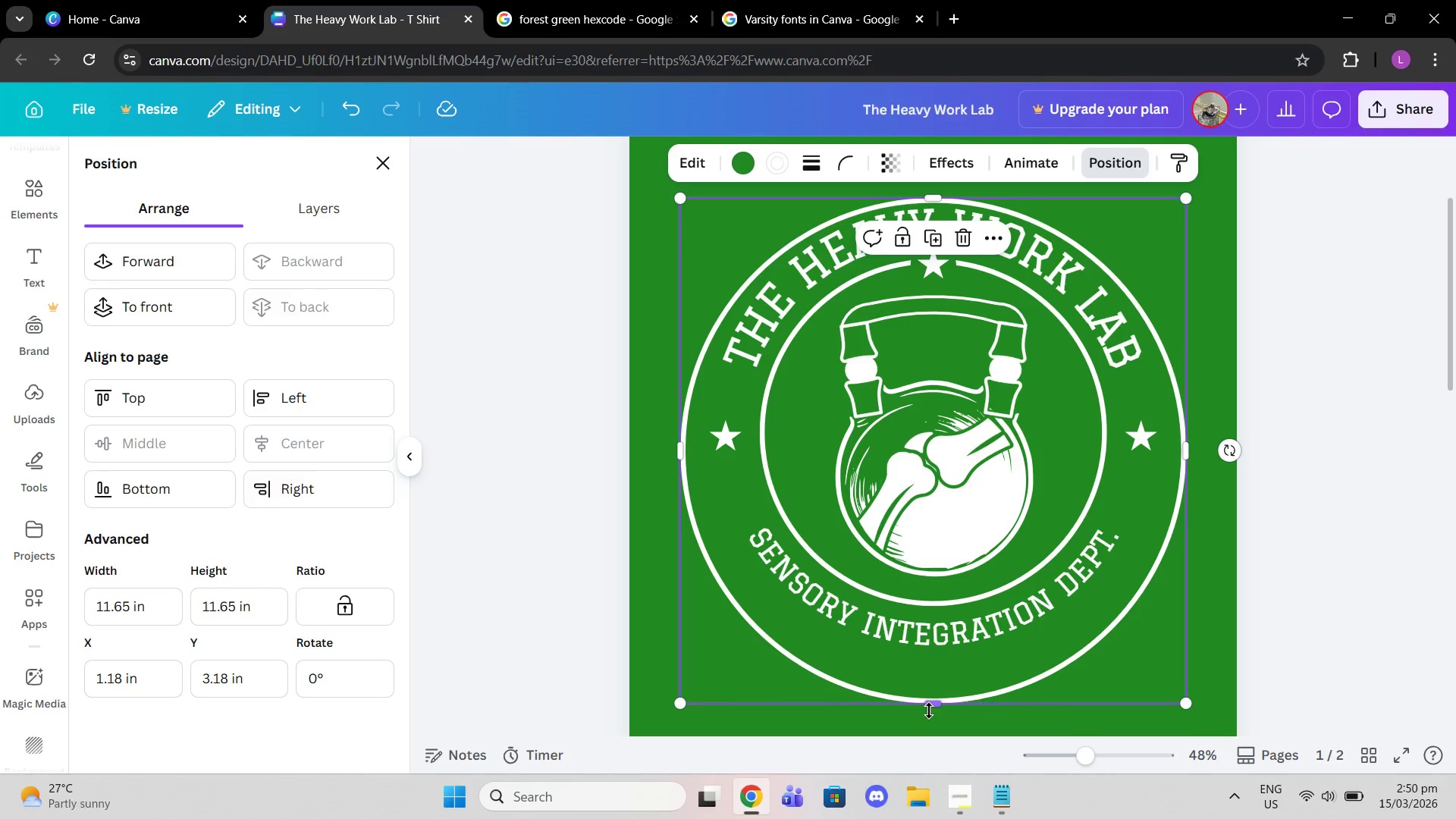 
left_click_drag(start_coordinate=[927, 711], to_coordinate=[928, 668])
 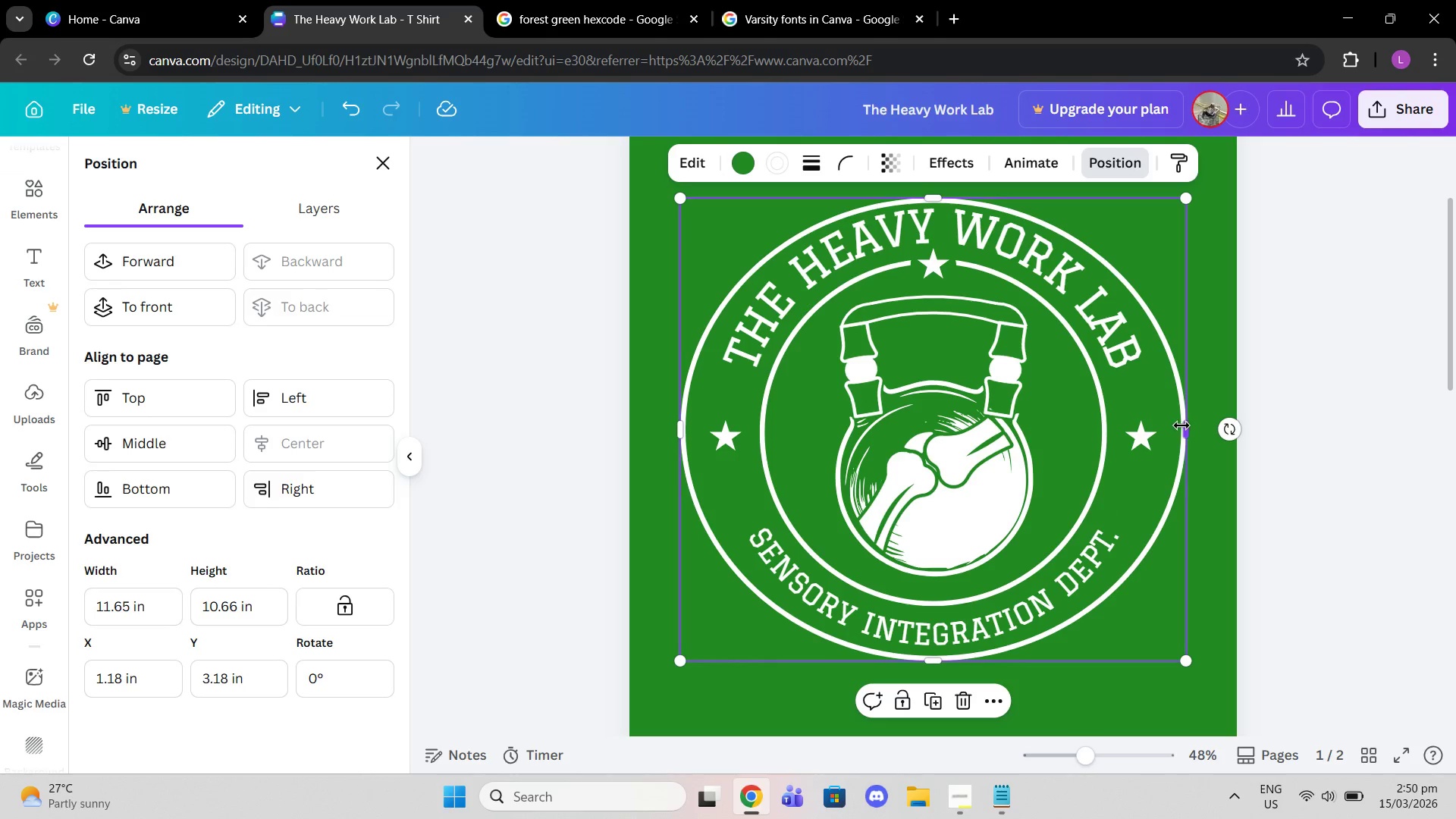 
left_click_drag(start_coordinate=[1181, 425], to_coordinate=[1168, 420])
 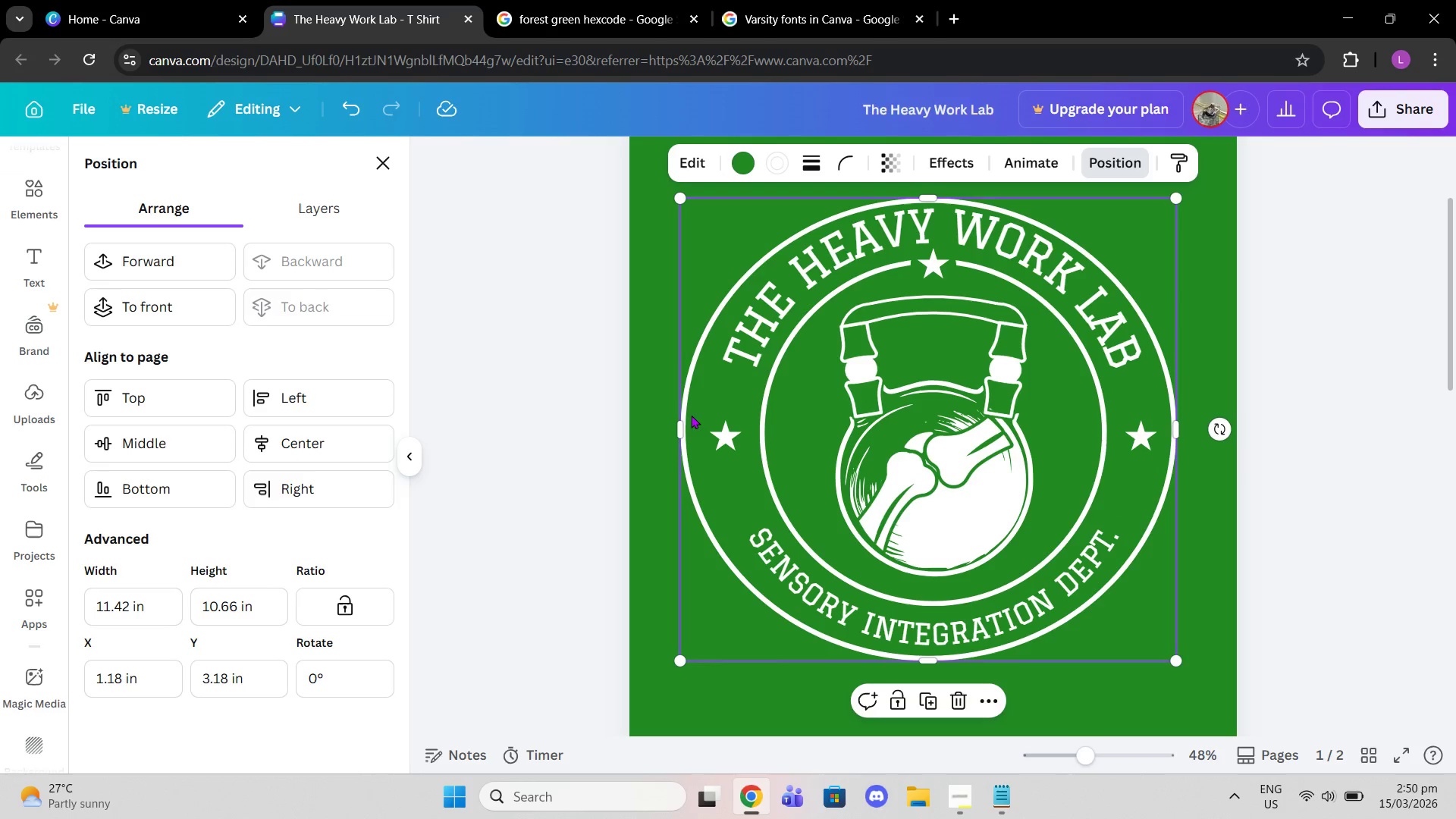 
left_click_drag(start_coordinate=[683, 424], to_coordinate=[698, 419])
 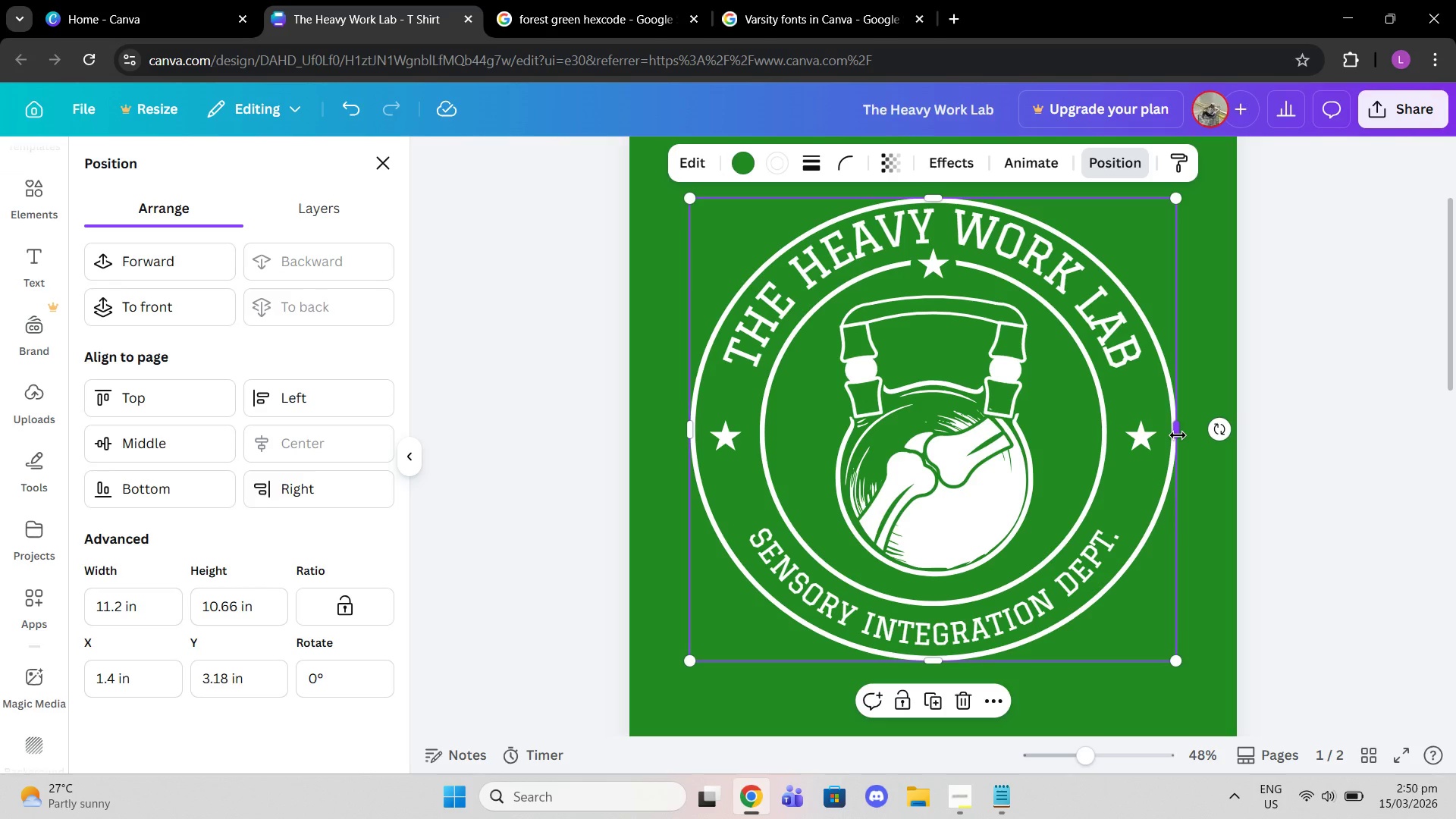 
scroll: coordinate [933, 310], scroll_direction: up, amount: 1.0
 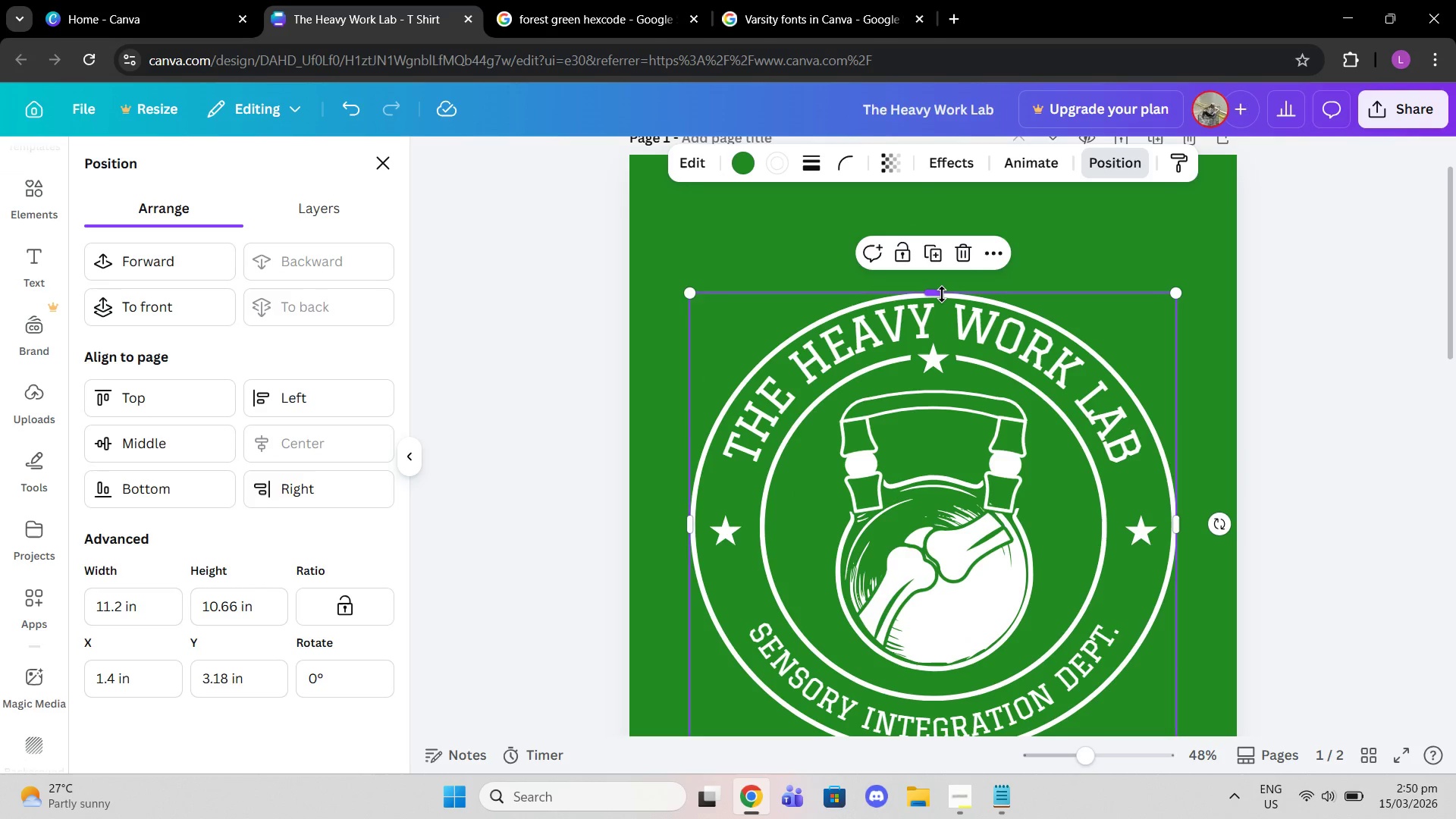 
left_click_drag(start_coordinate=[940, 294], to_coordinate=[937, 286])
 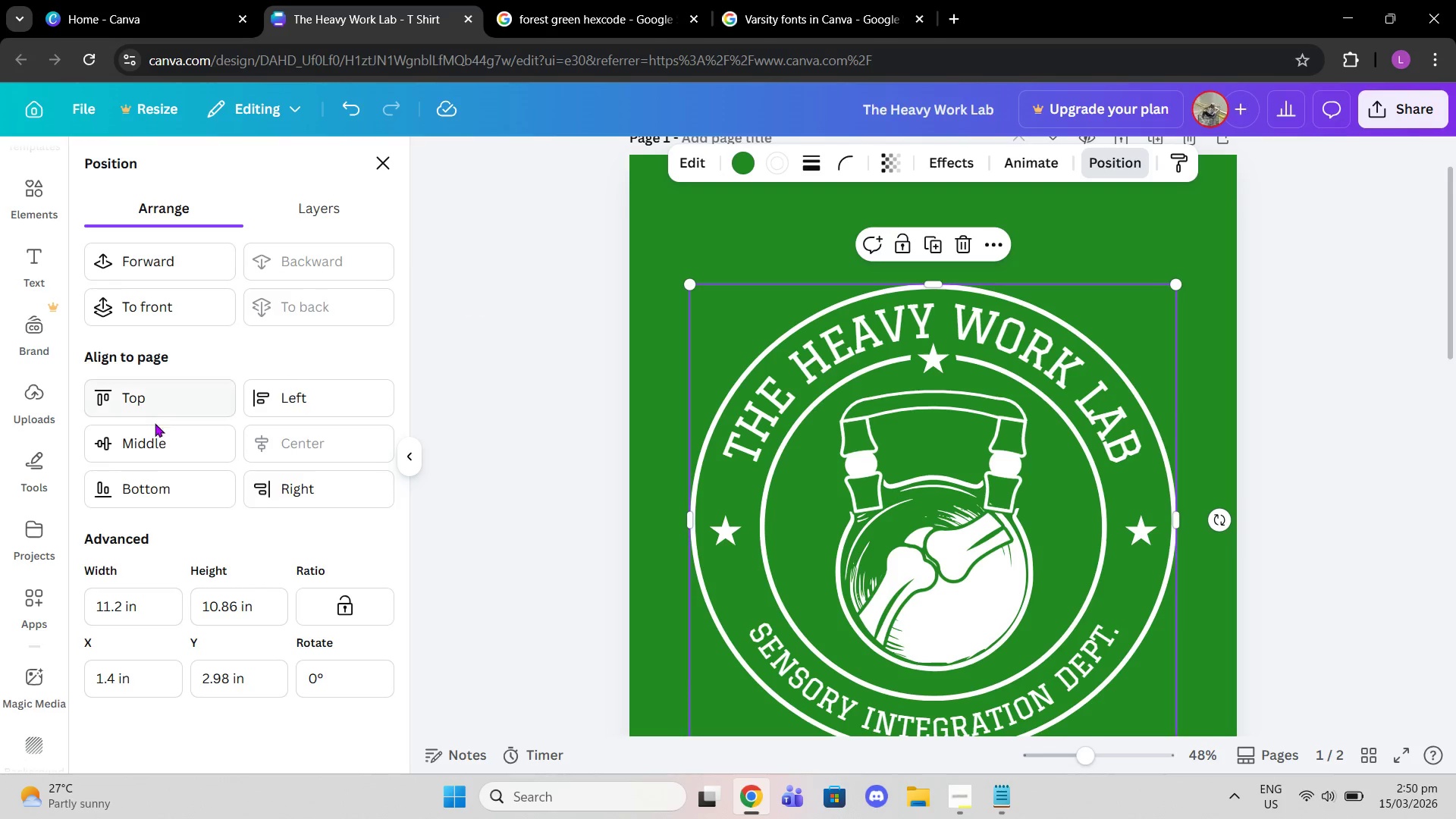 
left_click([118, 445])
 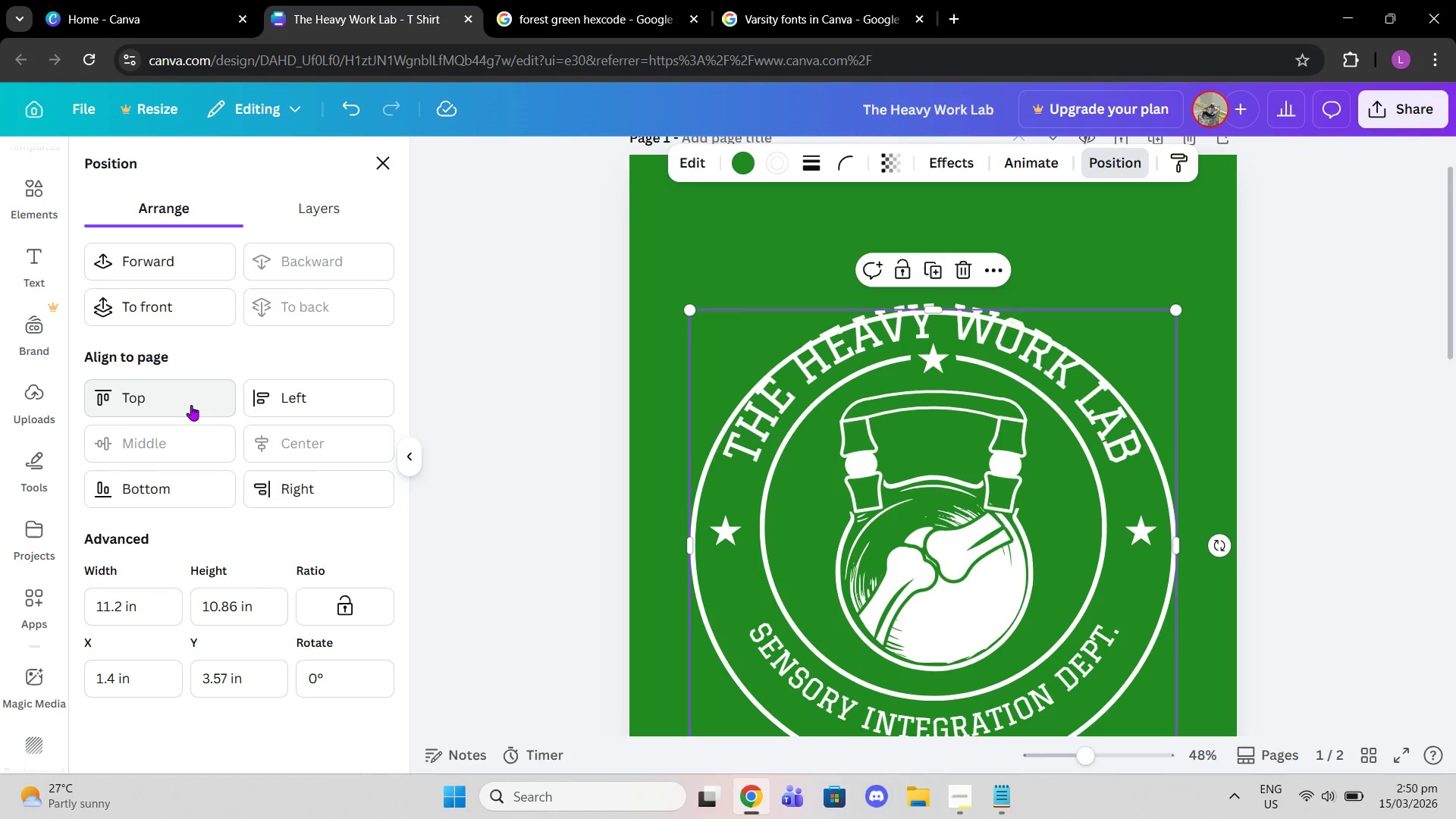 
key(Control+Z)
 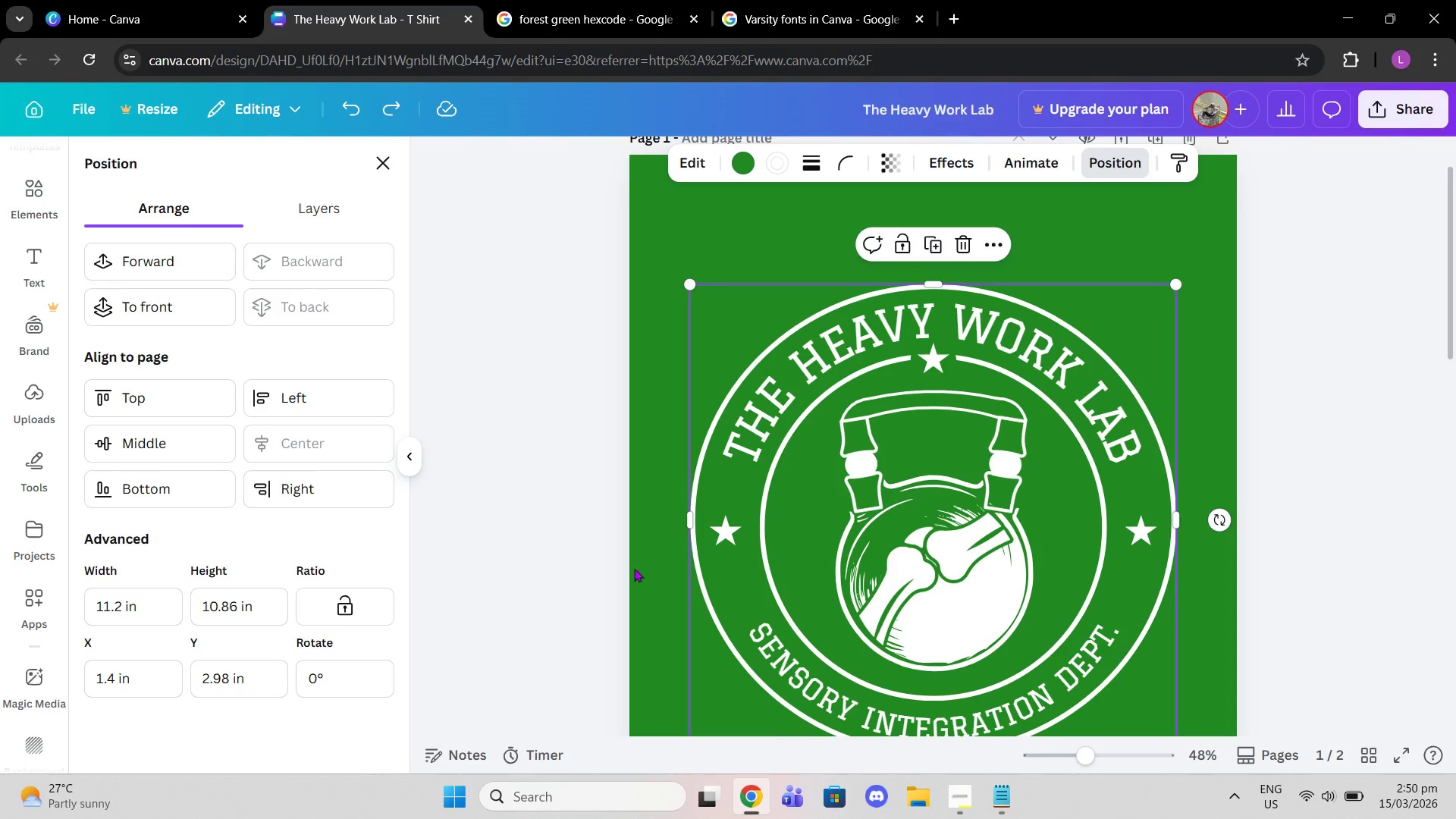 
scroll: coordinate [735, 557], scroll_direction: down, amount: 1.0
 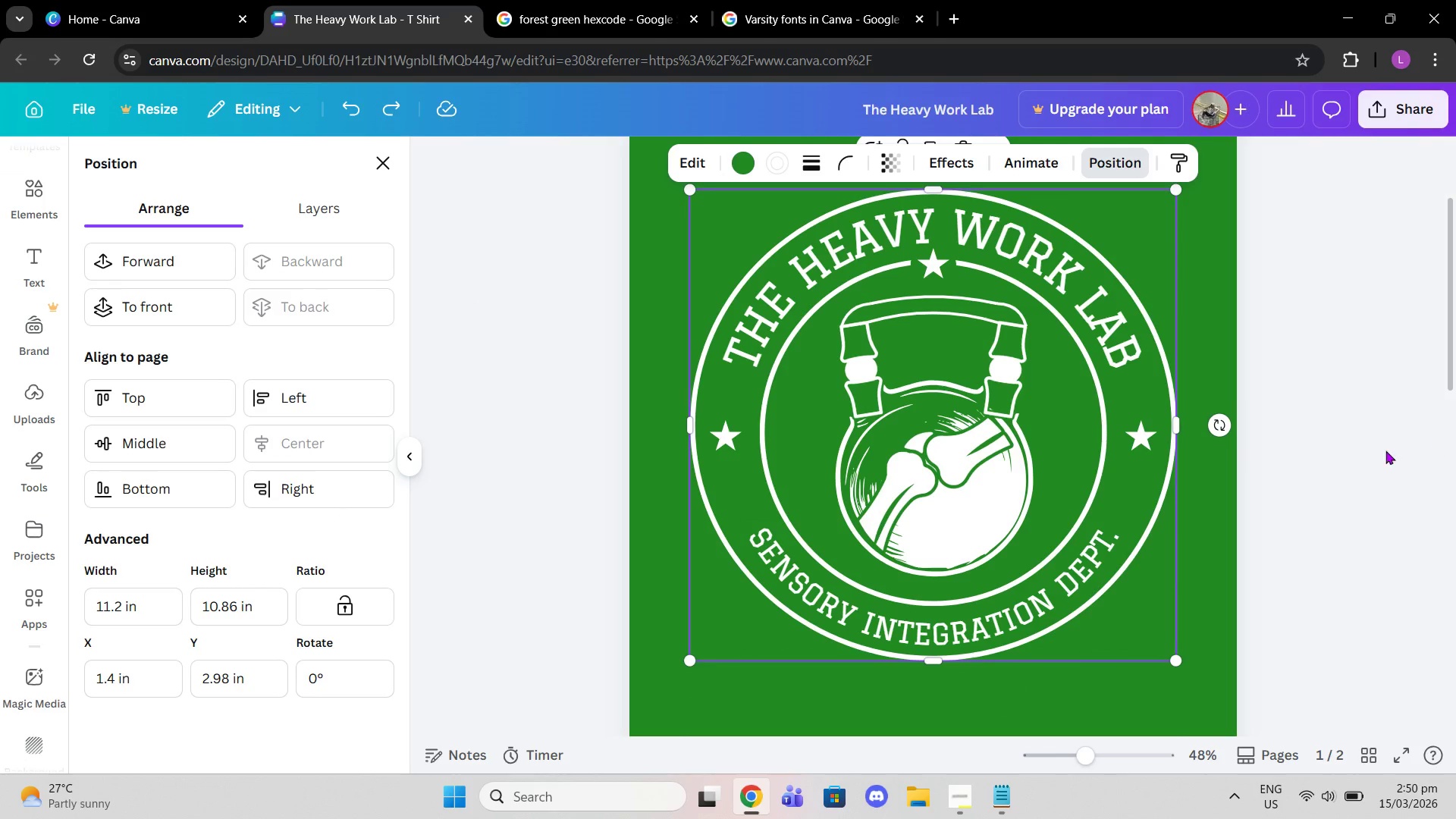 
double_click([1385, 450])
 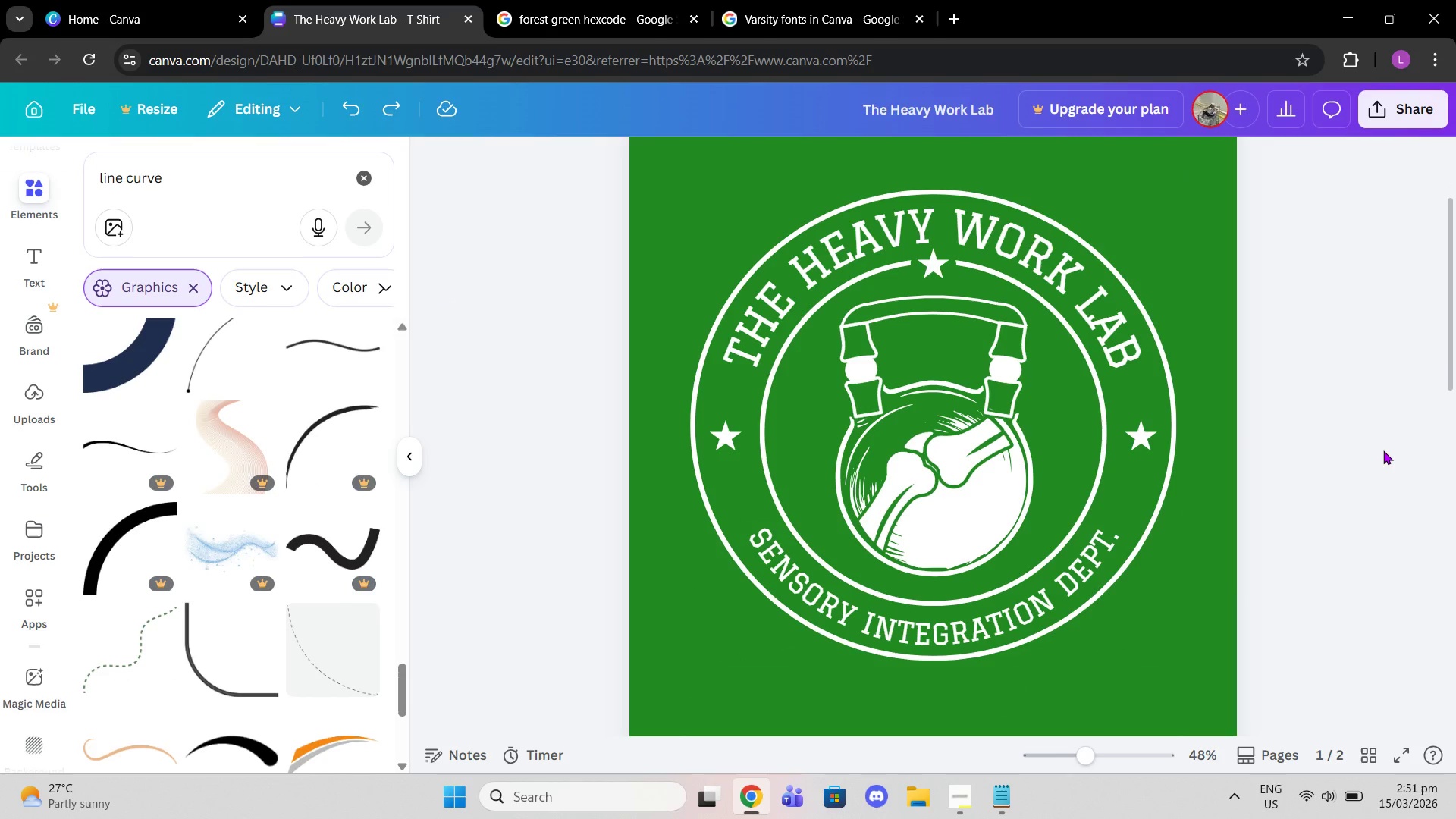 
wait(11.05)
 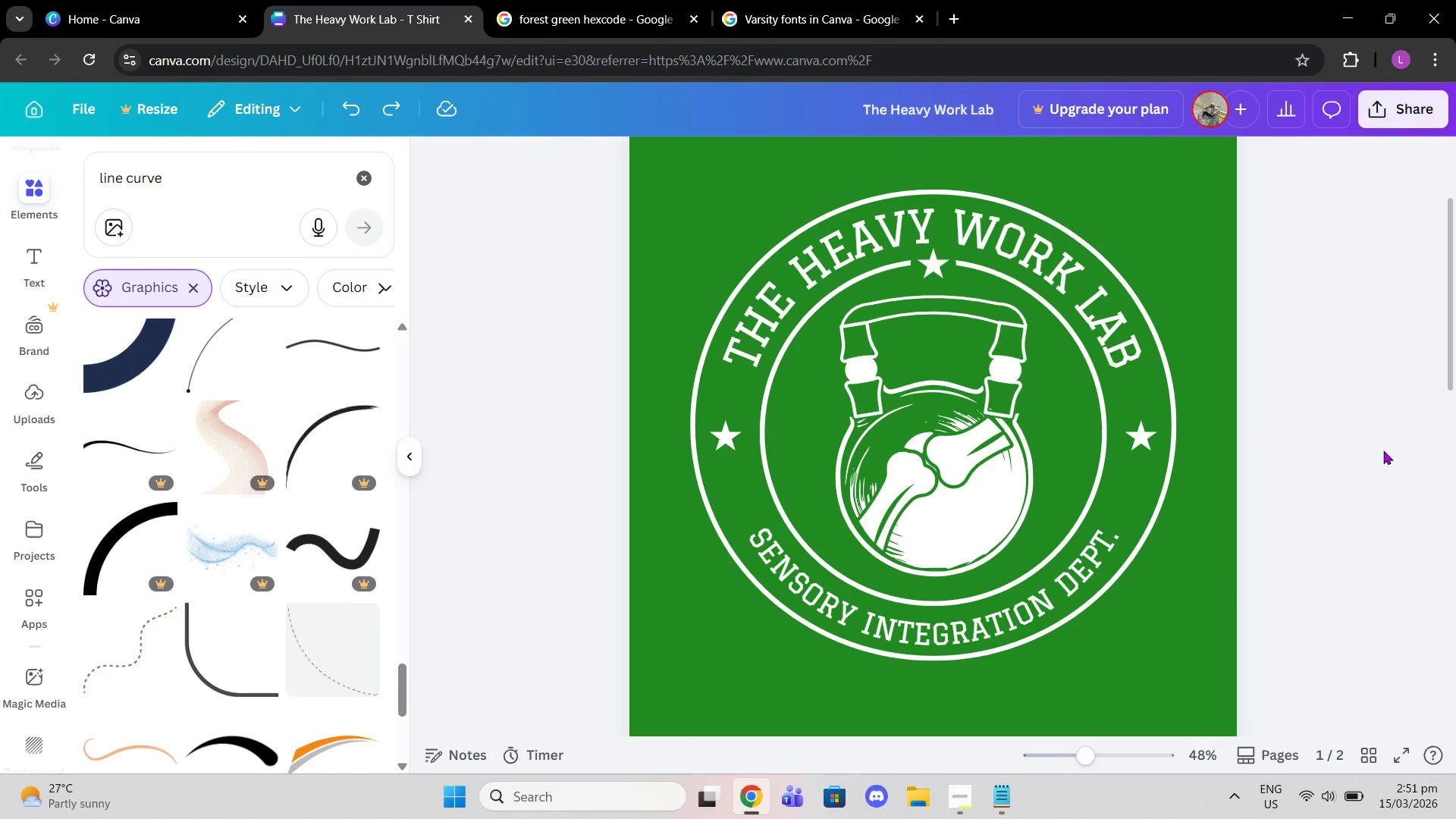 
left_click([937, 660])
 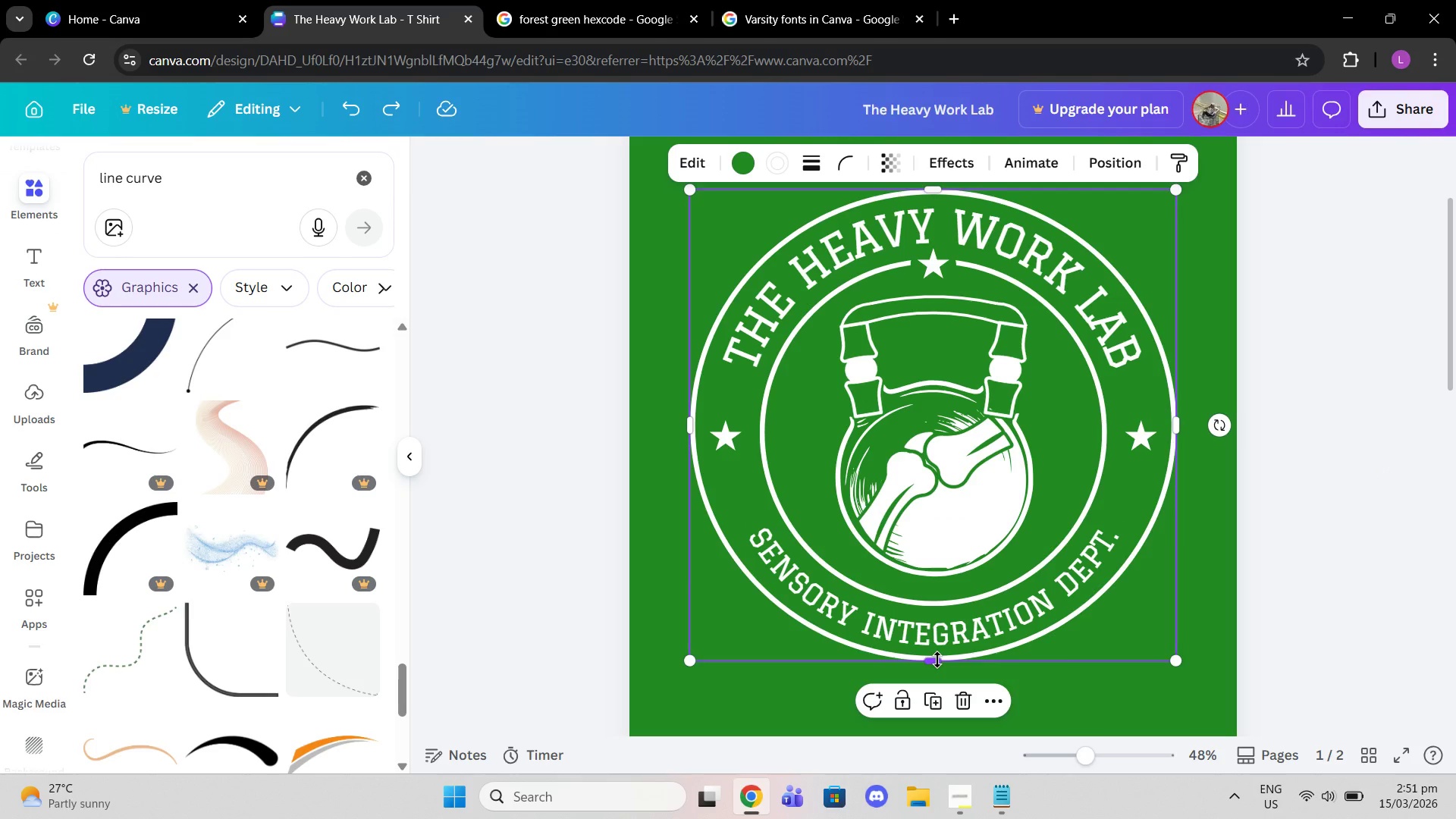 
left_click_drag(start_coordinate=[937, 660], to_coordinate=[940, 668])
 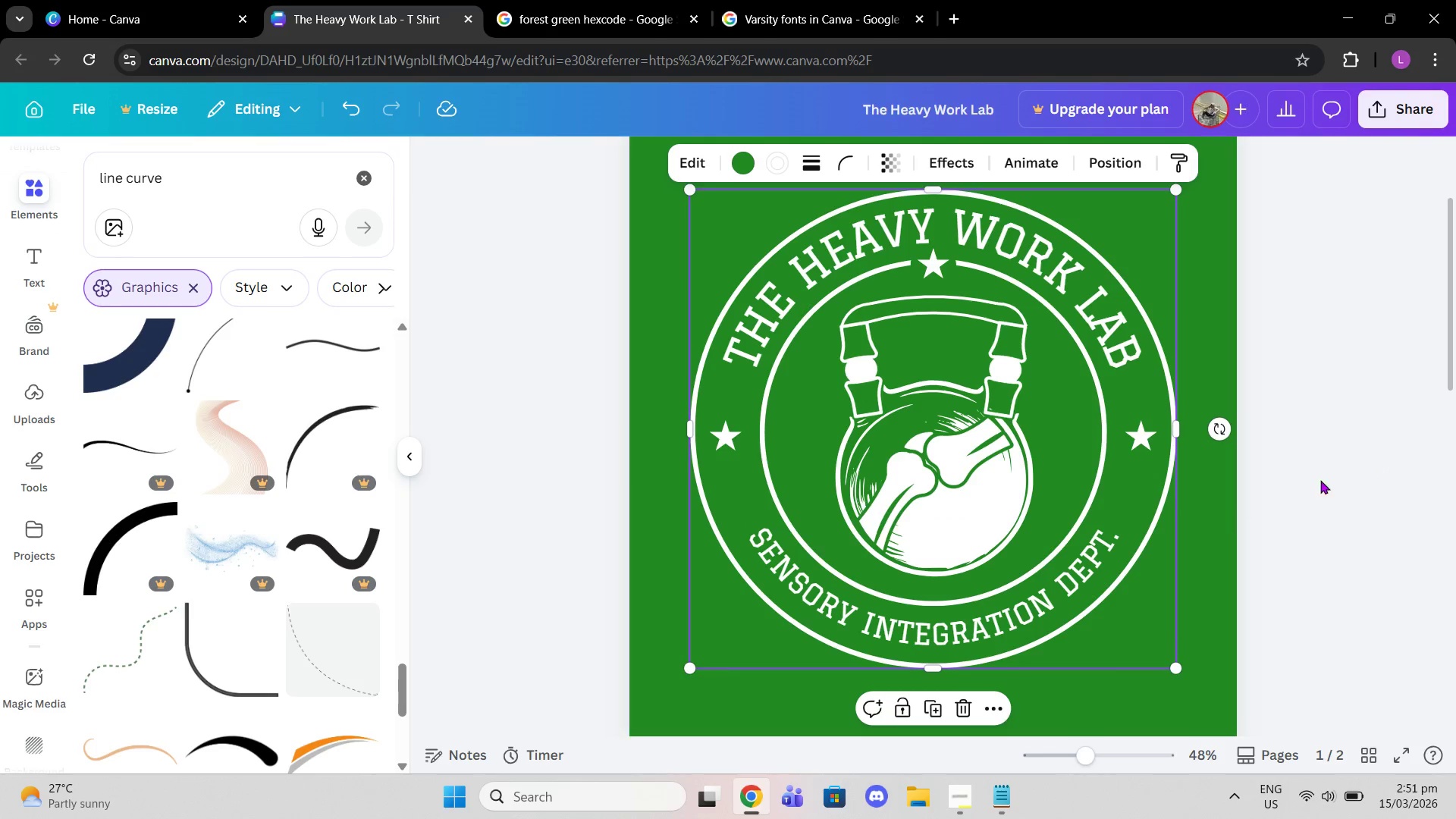 
left_click([1347, 470])
 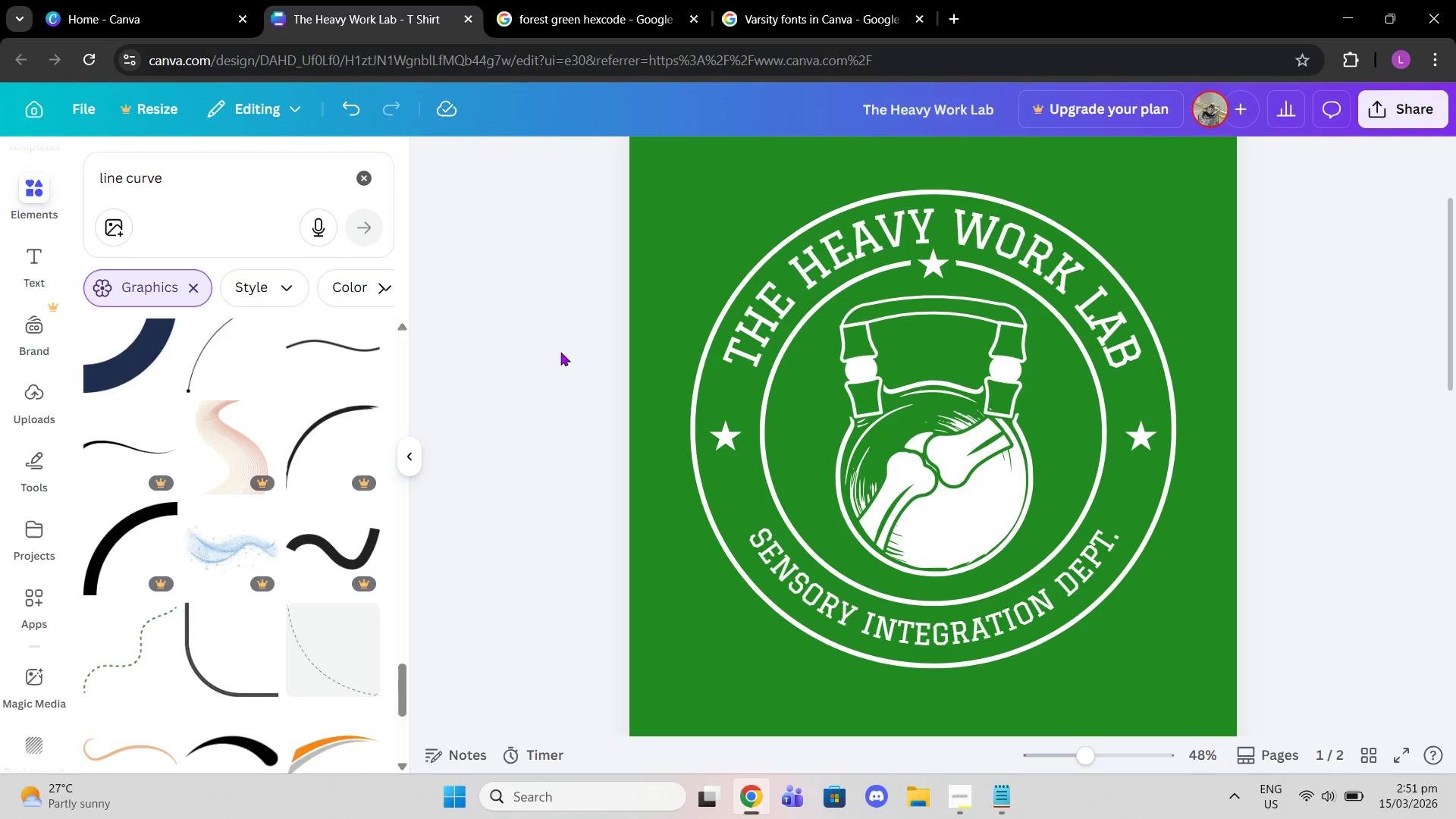 
wait(7.62)
 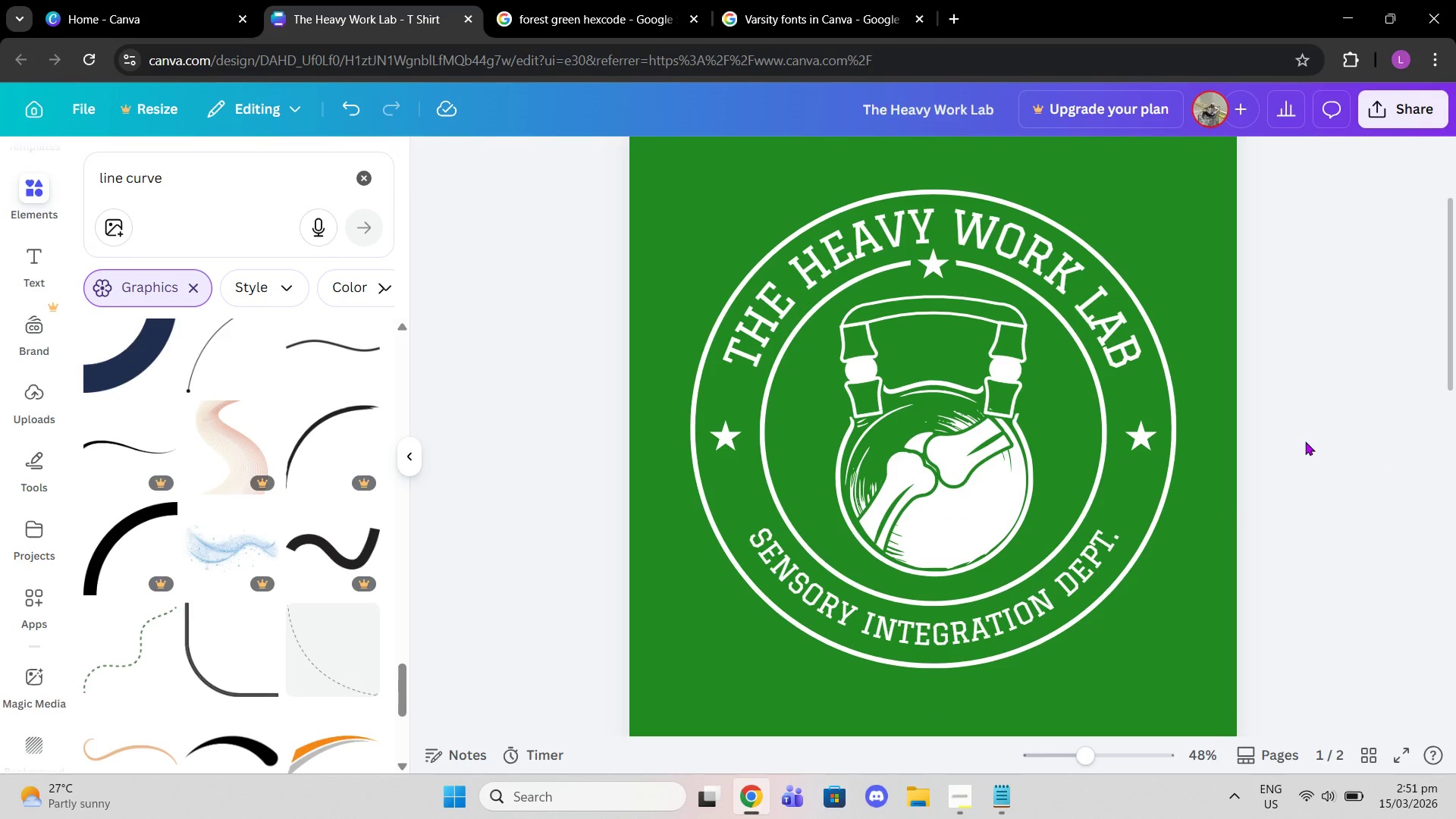 
left_click([765, 430])
 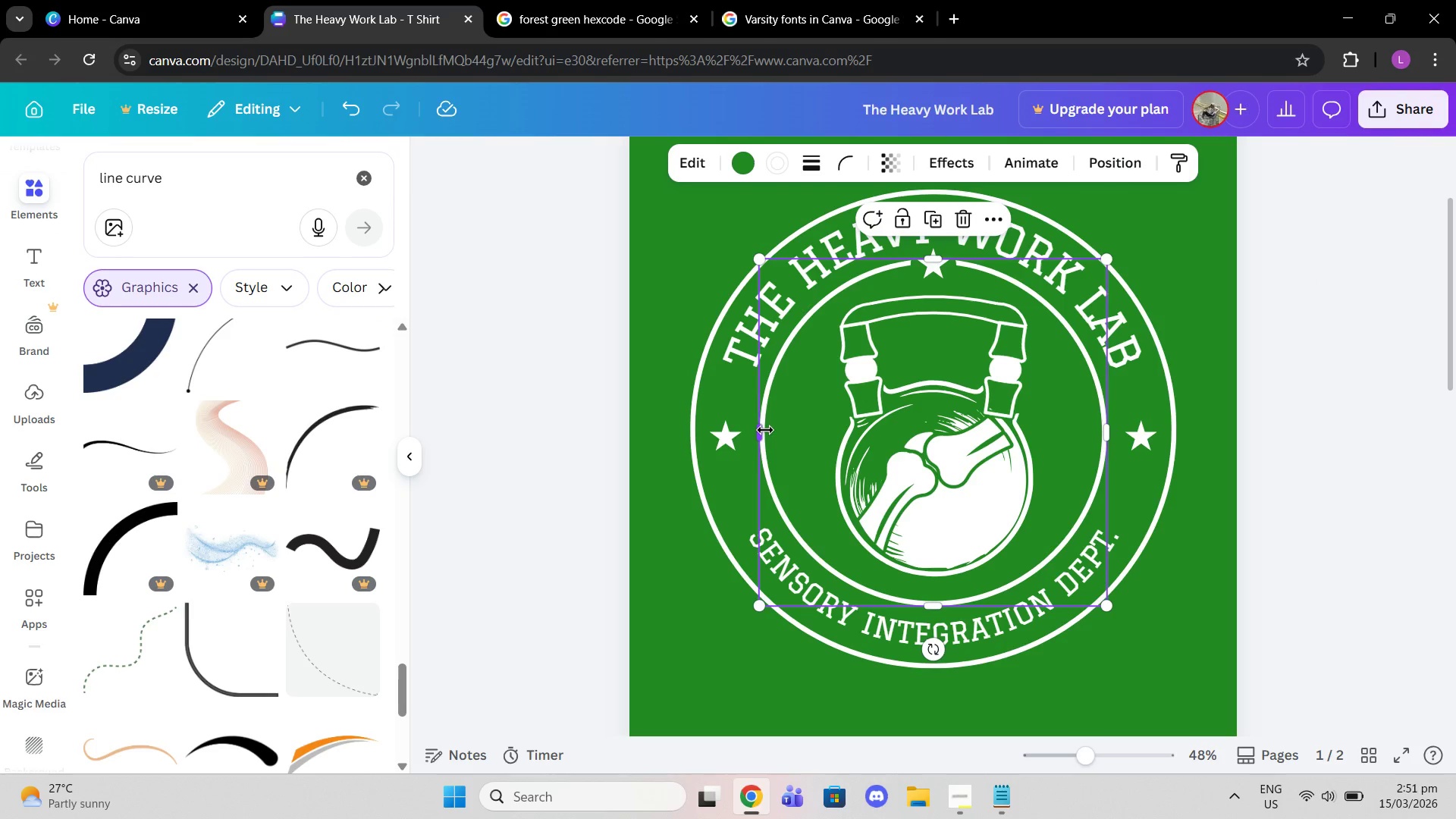 
key(Control+C)
 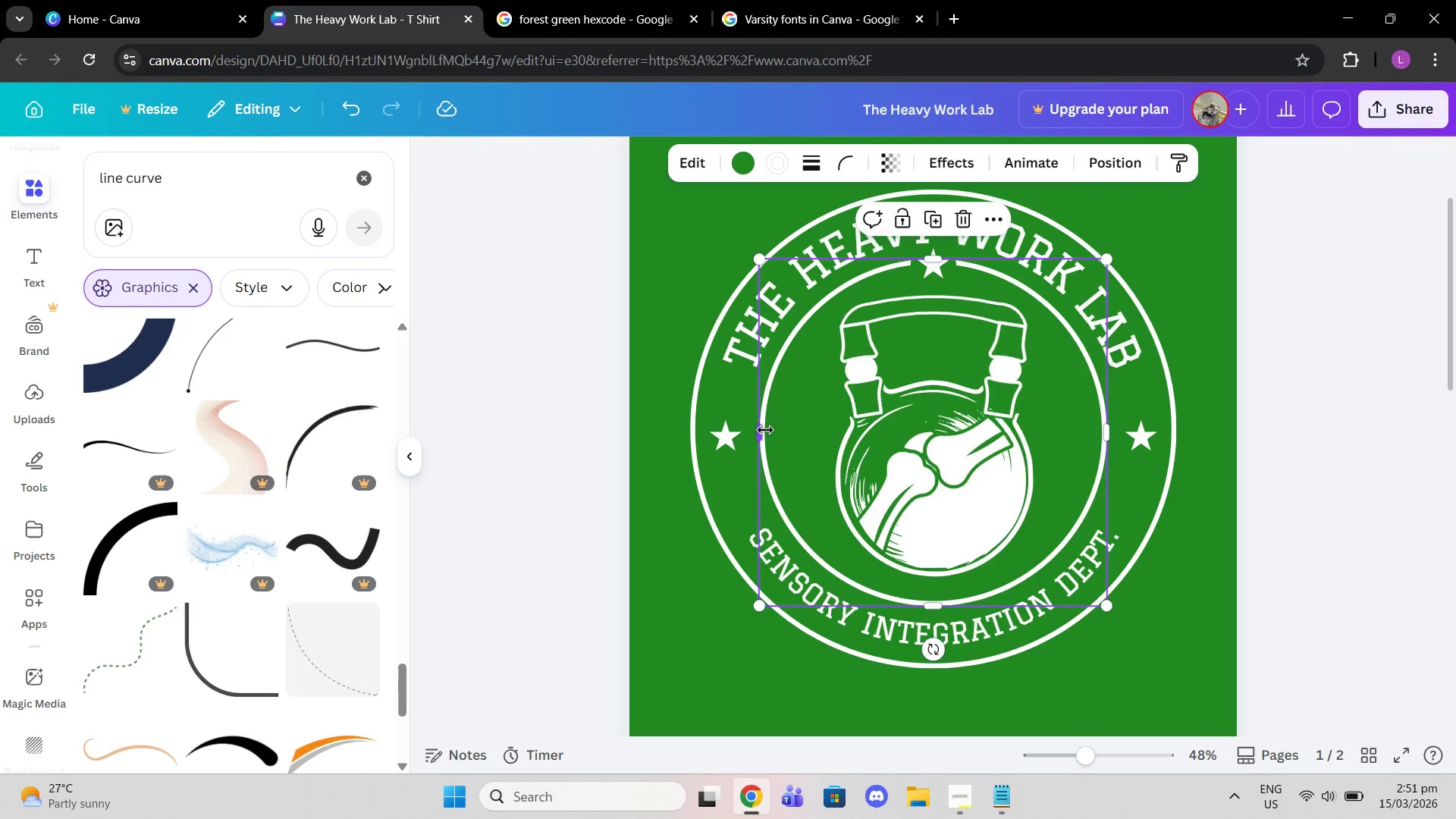 
key(Control+ControlLeft)
 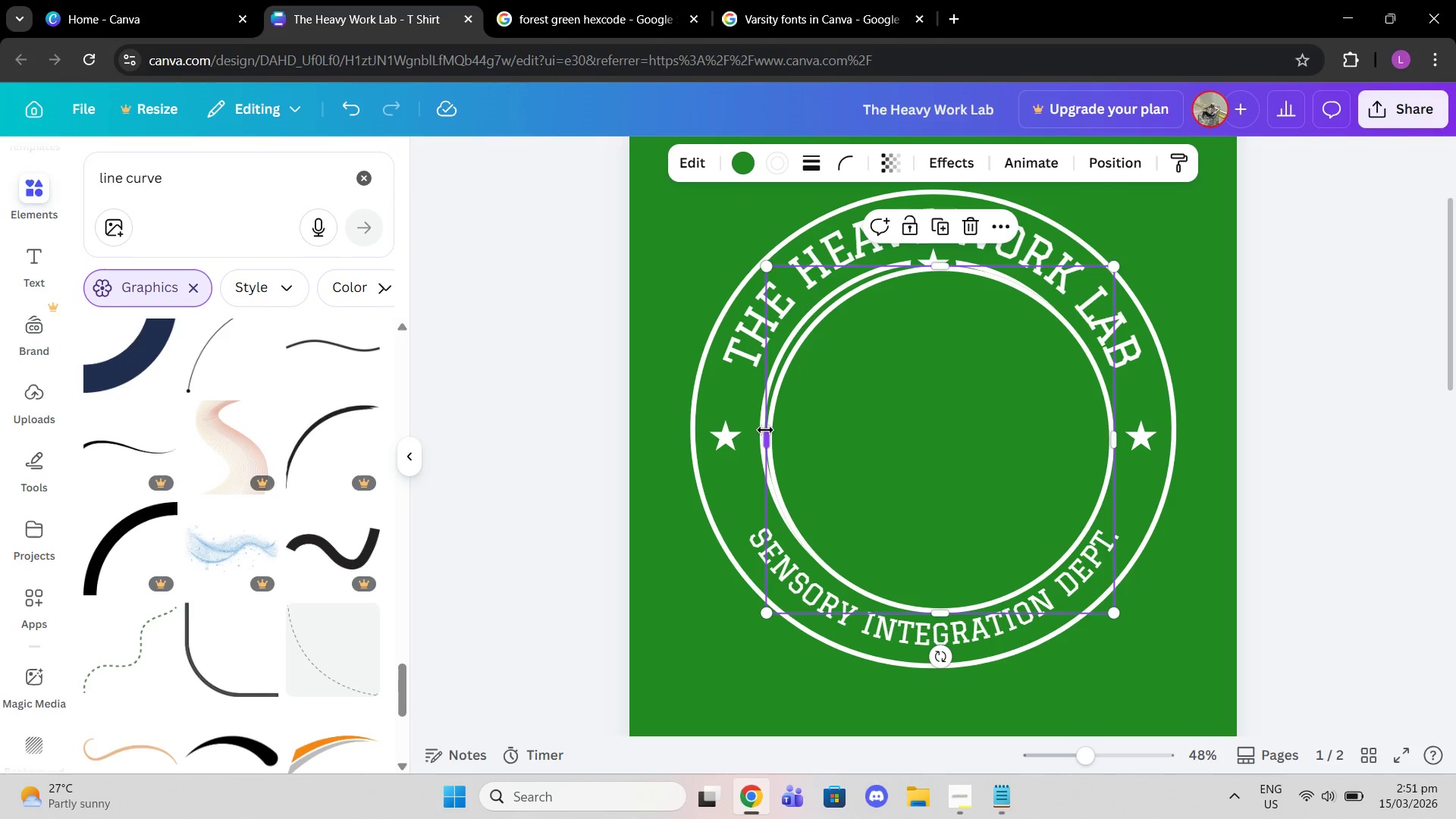 
key(Control+V)
 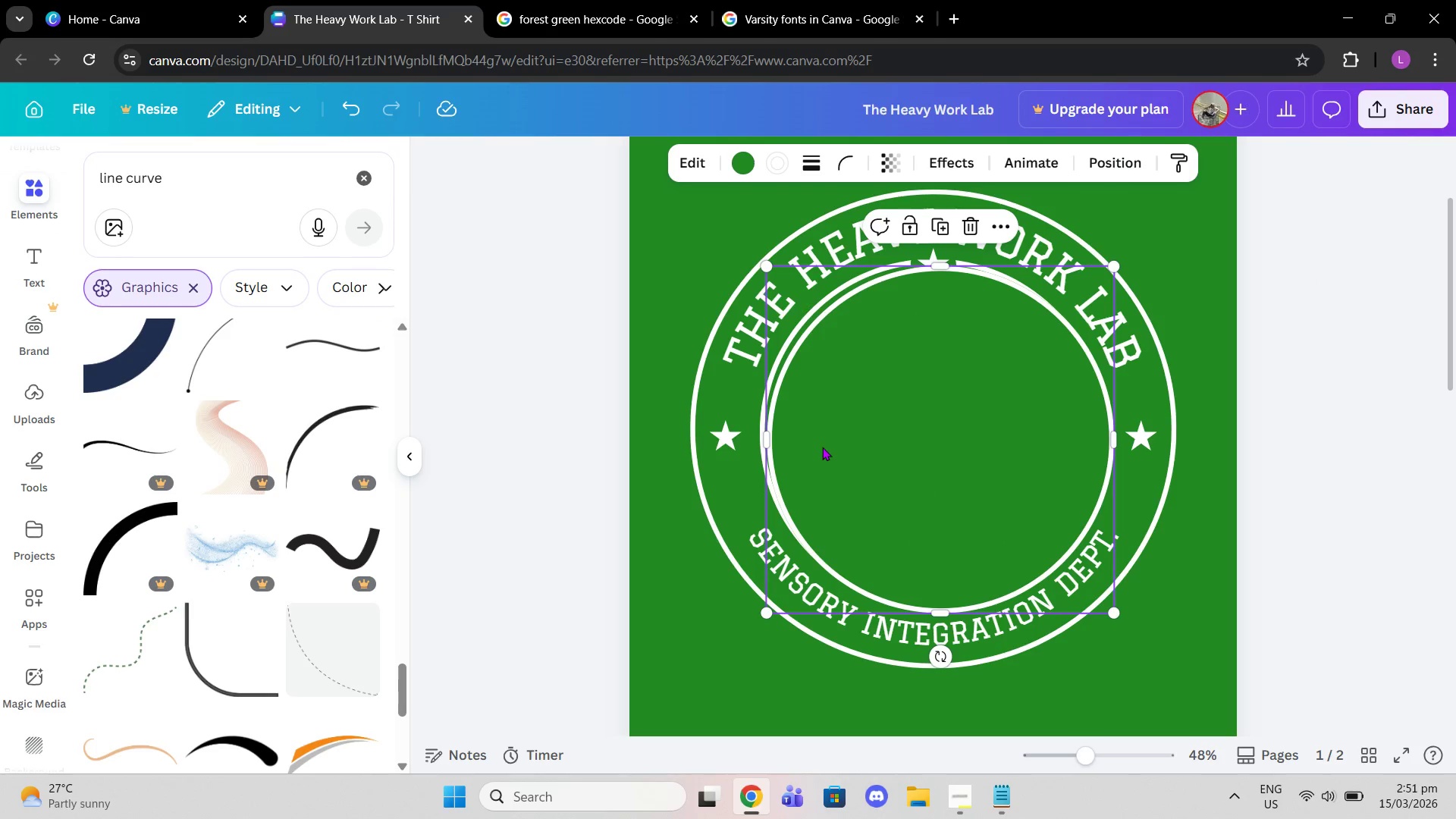 
left_click_drag(start_coordinate=[822, 447], to_coordinate=[770, 440])
 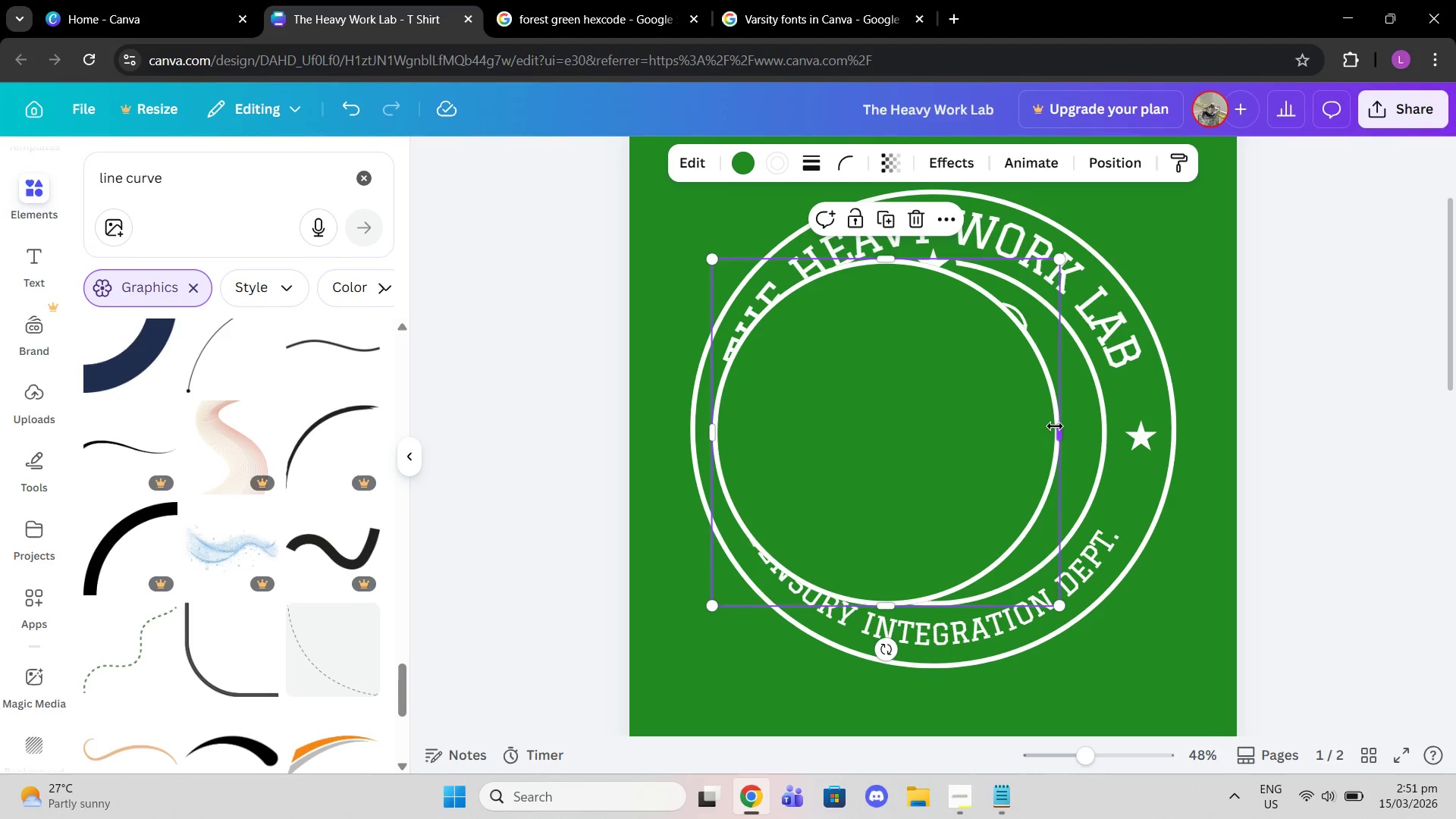 
left_click_drag(start_coordinate=[1055, 426], to_coordinate=[1153, 426])
 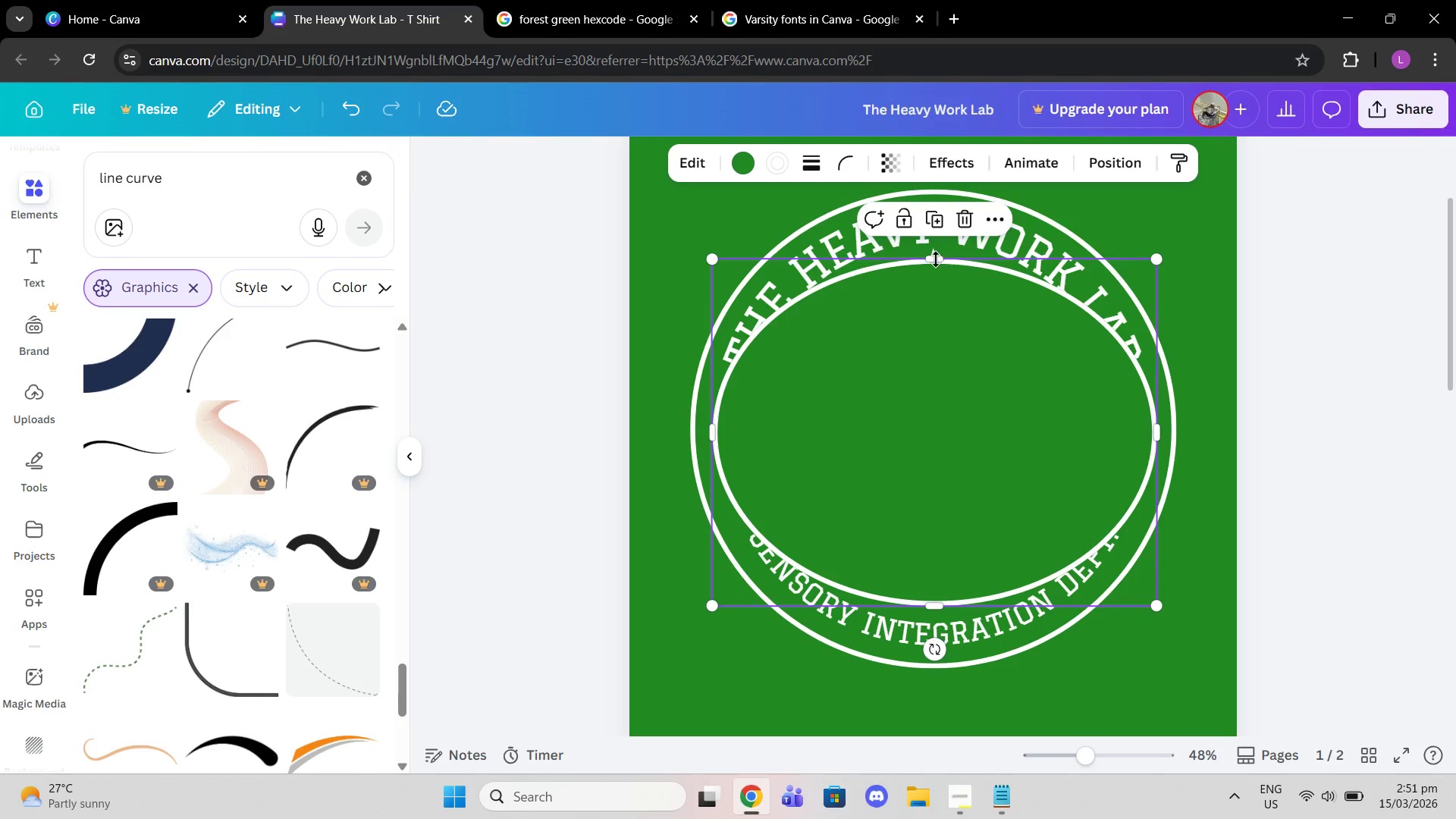 
left_click_drag(start_coordinate=[936, 259], to_coordinate=[929, 221])
 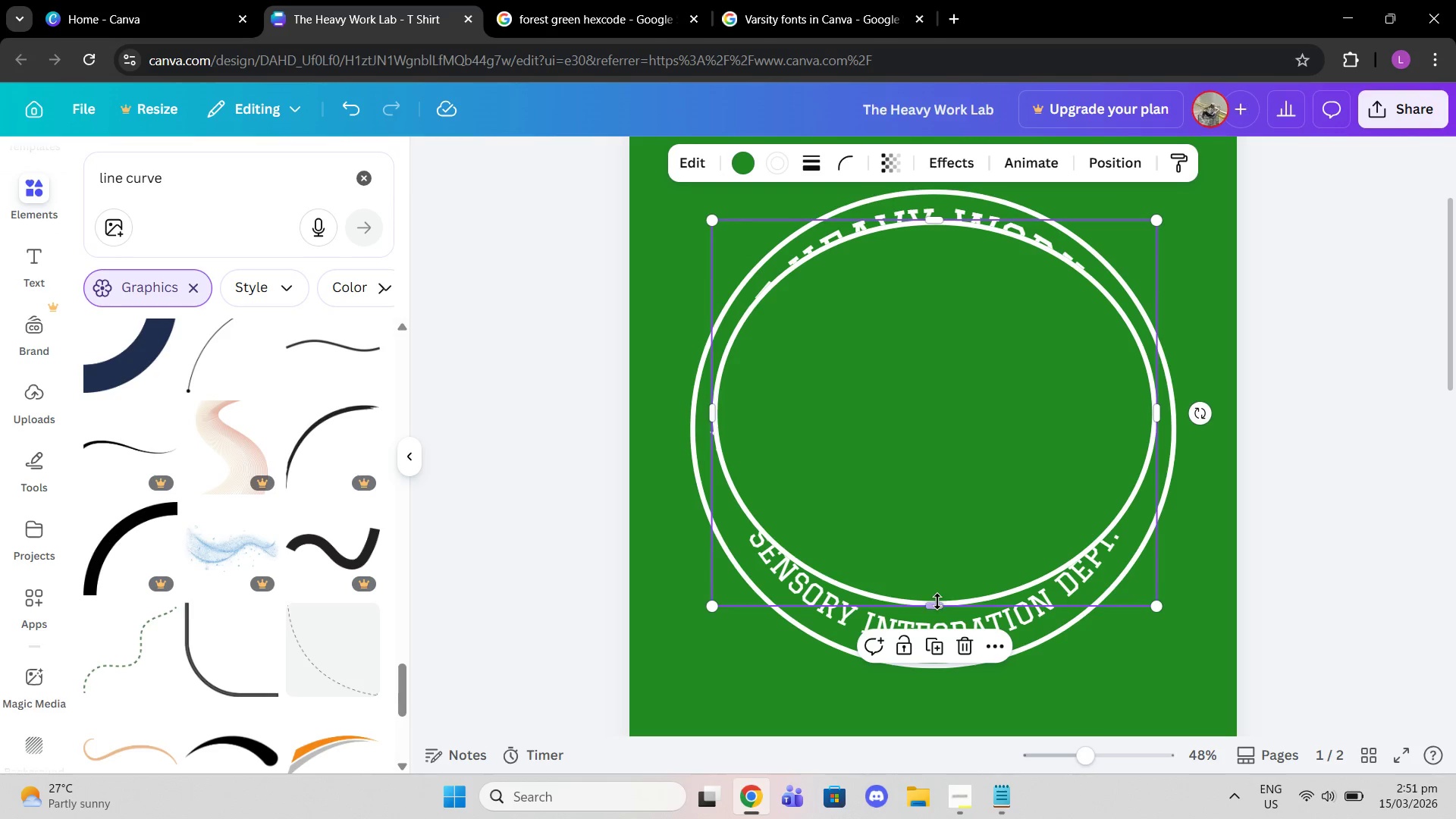 
left_click_drag(start_coordinate=[937, 602], to_coordinate=[949, 640])
 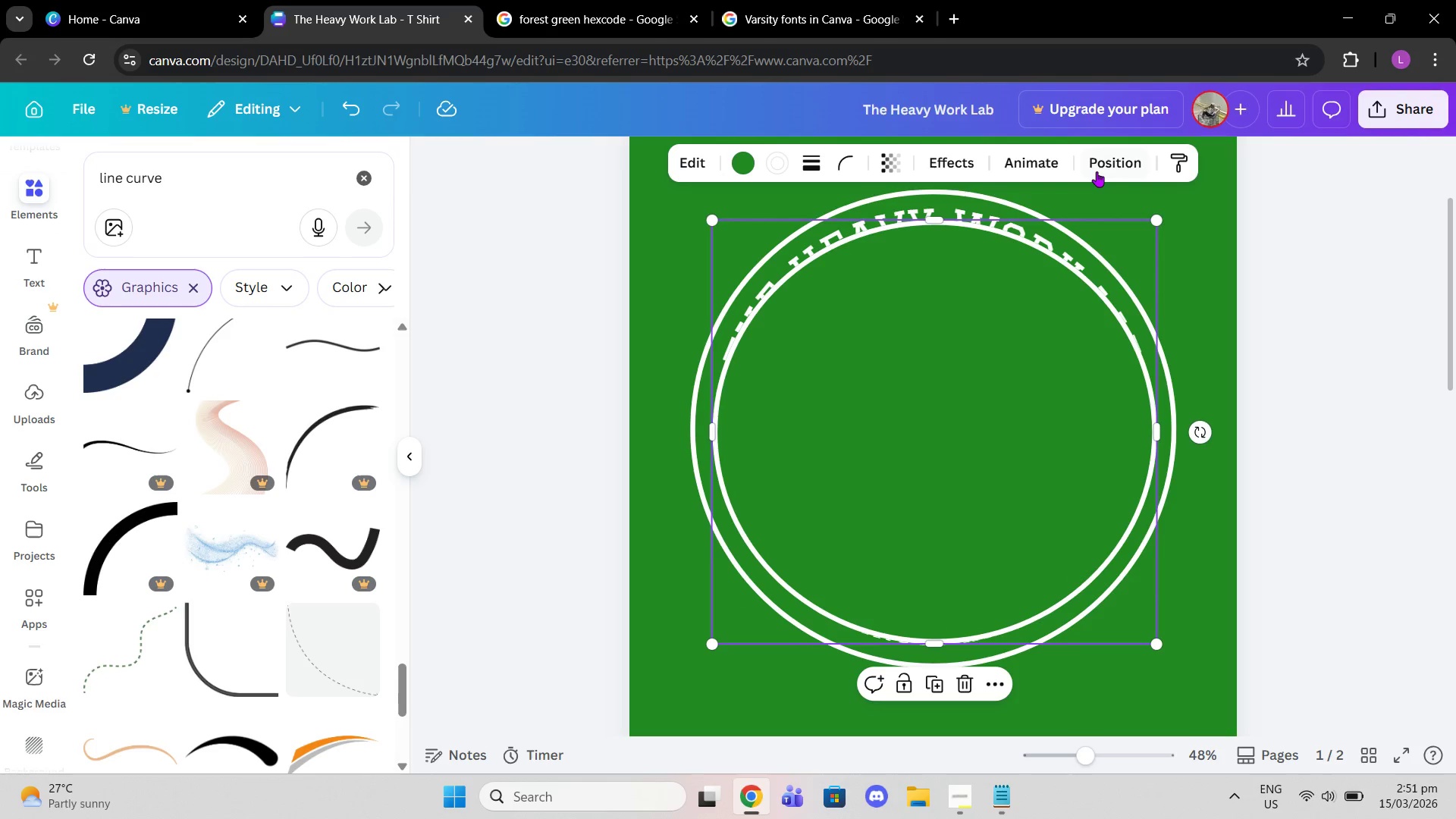 
left_click([1104, 169])
 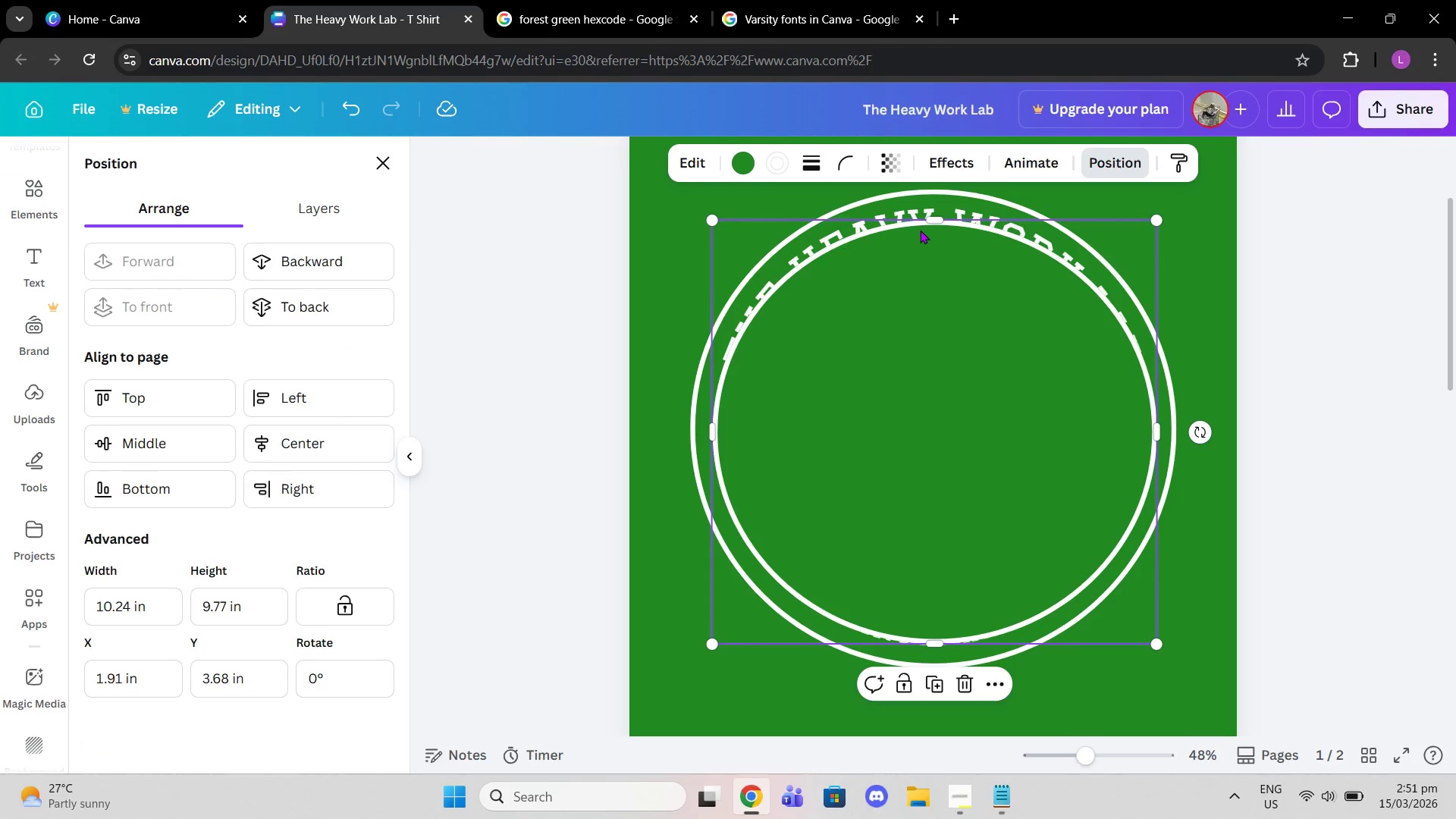 
left_click_drag(start_coordinate=[930, 224], to_coordinate=[930, 218])
 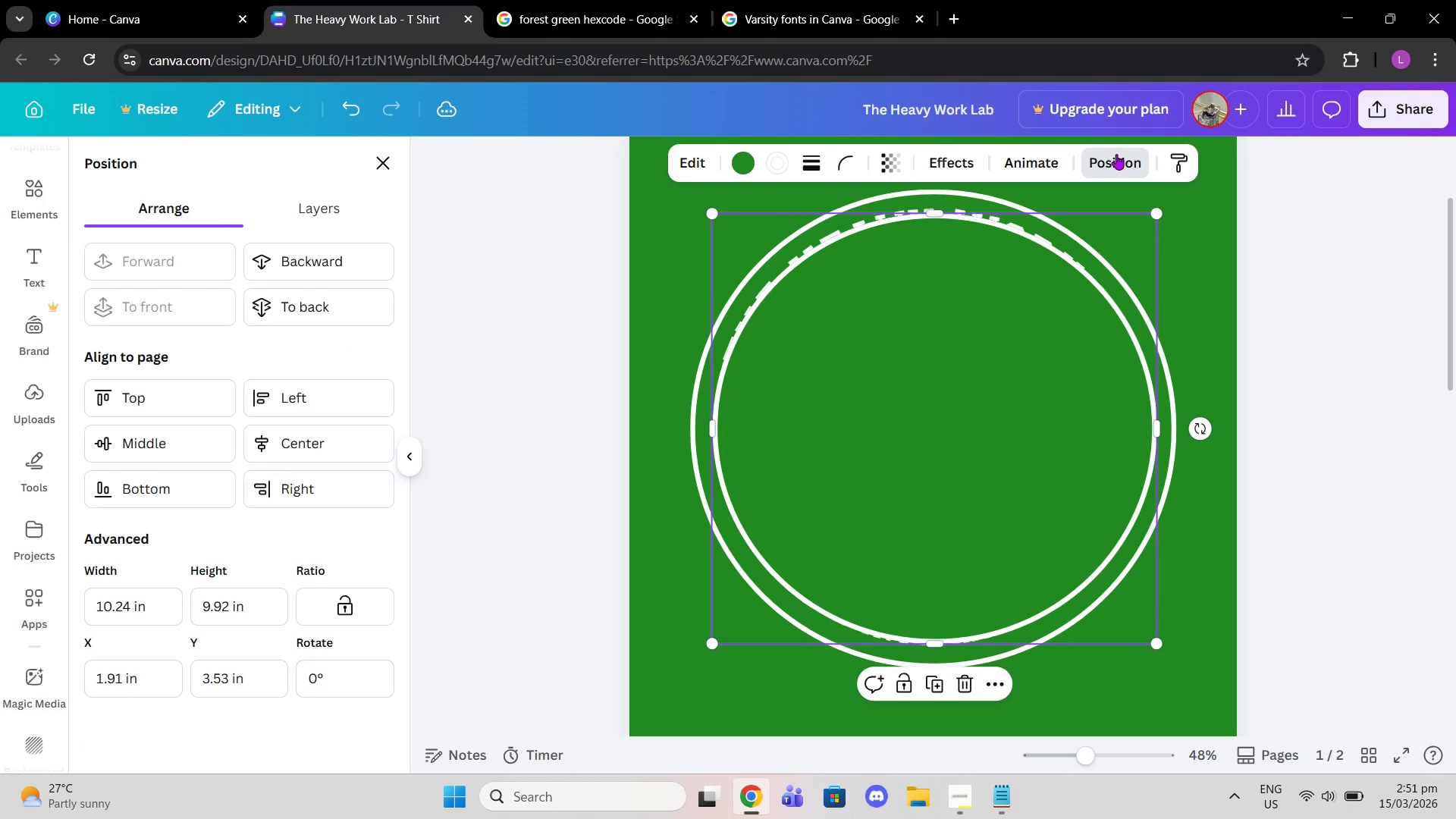 
left_click([1116, 154])
 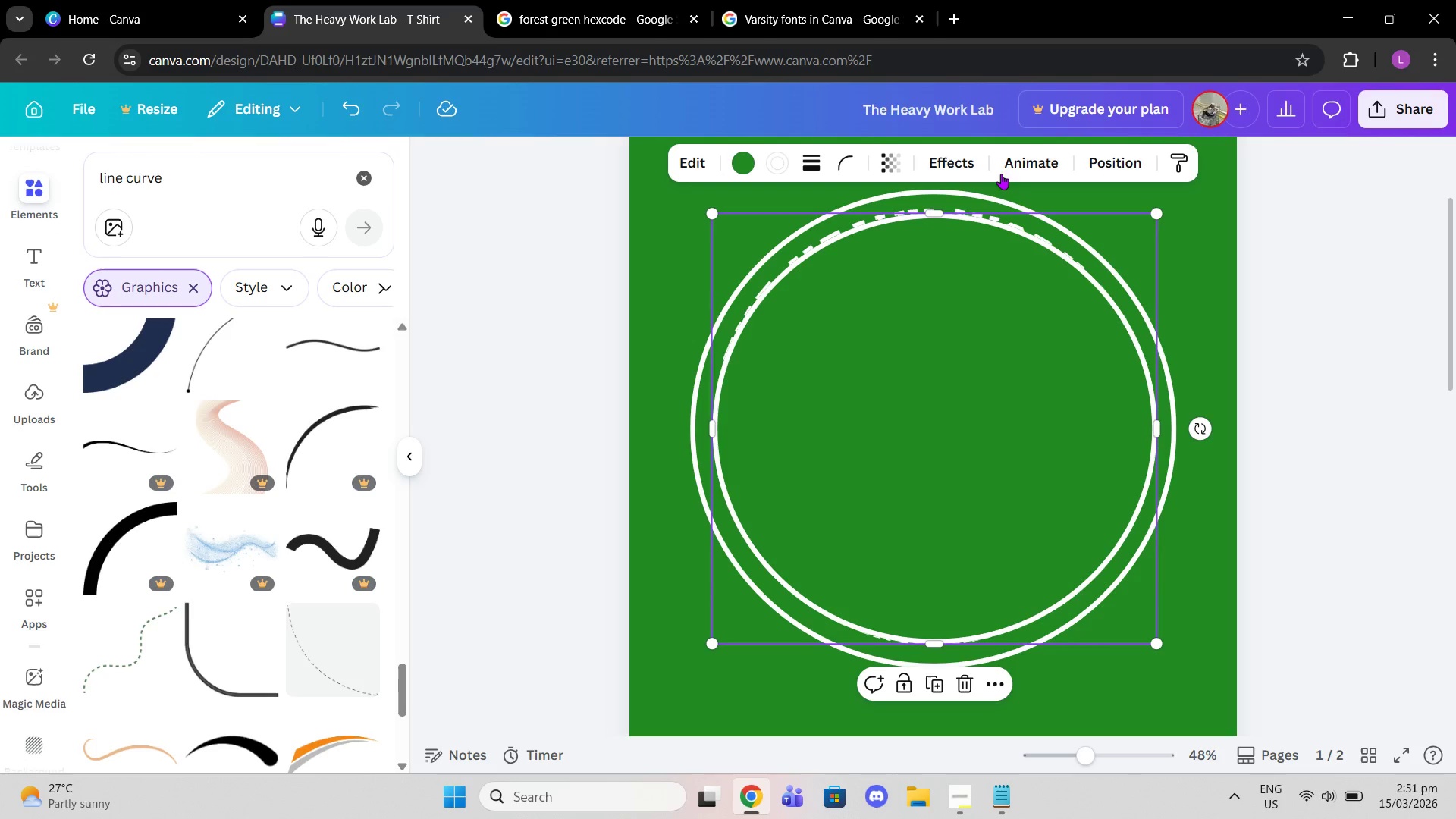 
left_click([1095, 167])
 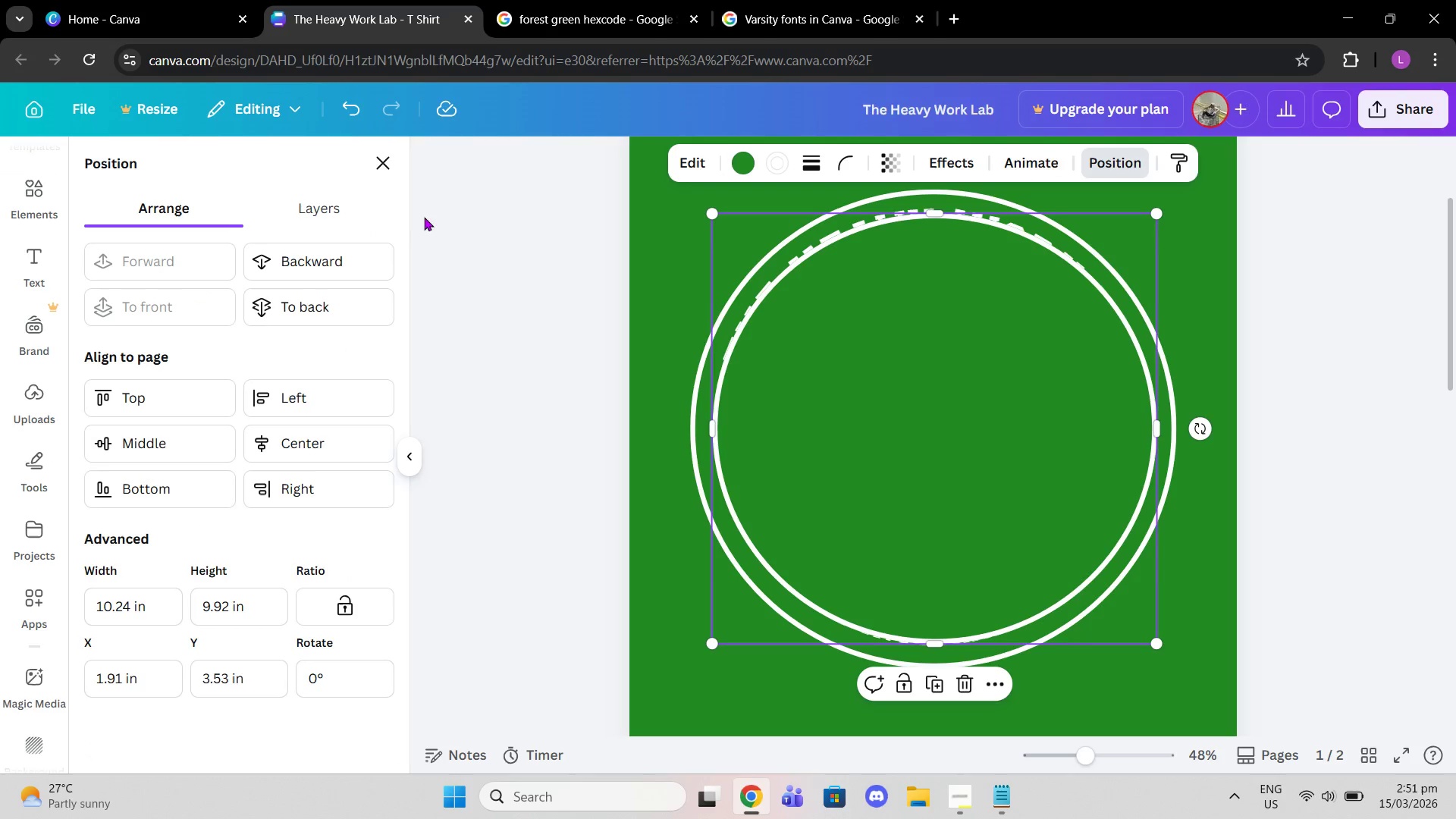 
left_click([350, 215])
 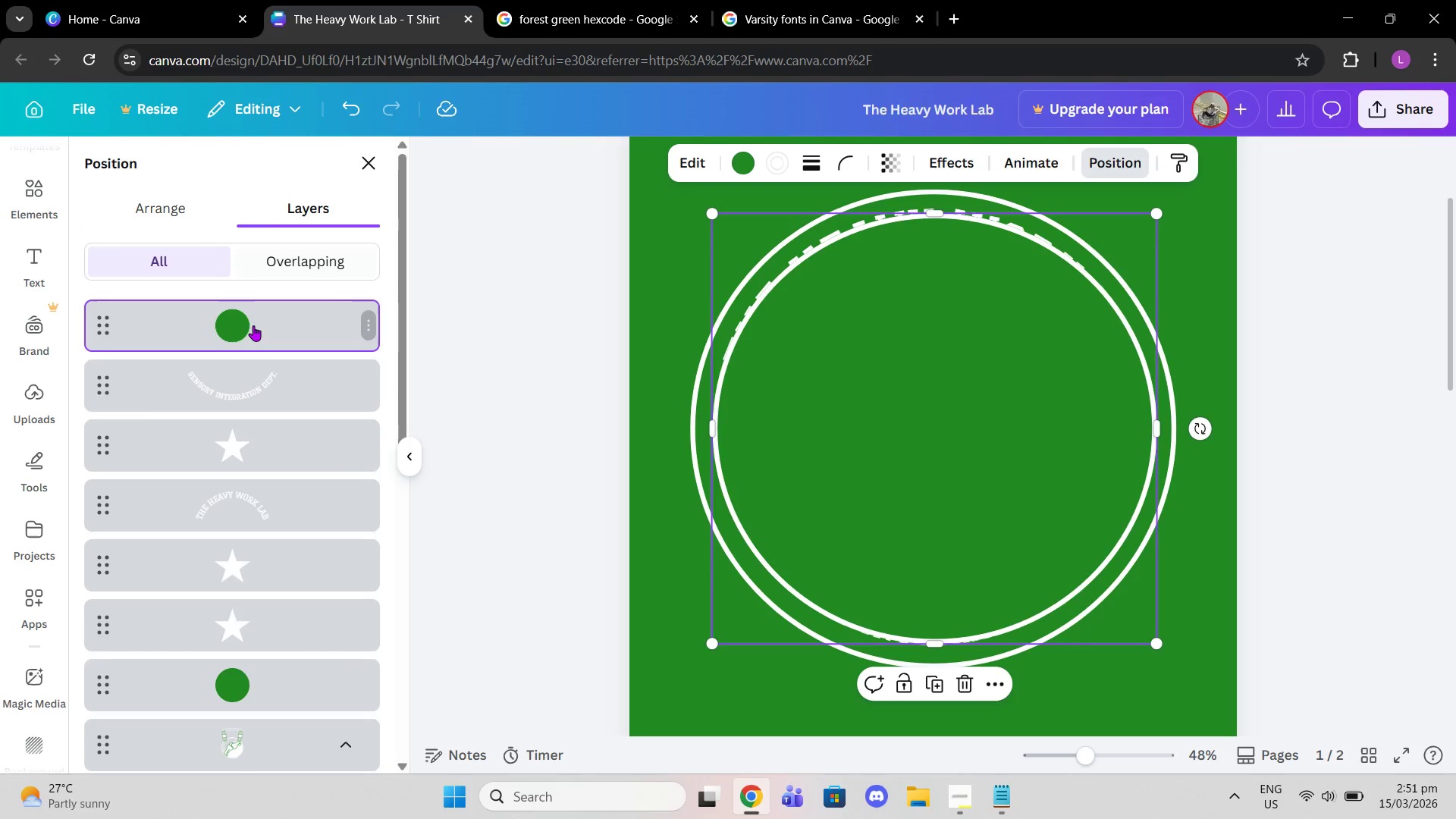 
left_click_drag(start_coordinate=[253, 327], to_coordinate=[275, 595])
 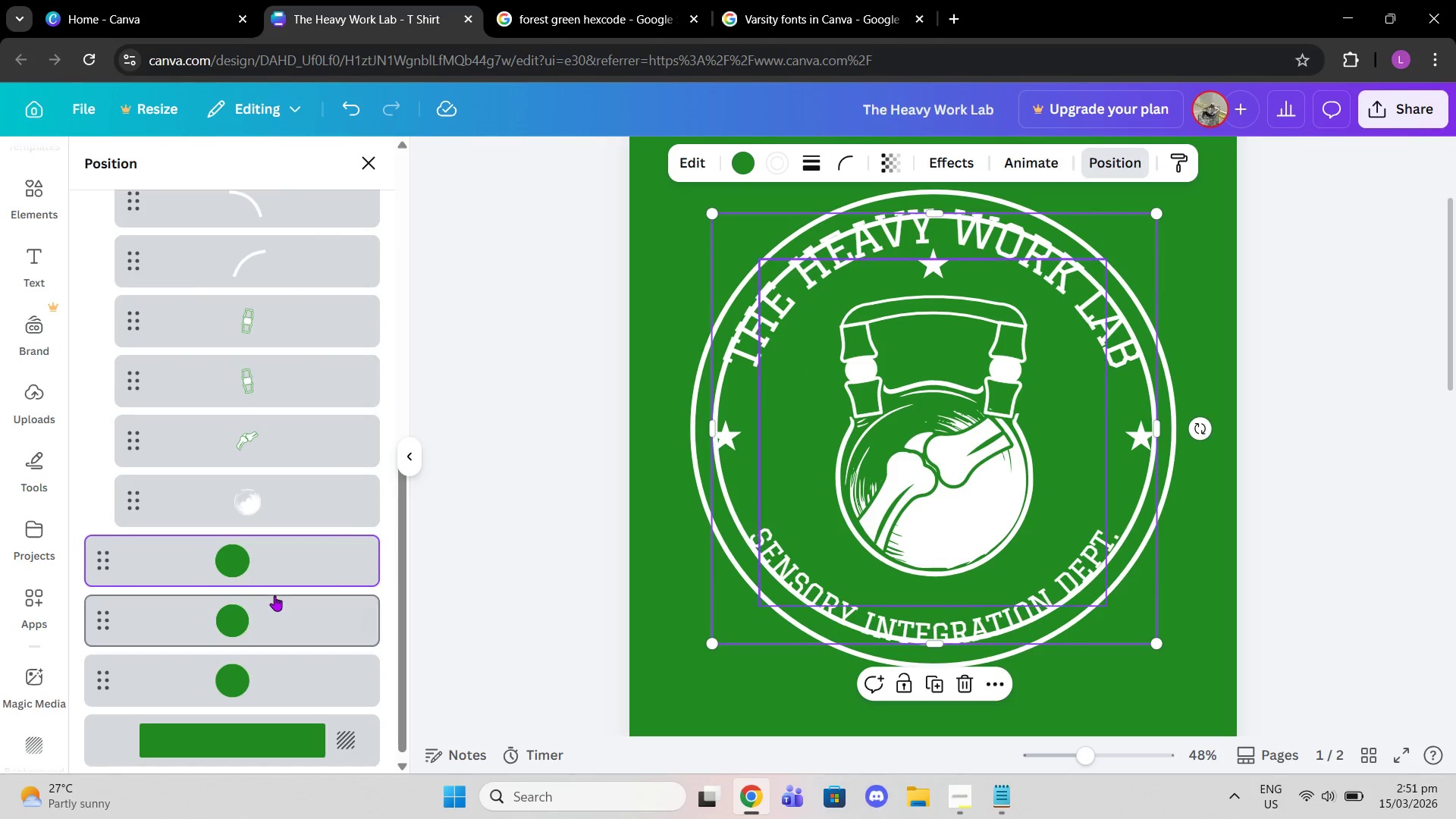 
scroll: coordinate [303, 585], scroll_direction: down, amount: 7.0
 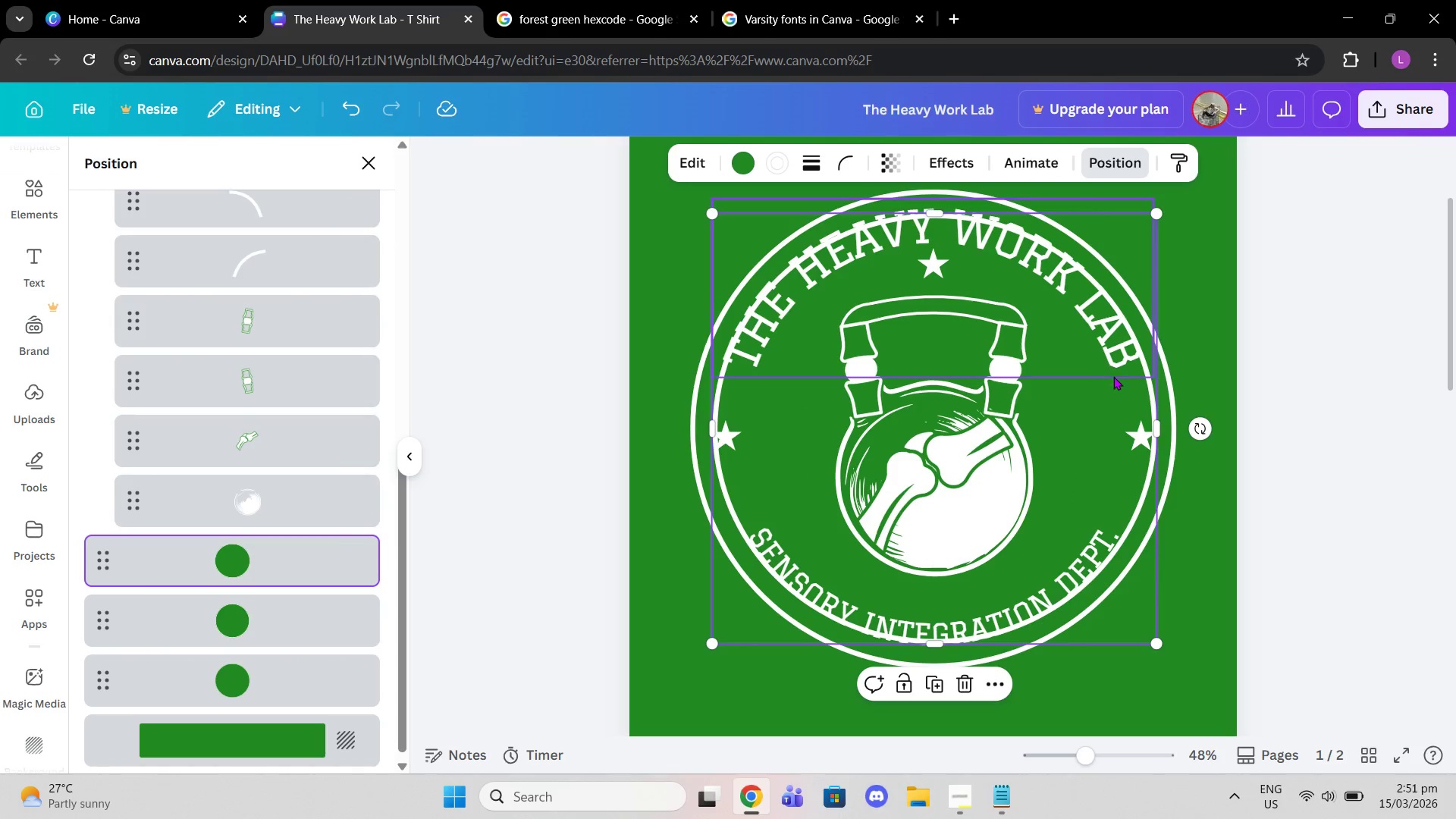 
left_click_drag(start_coordinate=[1159, 437], to_coordinate=[1148, 431])
 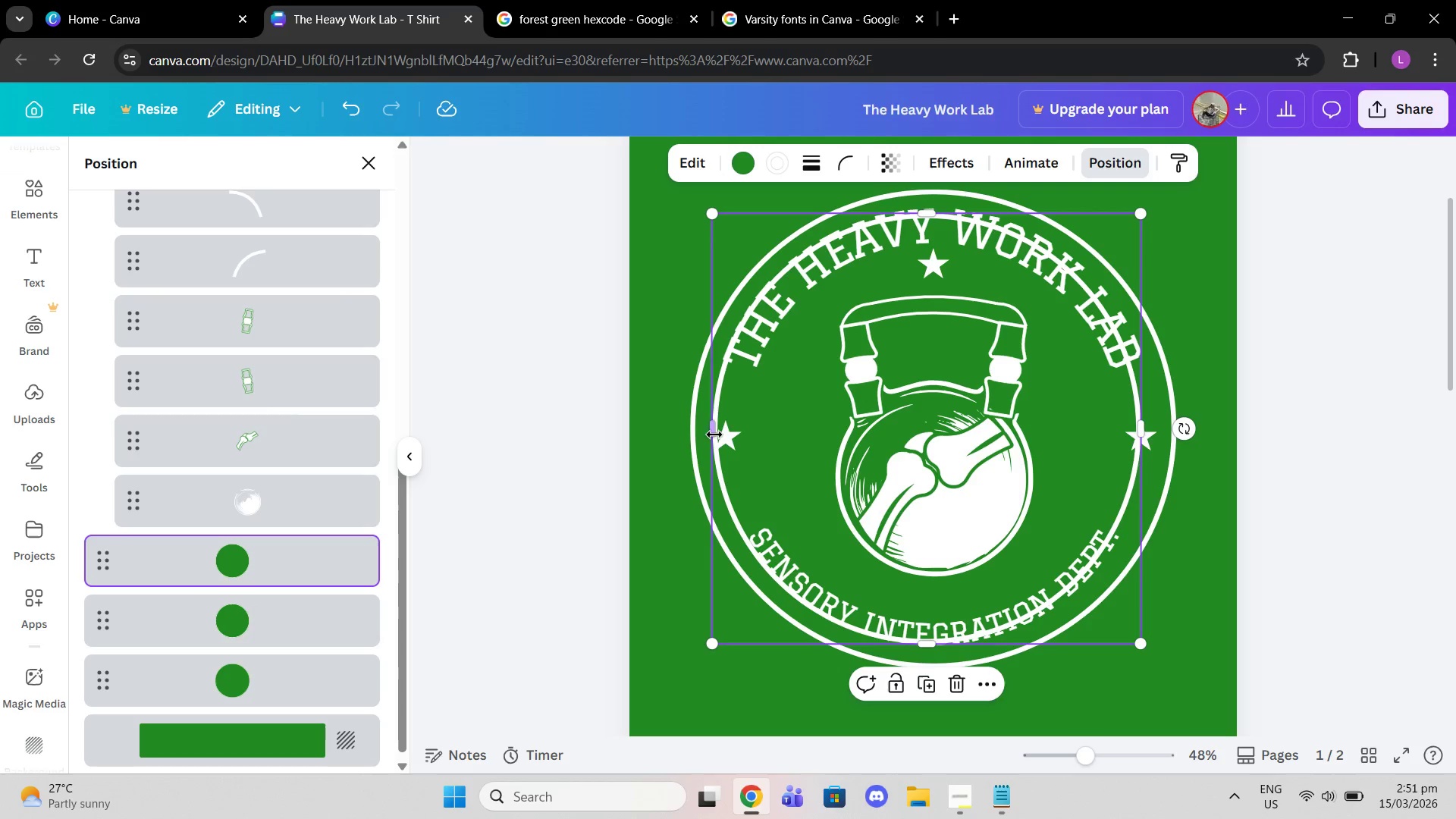 
left_click_drag(start_coordinate=[710, 431], to_coordinate=[720, 431])
 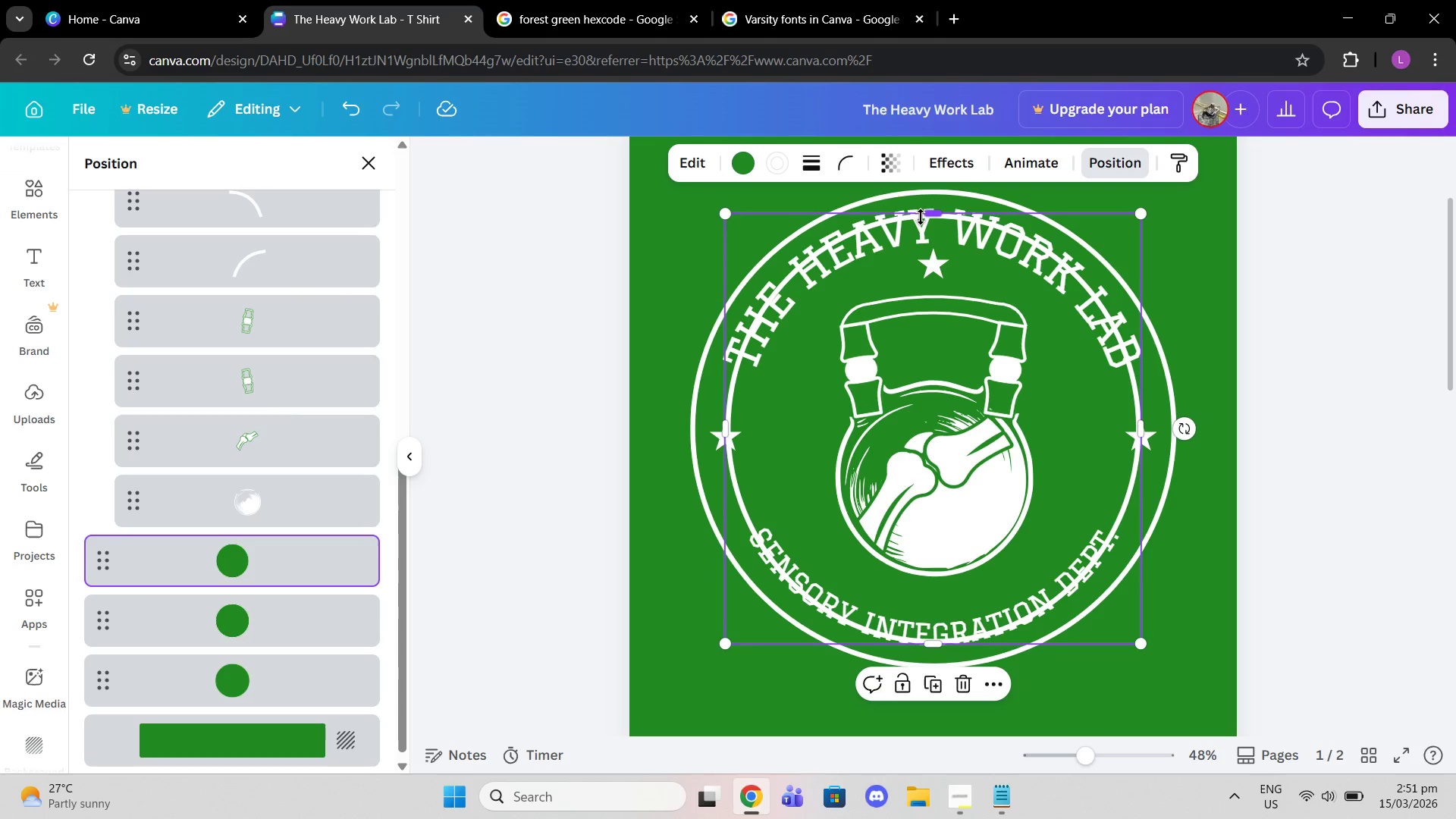 
left_click_drag(start_coordinate=[921, 217], to_coordinate=[916, 227])
 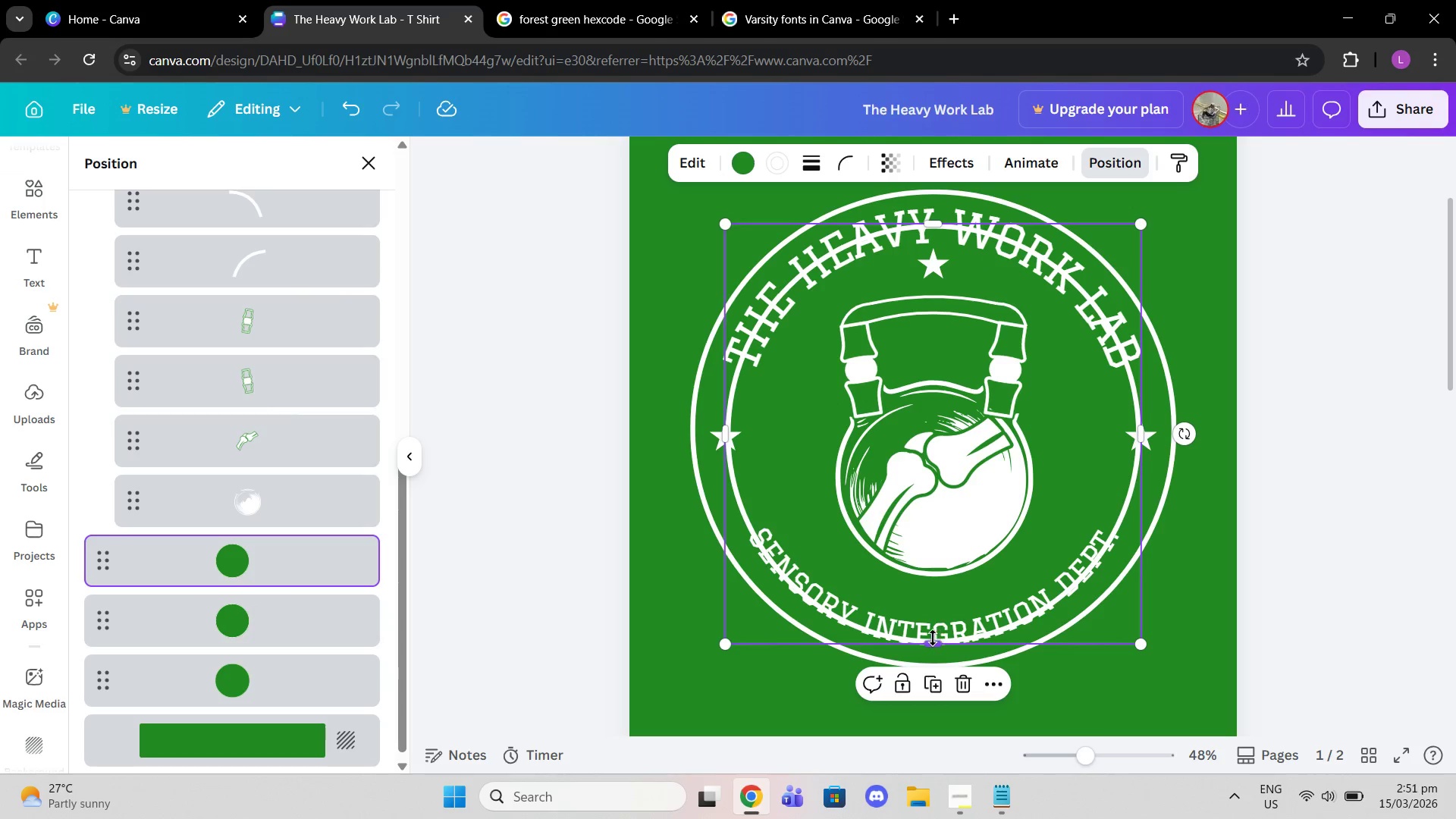 
left_click_drag(start_coordinate=[932, 638], to_coordinate=[932, 629])
 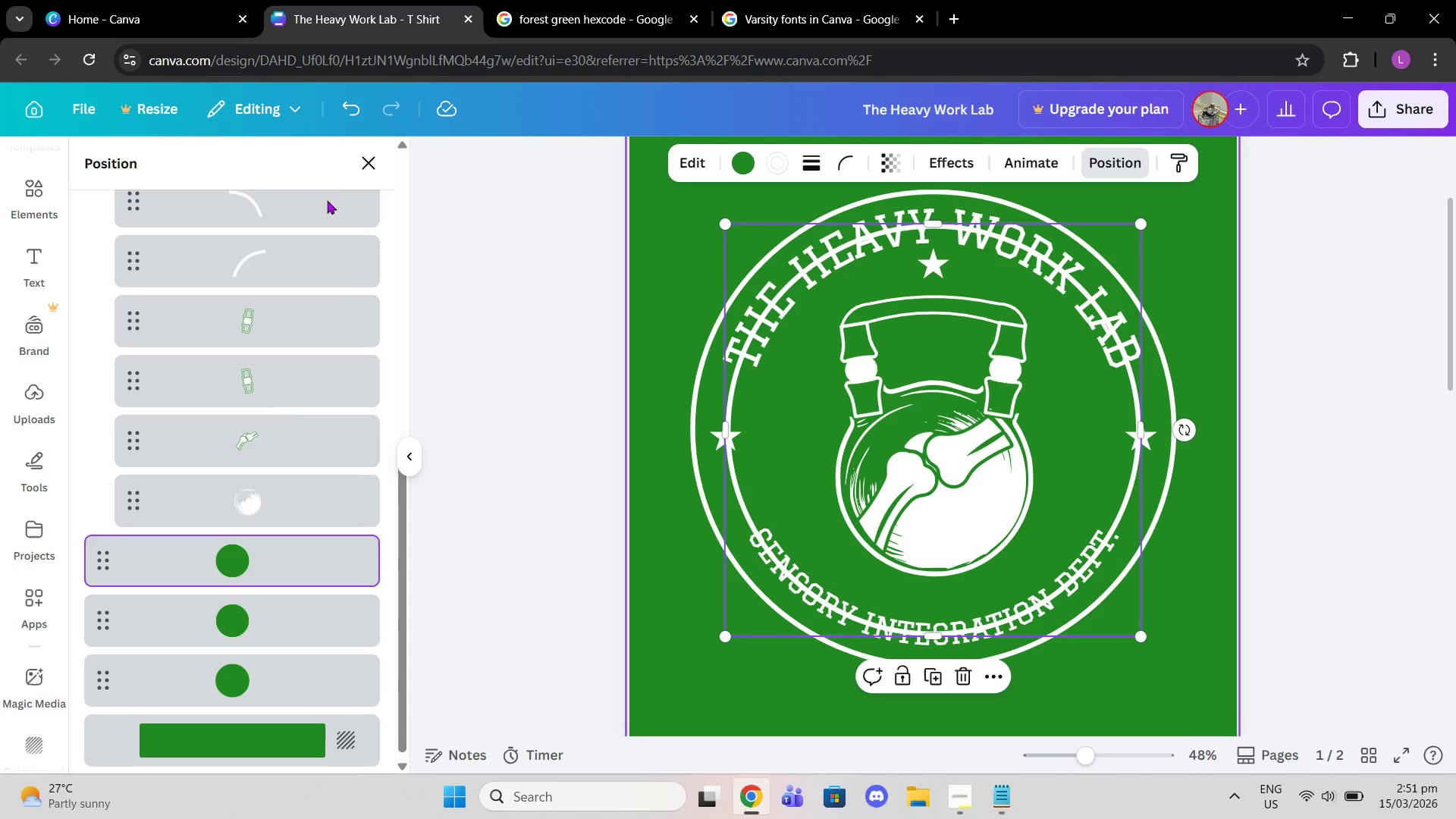 
left_click([353, 158])
 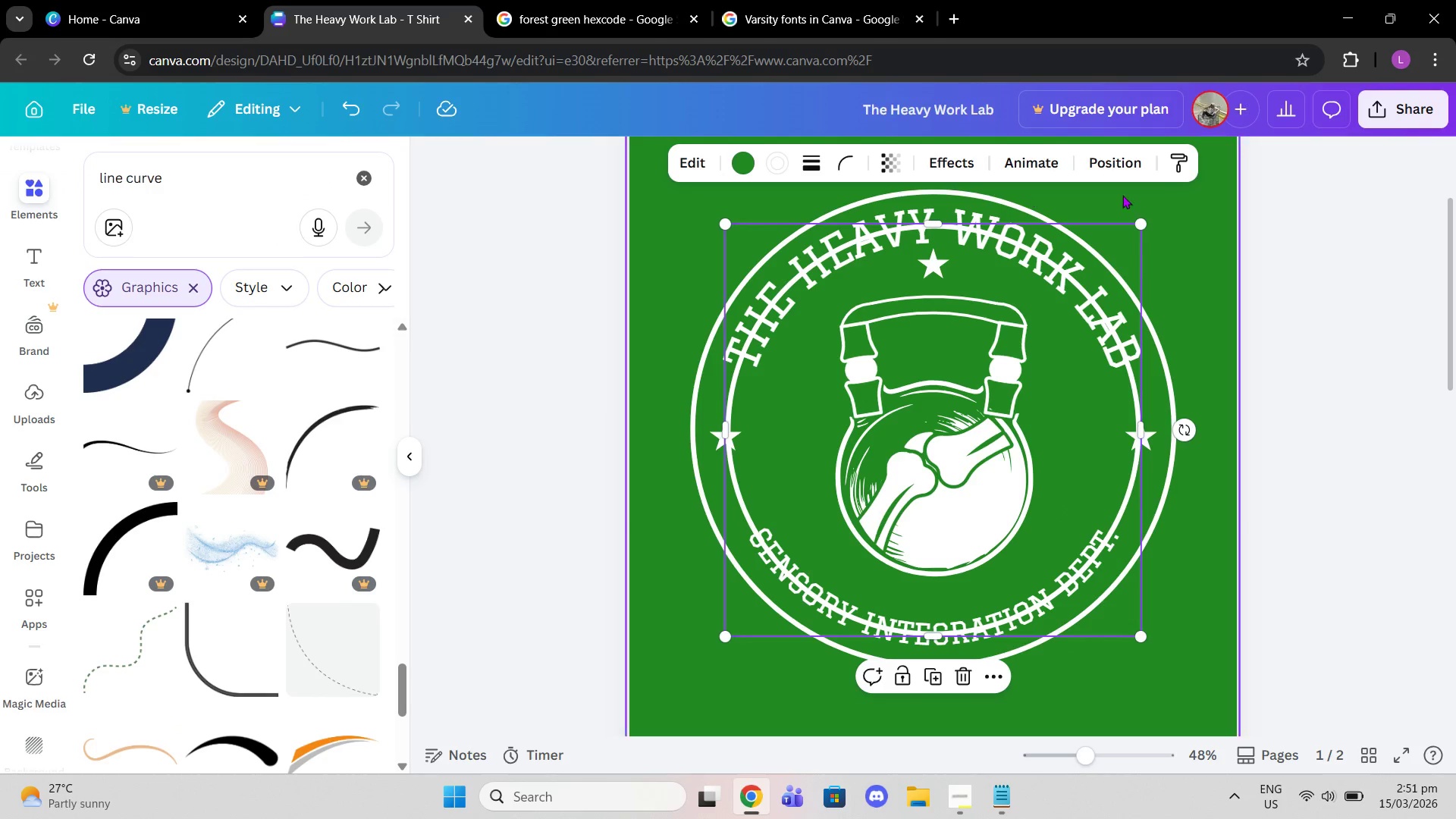 
left_click([1121, 158])
 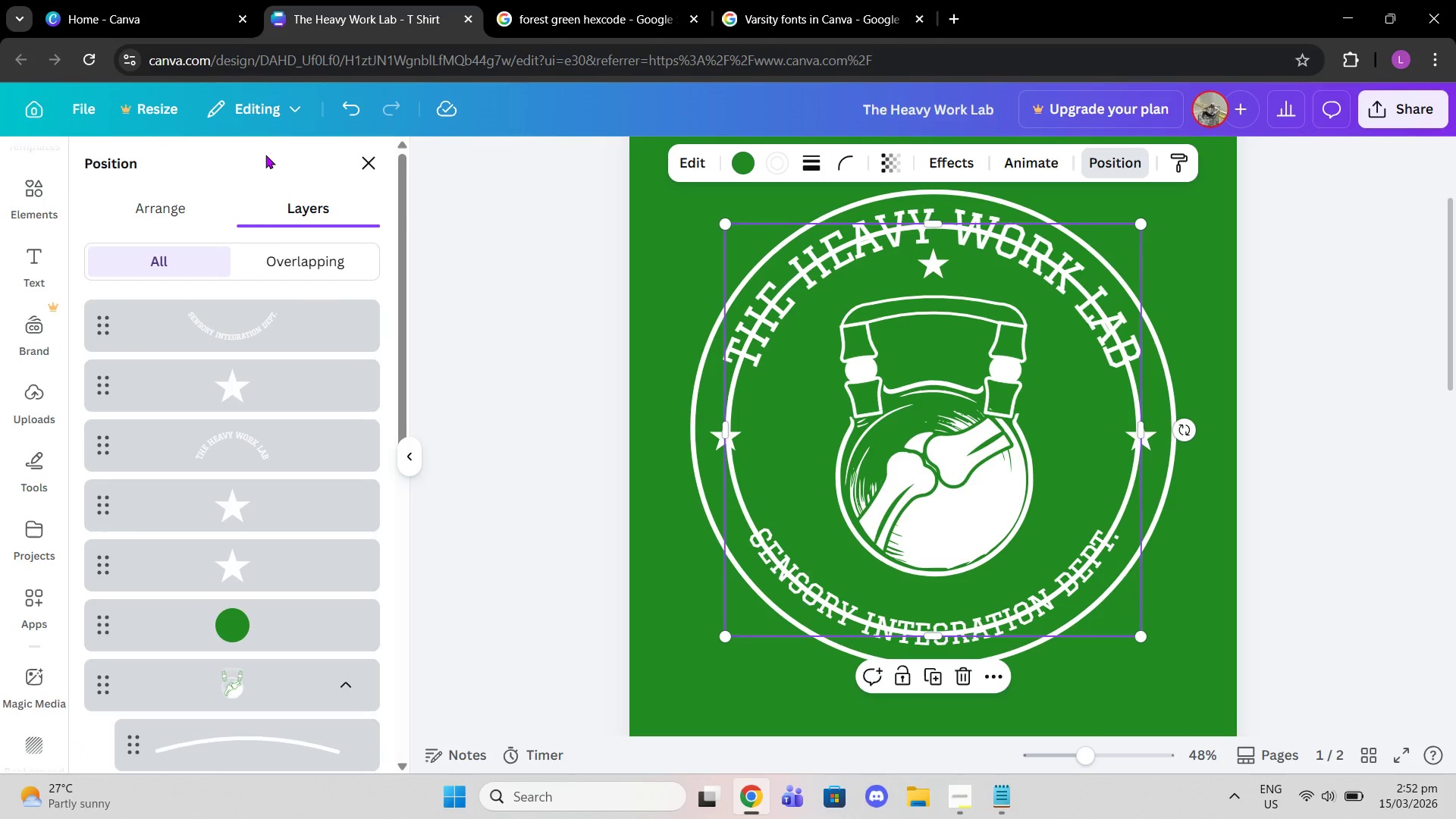 
left_click([207, 205])
 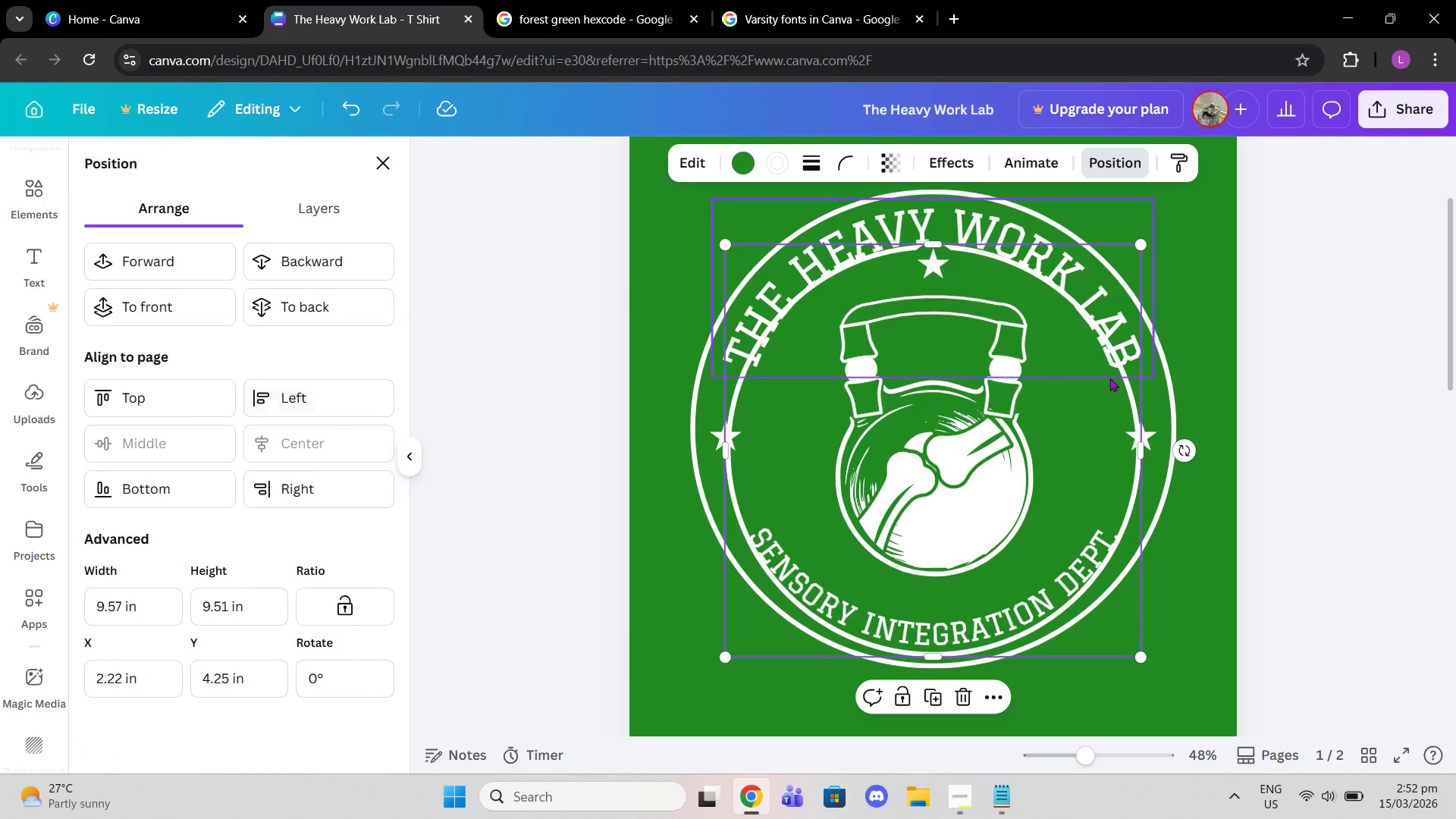 
key(Control+Z)
 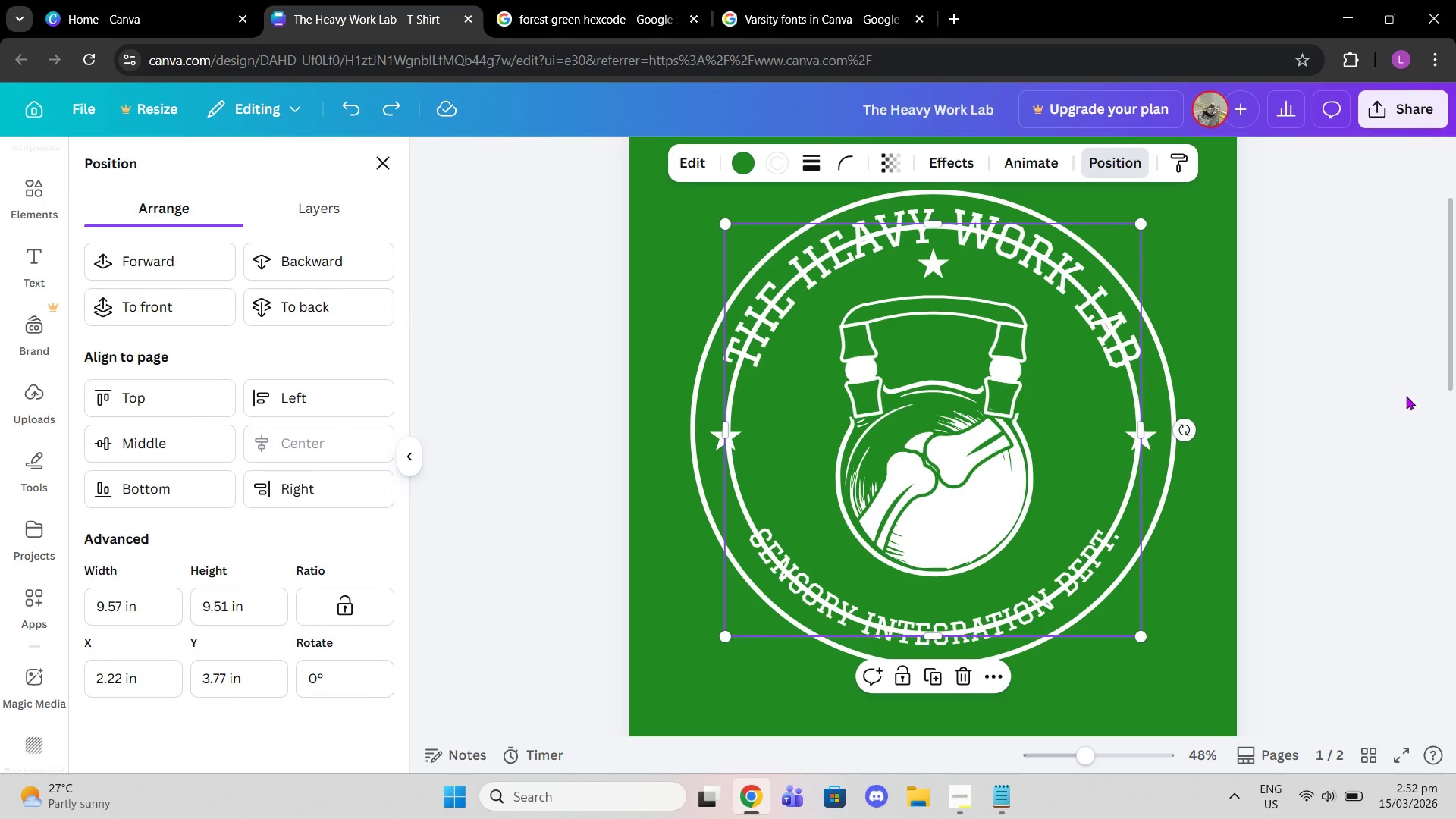 
key(Control+Z)
 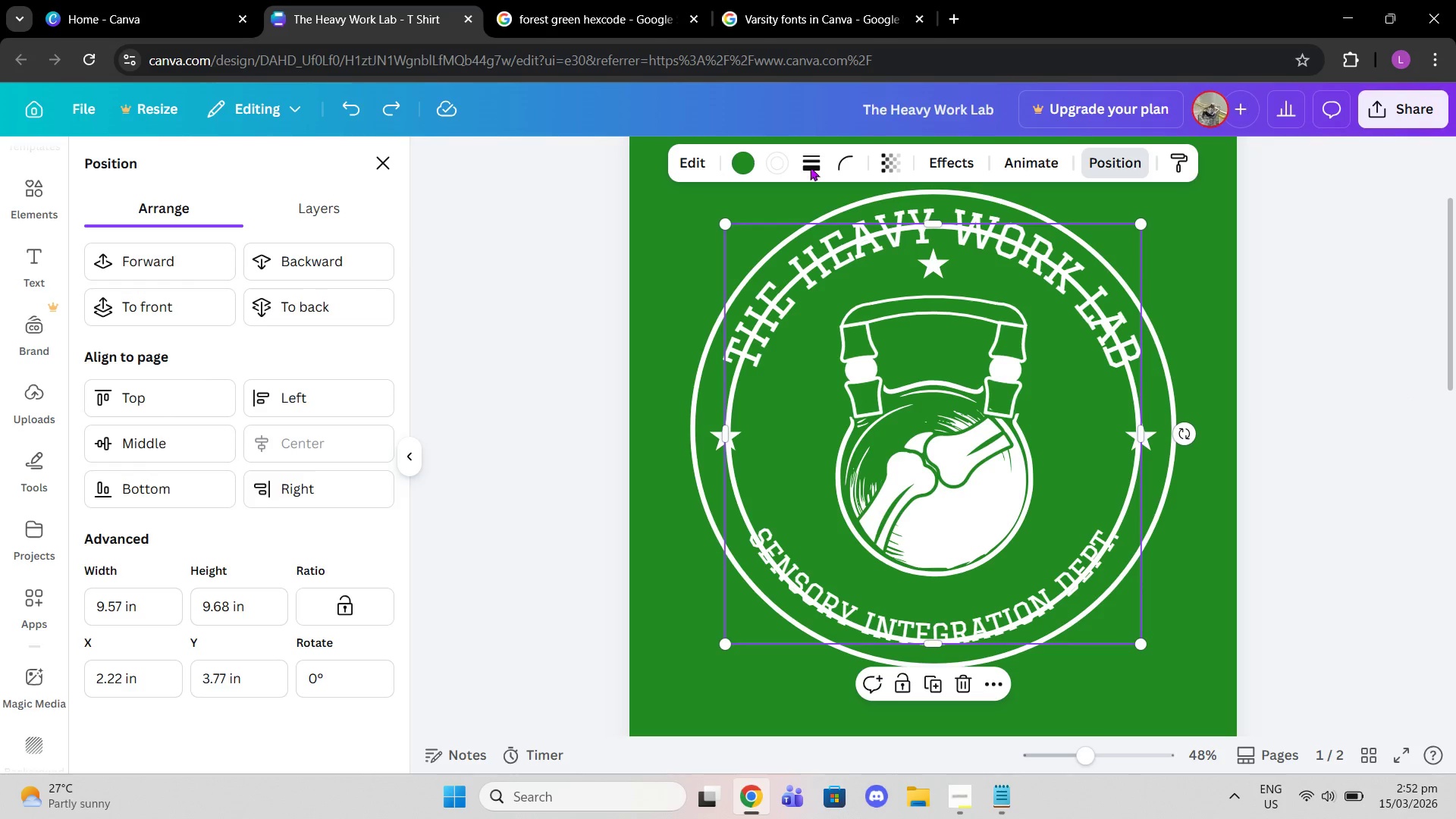 
left_click([393, 118])
 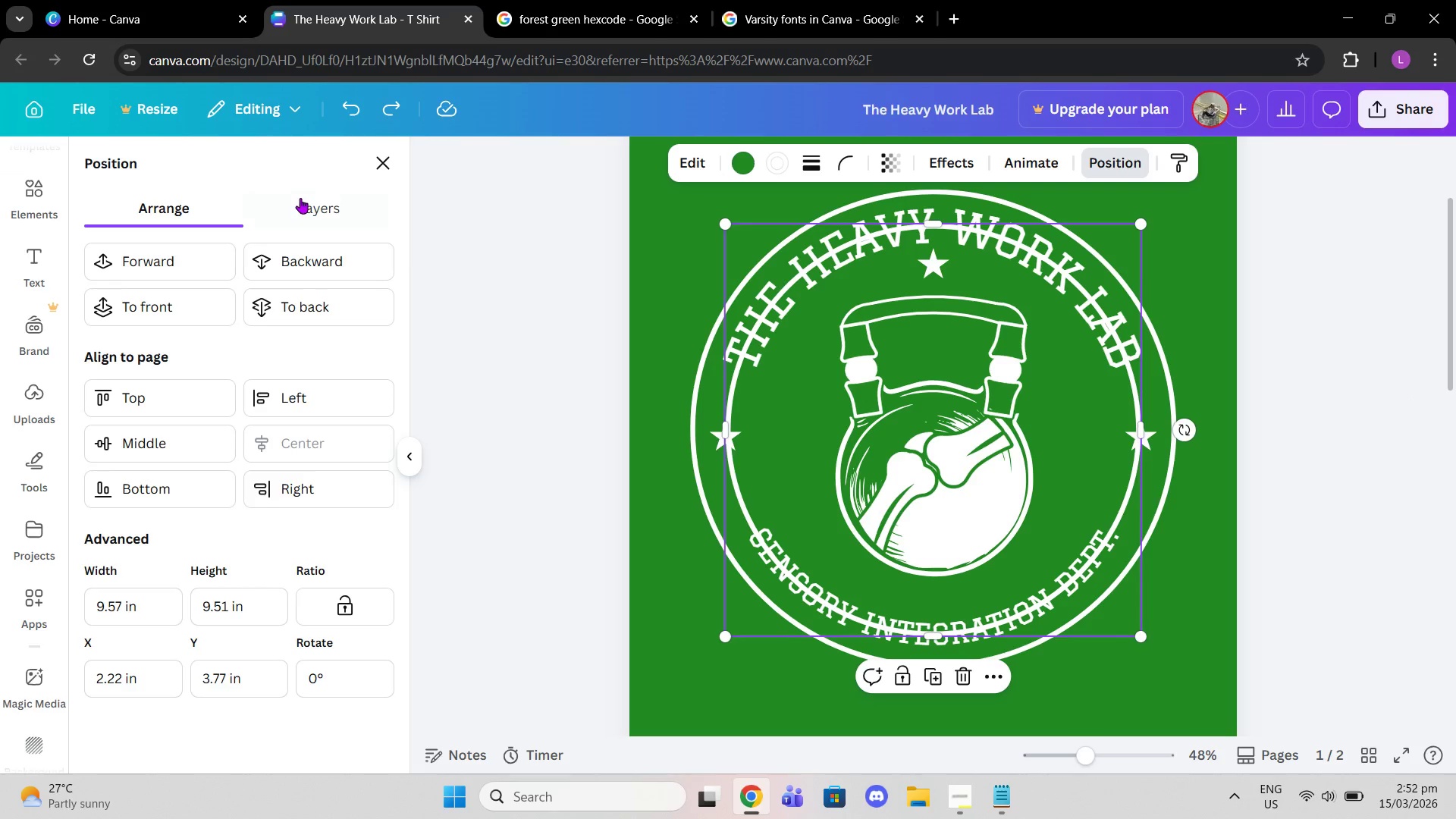 
left_click([303, 210])
 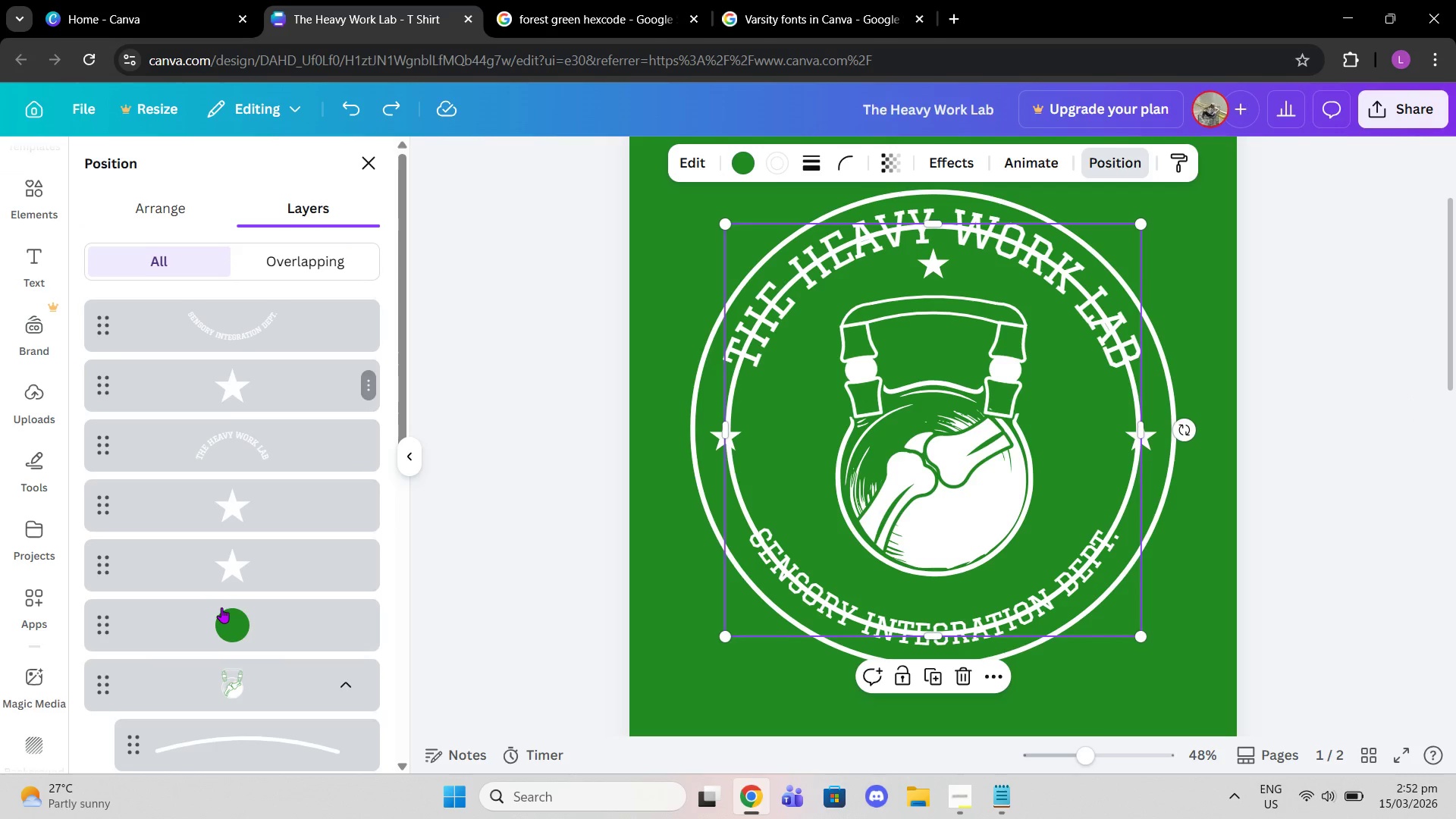 
scroll: coordinate [258, 551], scroll_direction: down, amount: 7.0
 